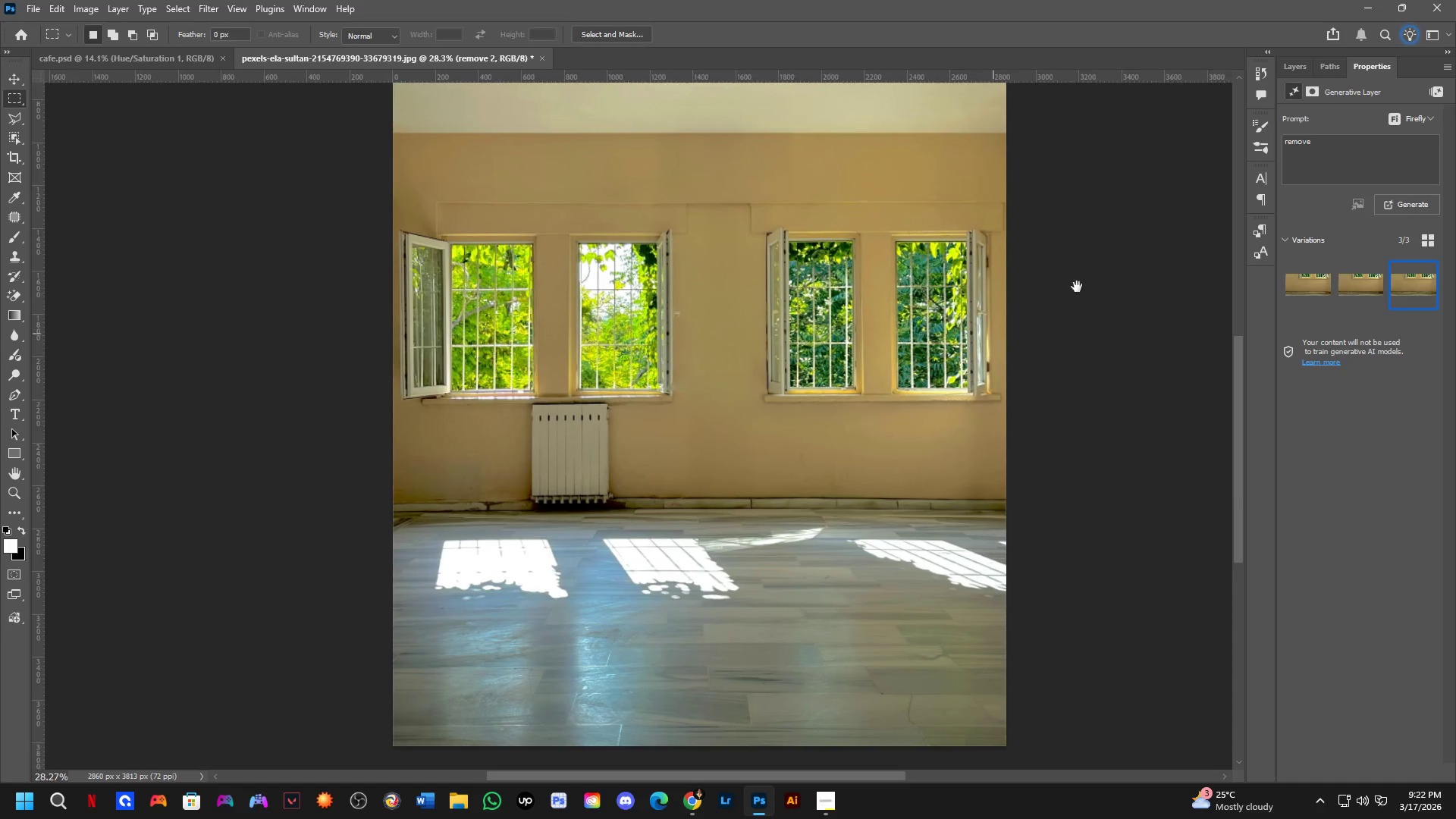 
left_click([1351, 297])
 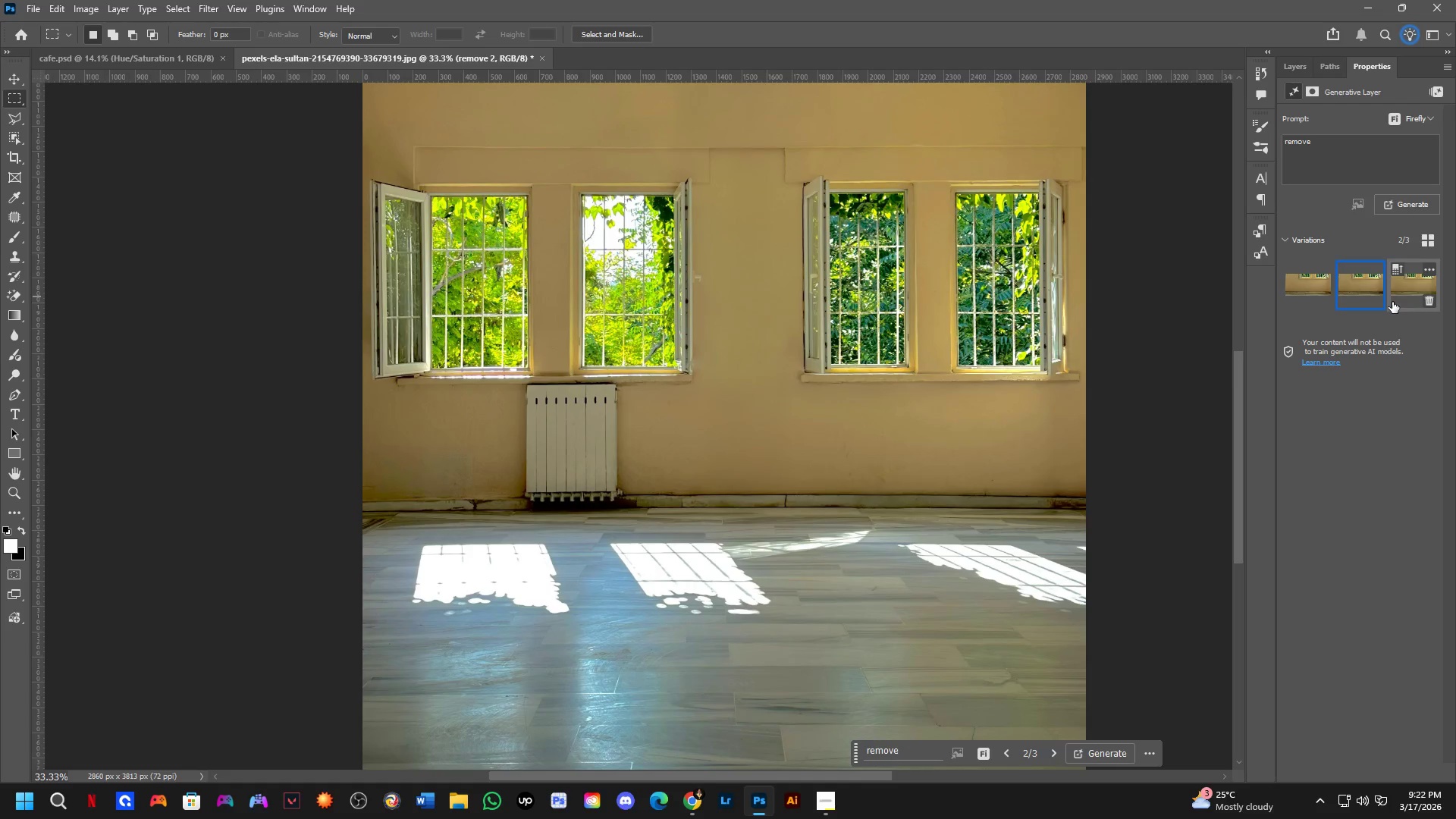 
left_click([1402, 290])
 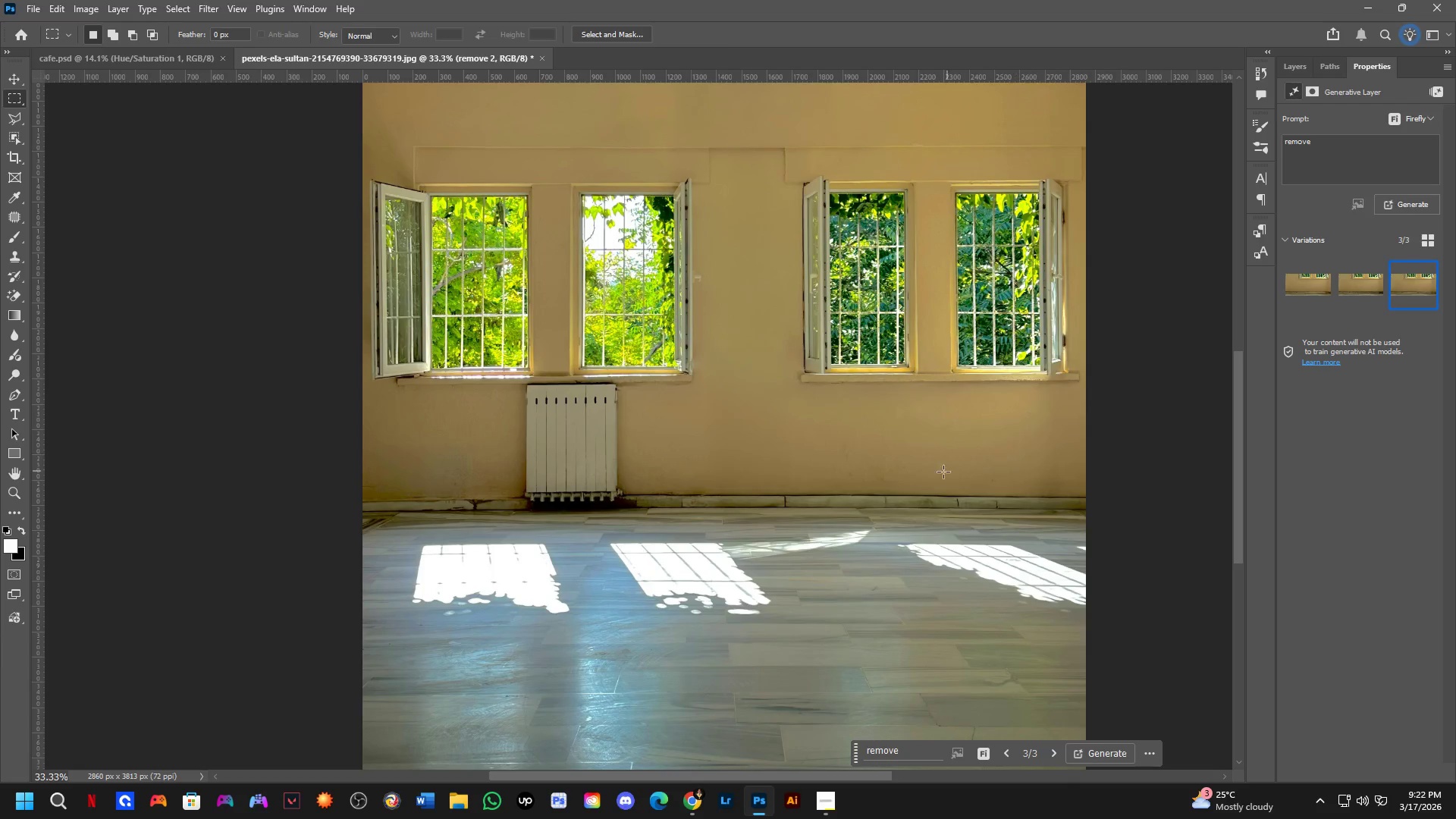 
key(Shift+ShiftLeft)
 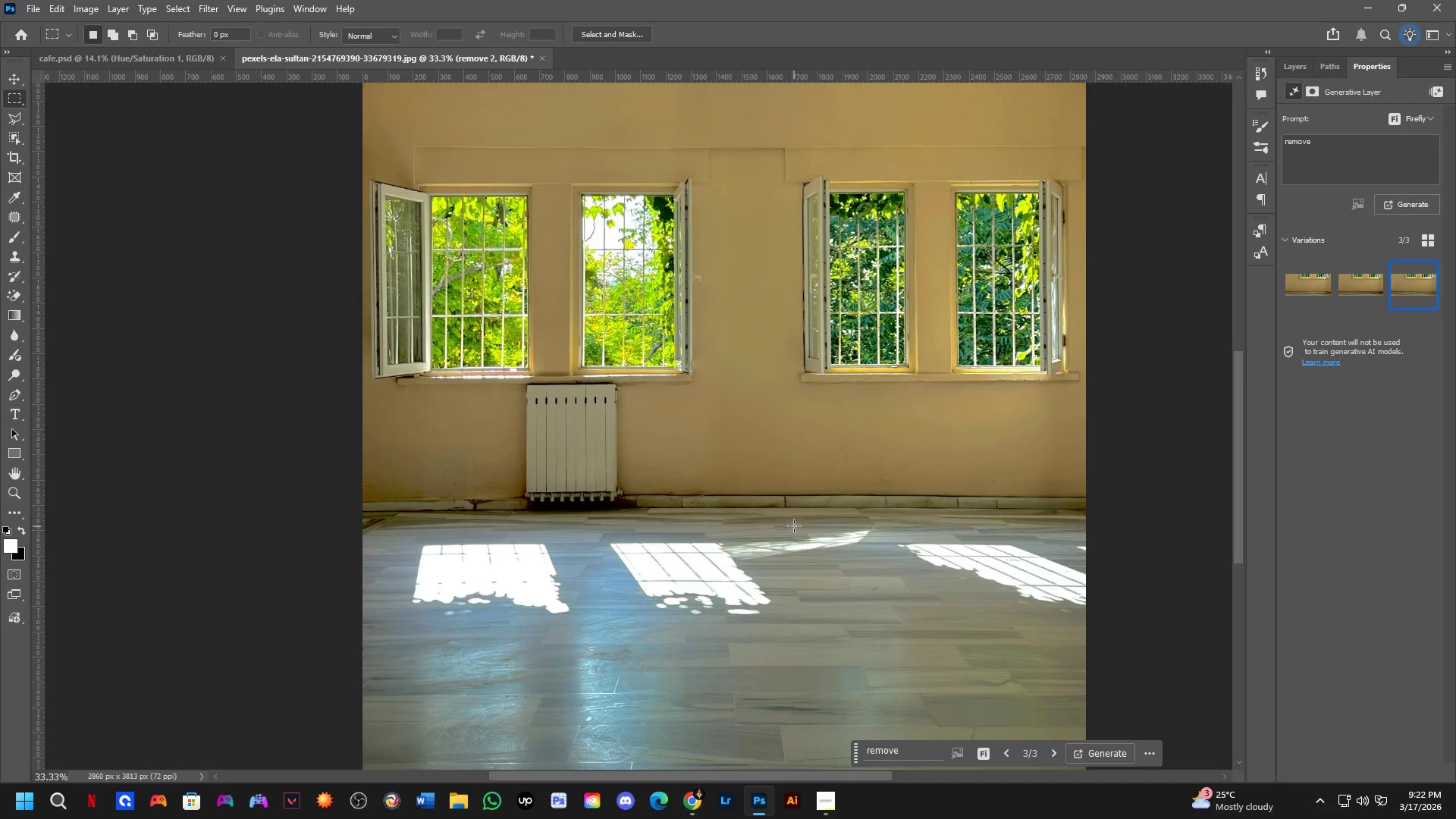 
hold_key(key=Space, duration=0.45)
 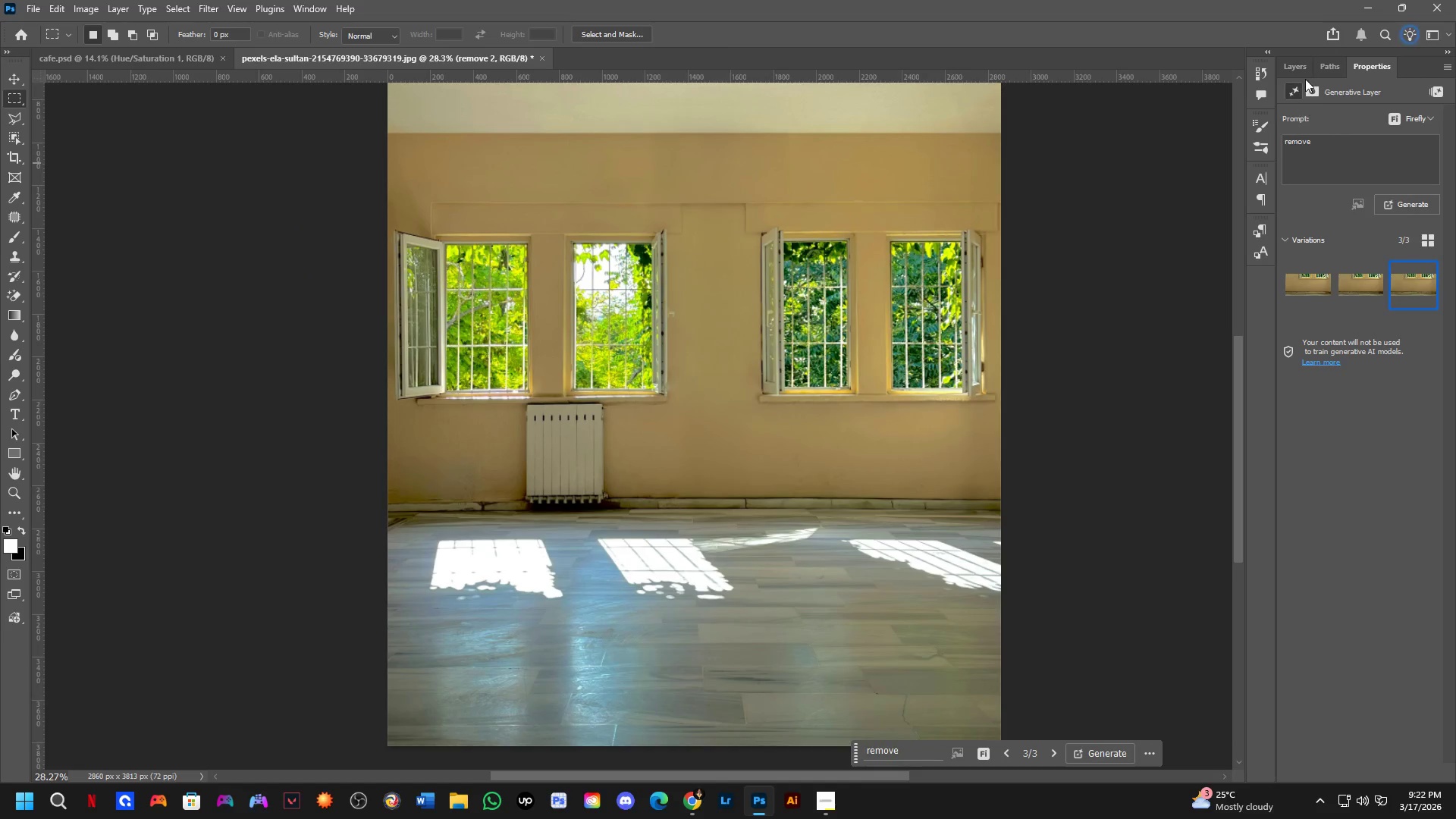 
left_click_drag(start_coordinate=[861, 437], to_coordinate=[834, 437])
 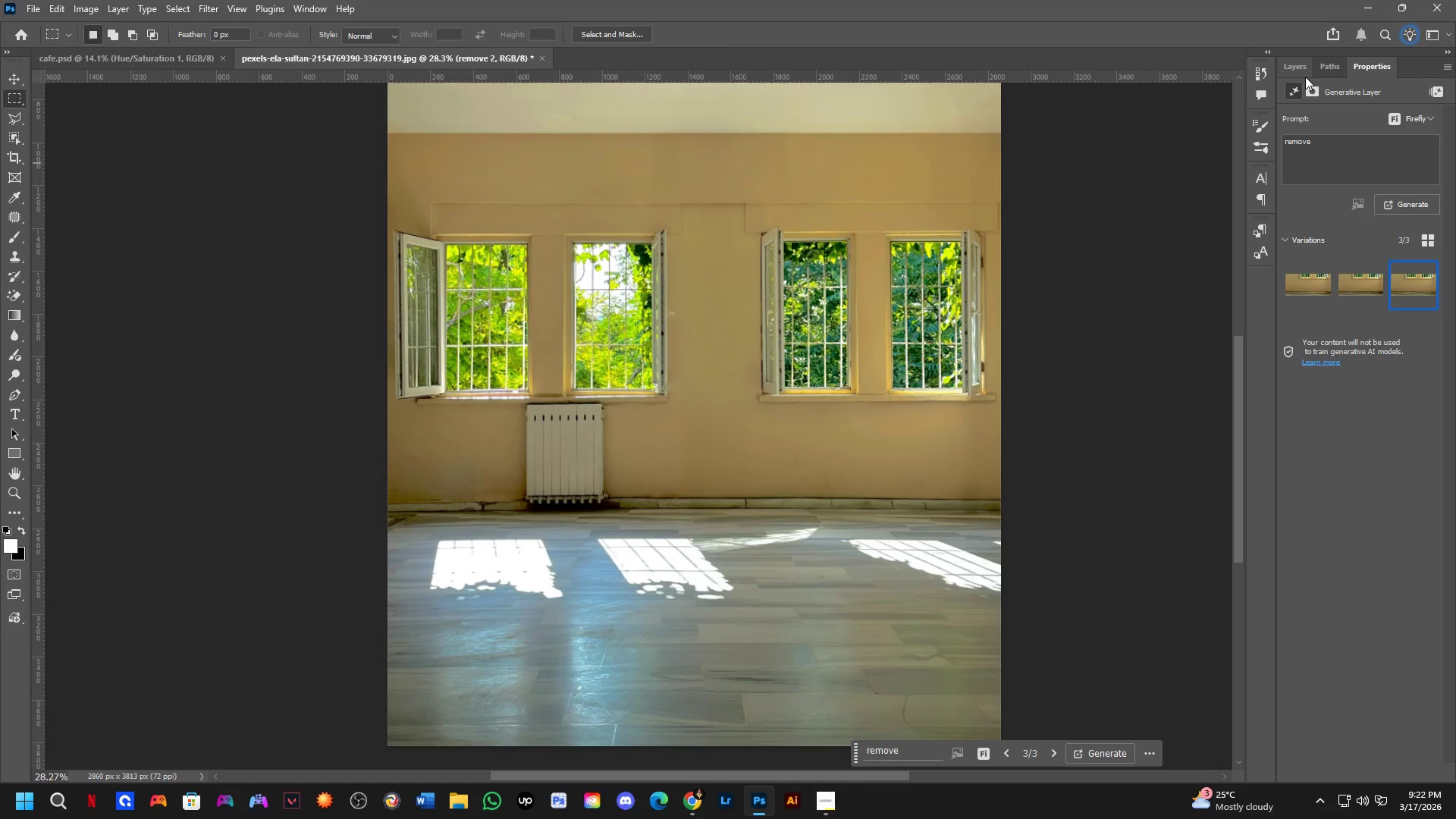 
scroll: coordinate [790, 523], scroll_direction: down, amount: 7.0
 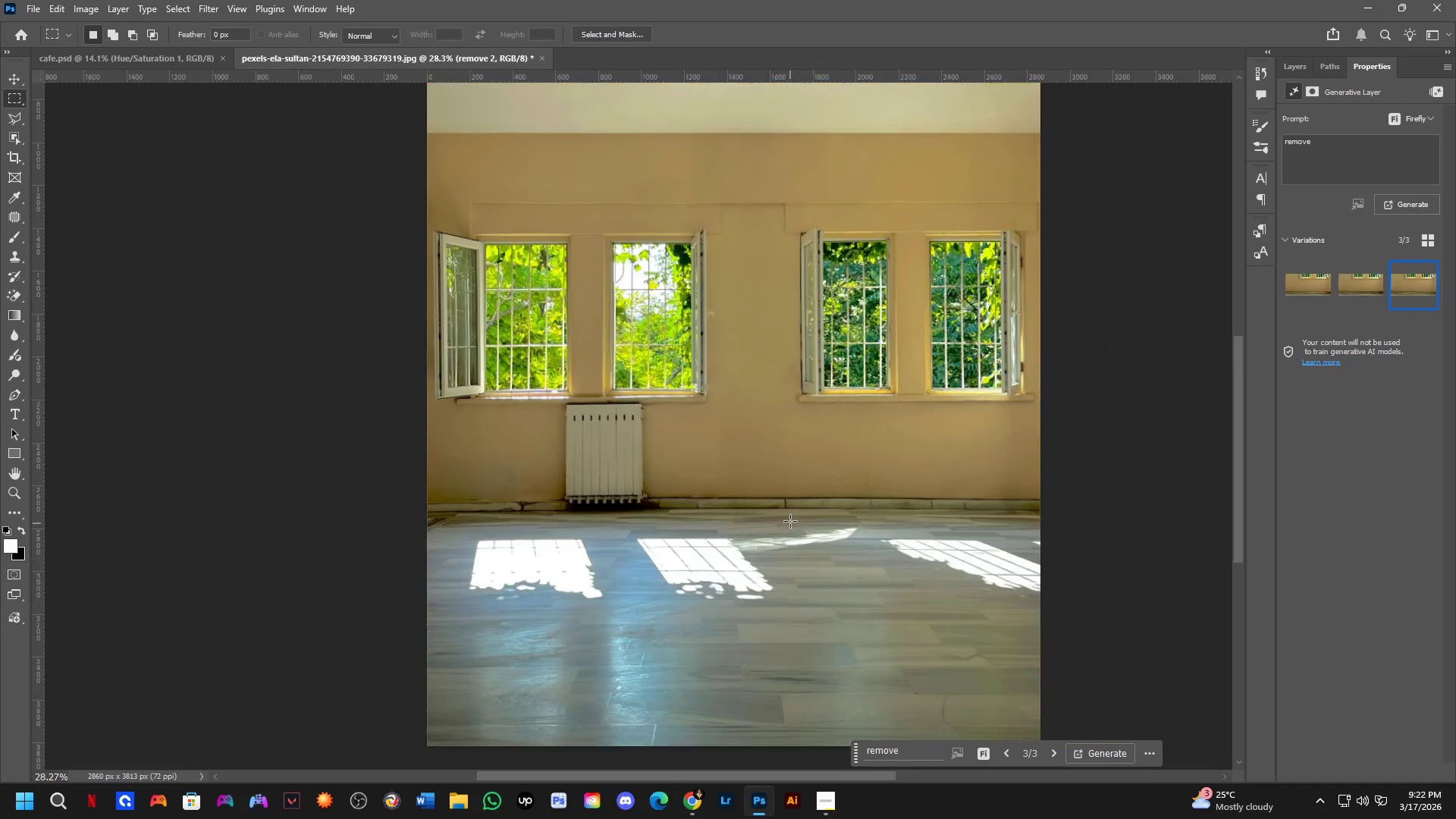 
left_click([1301, 70])
 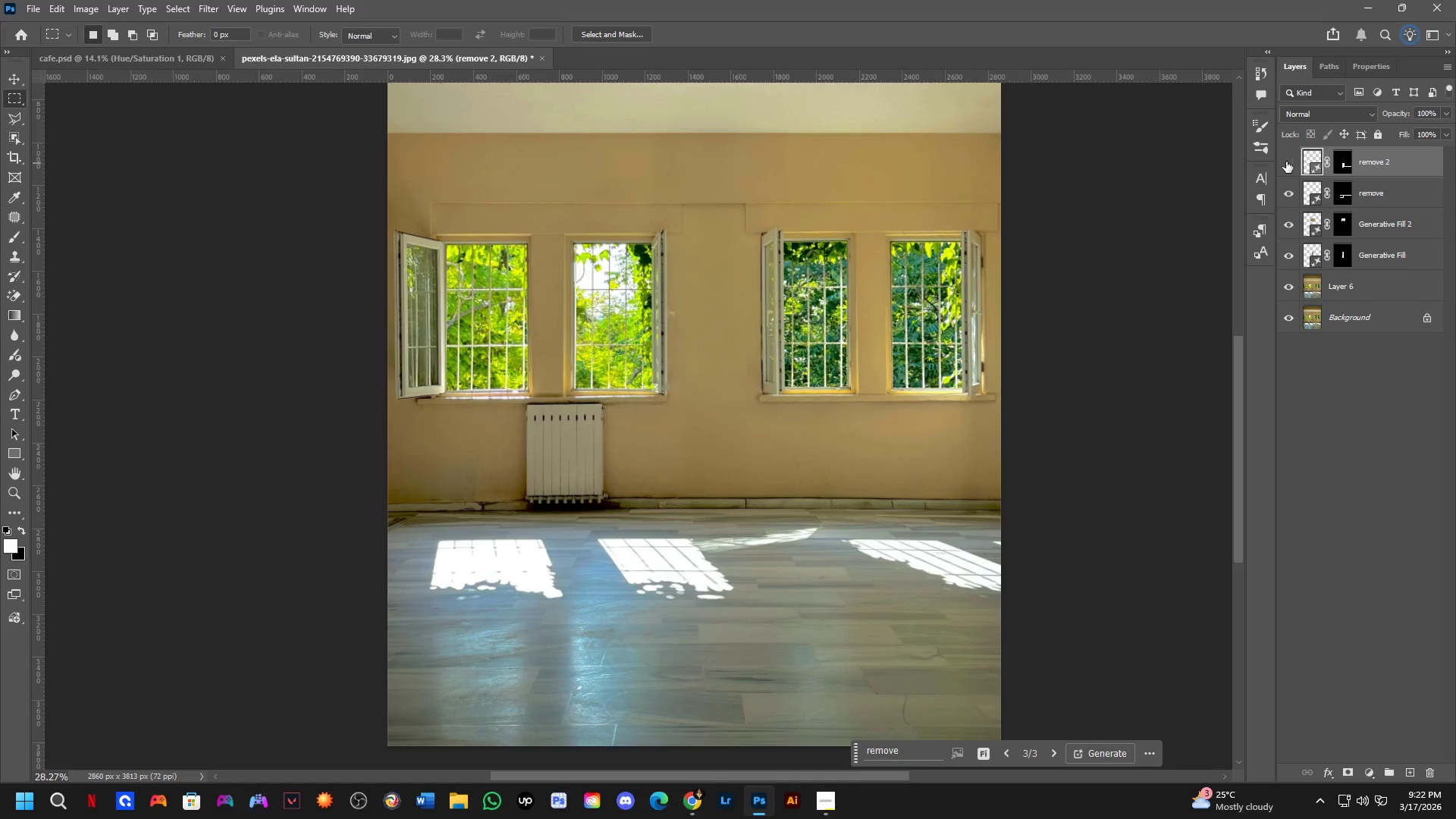 
double_click([1286, 162])
 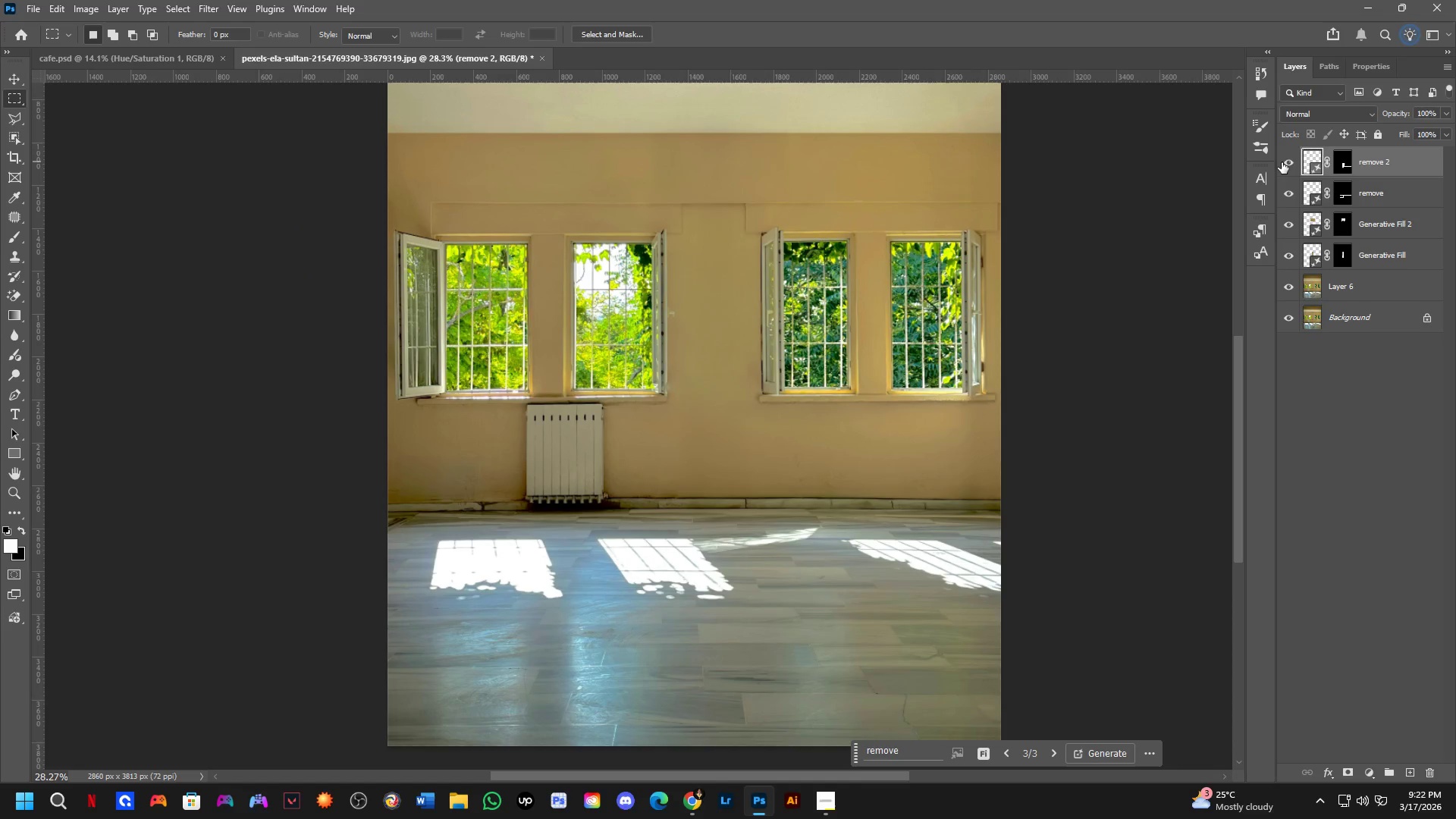 
triple_click([1282, 162])
 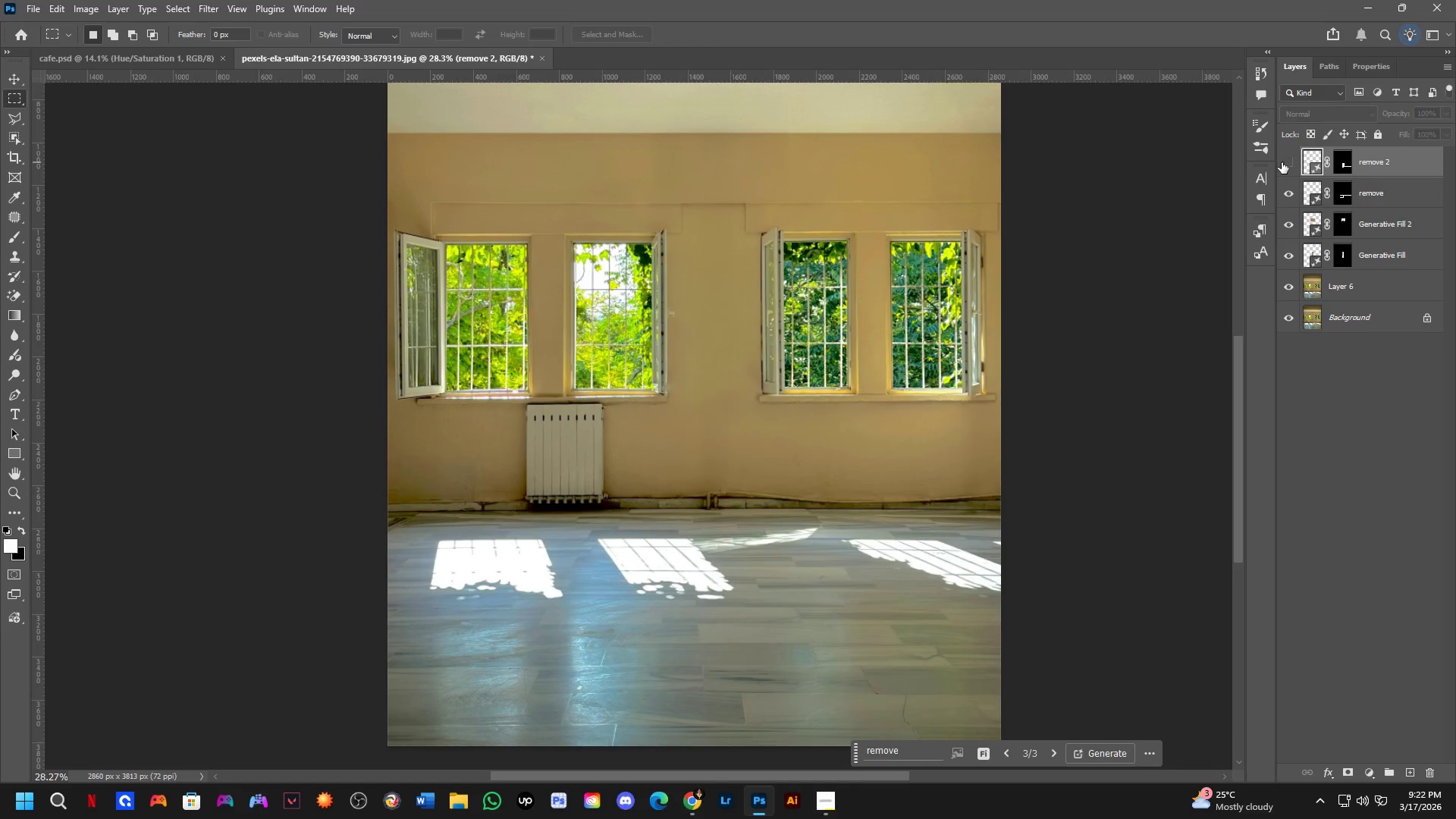 
triple_click([1282, 162])
 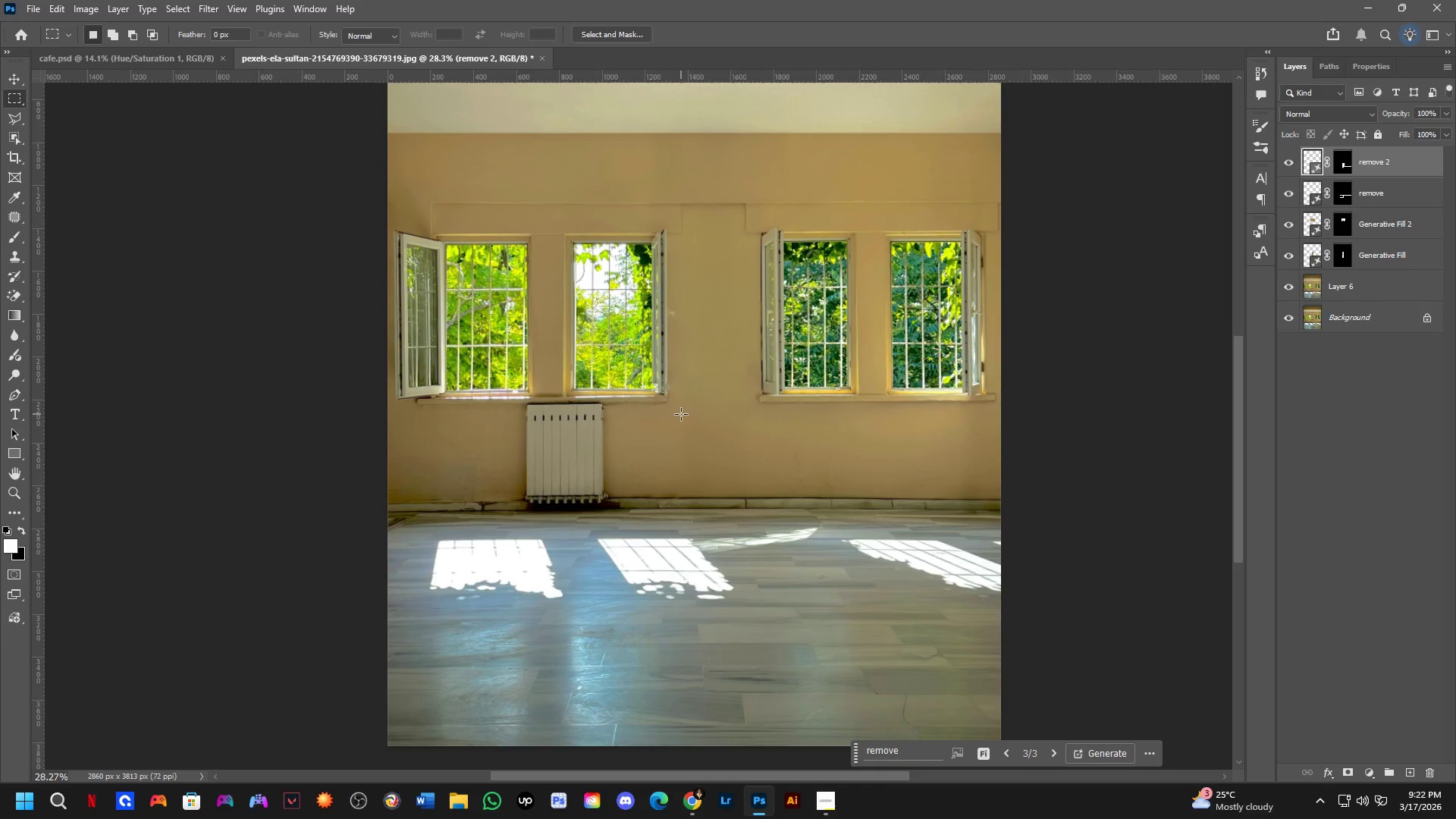 
hold_key(key=Space, duration=0.55)
 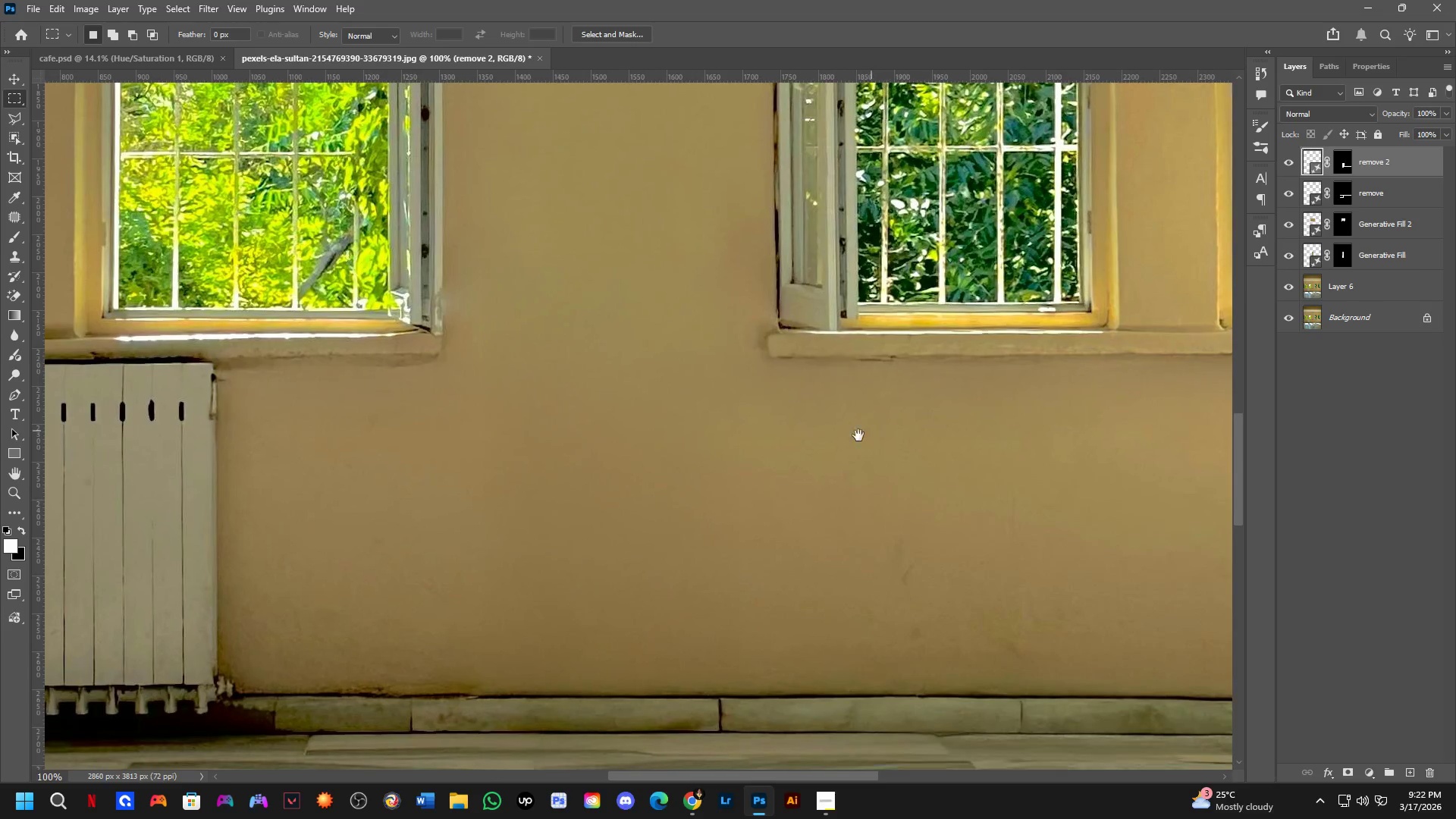 
left_click_drag(start_coordinate=[719, 347], to_coordinate=[719, 351])
 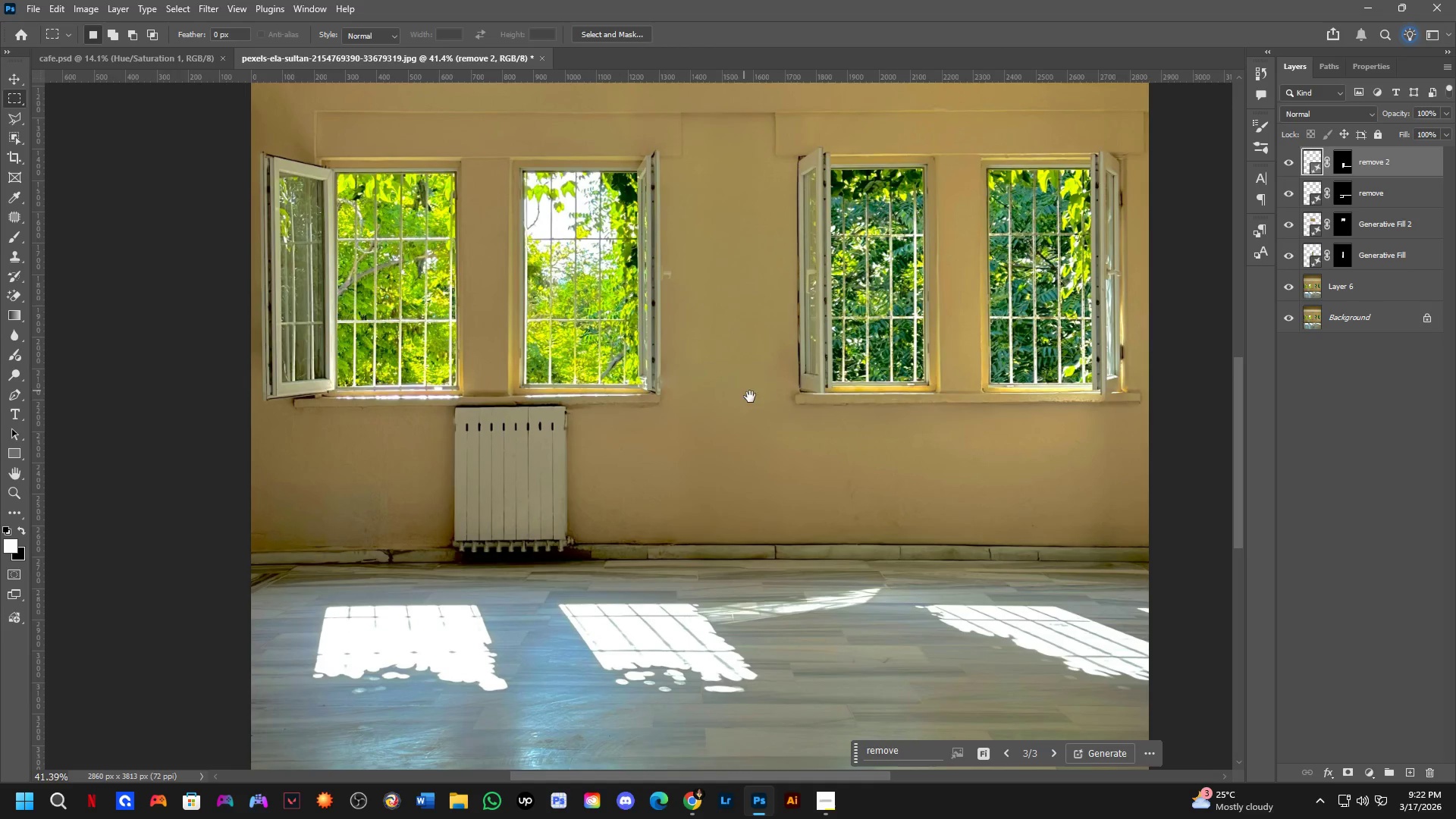 
scroll: coordinate [686, 403], scroll_direction: up, amount: 4.0
 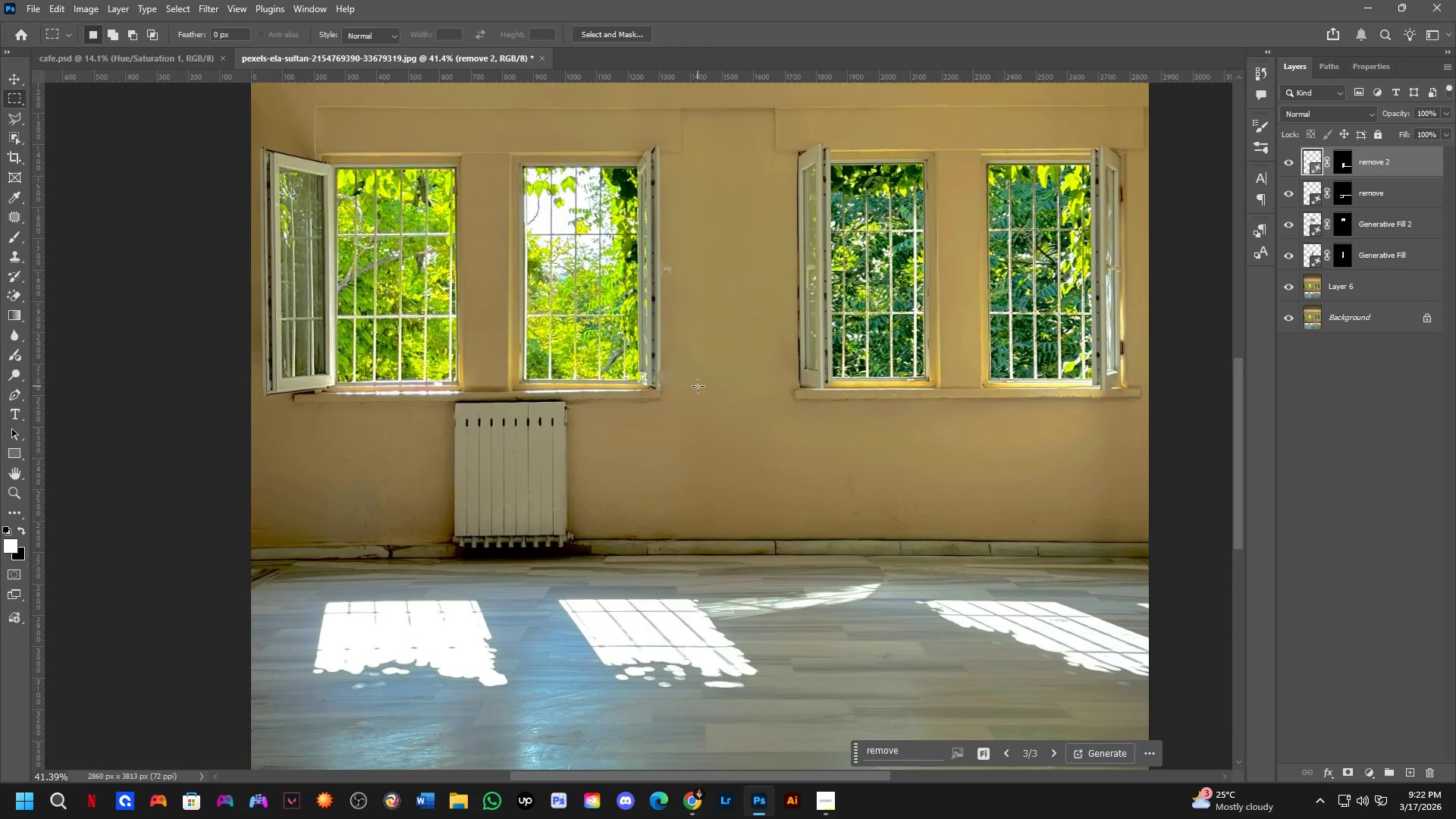 
hold_key(key=Space, duration=1.0)
 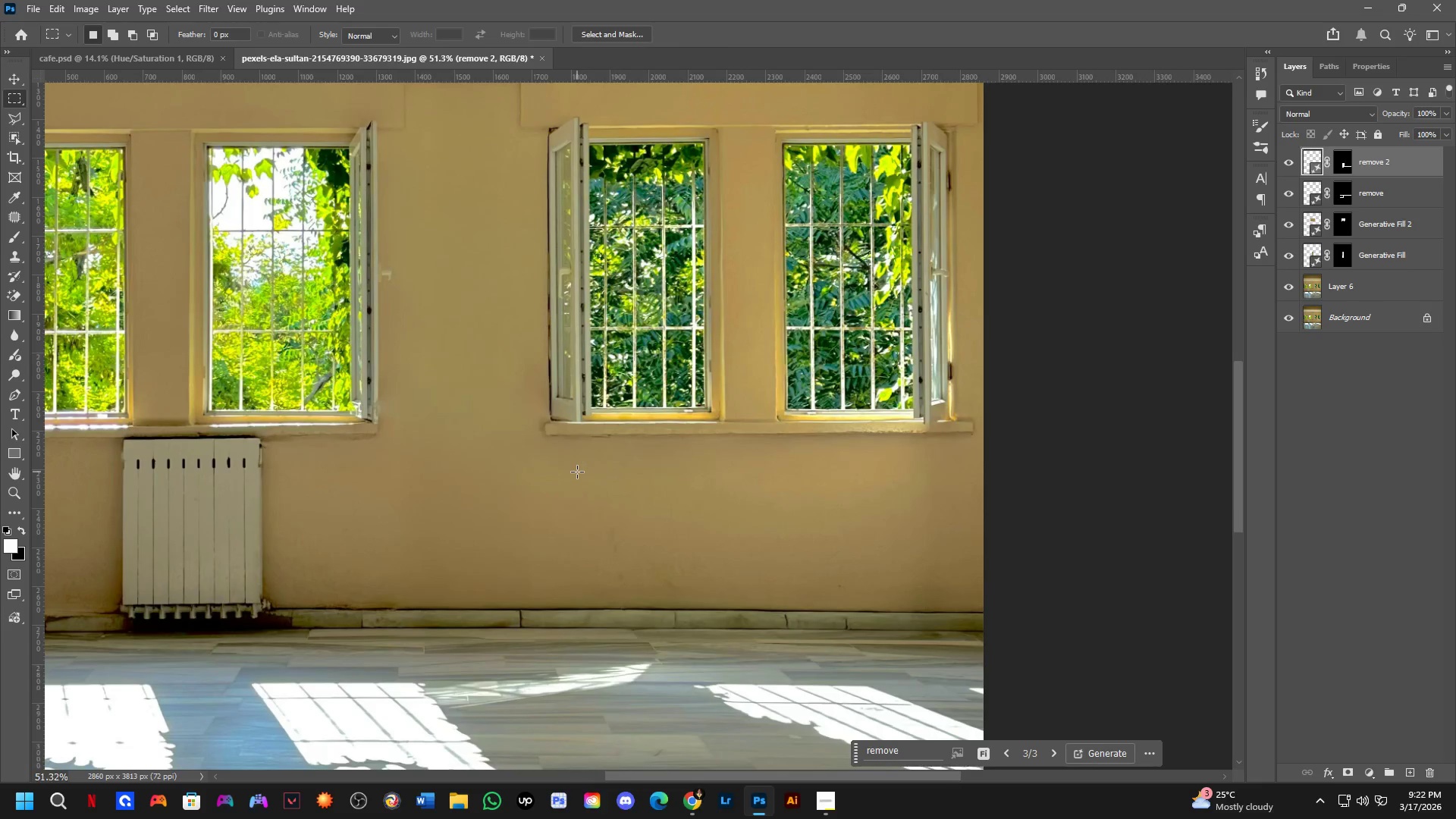 
key(Shift+ShiftLeft)
 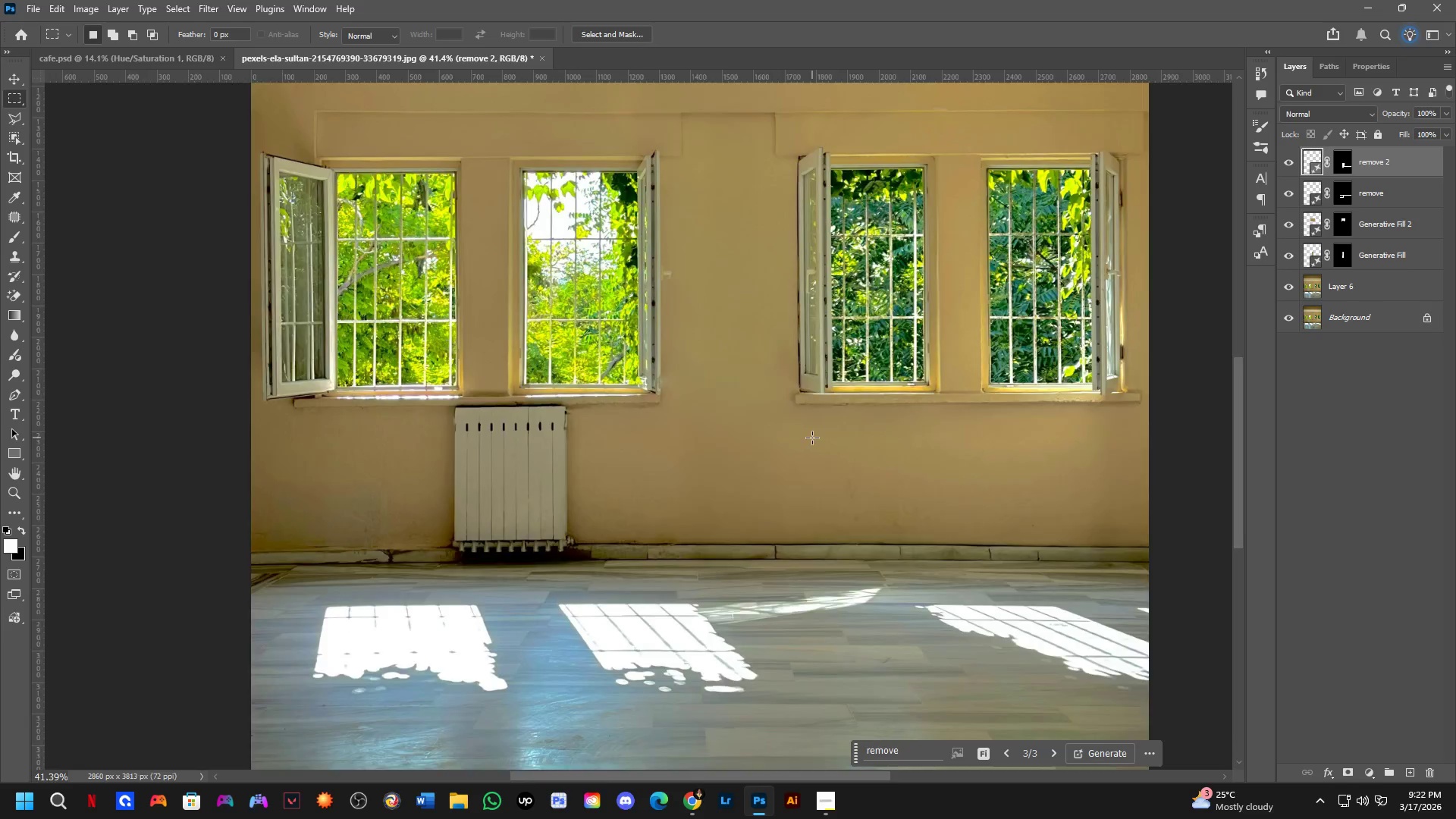 
left_click_drag(start_coordinate=[874, 431], to_coordinate=[616, 470])
 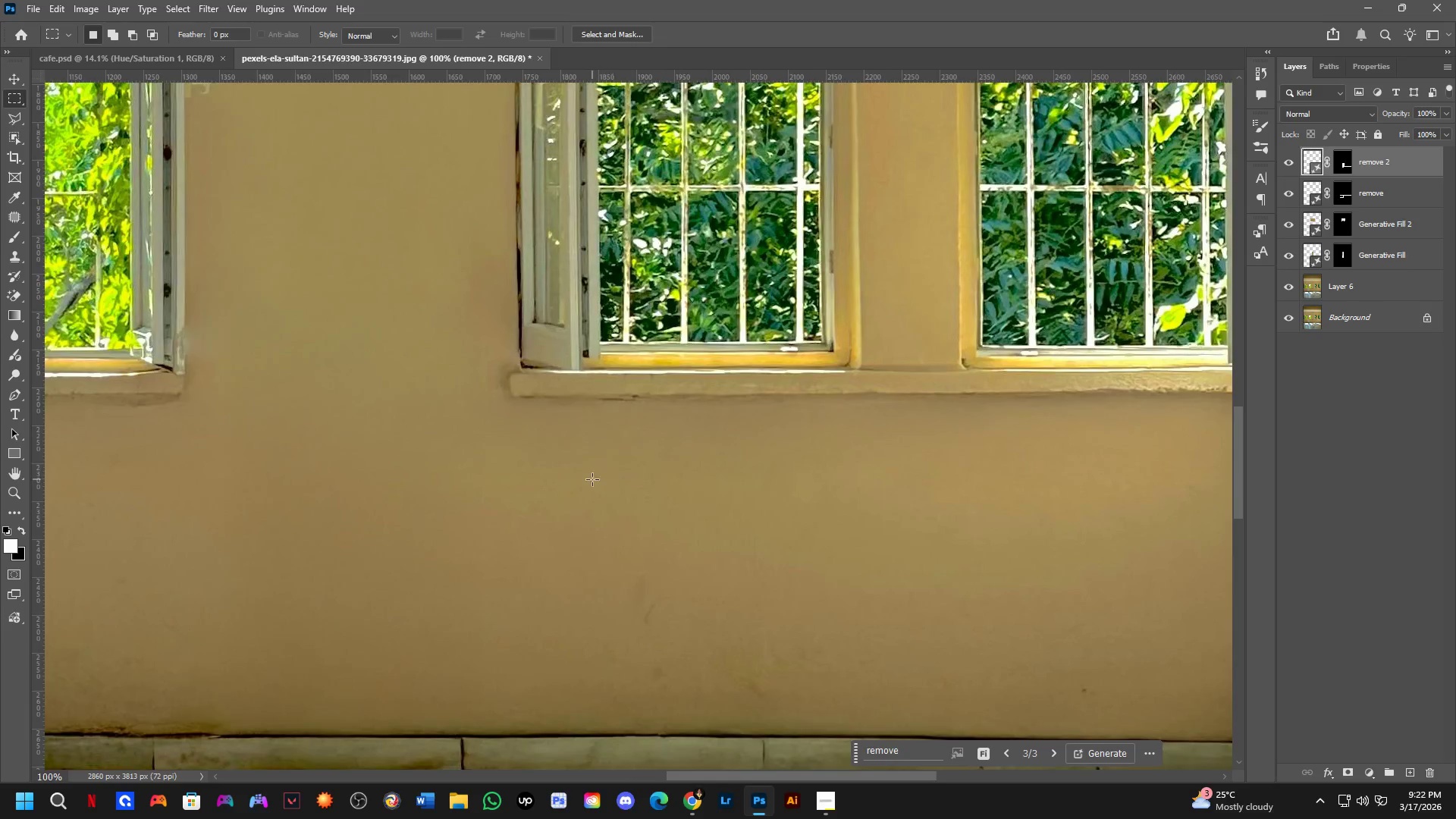 
scroll: coordinate [818, 438], scroll_direction: up, amount: 3.0
 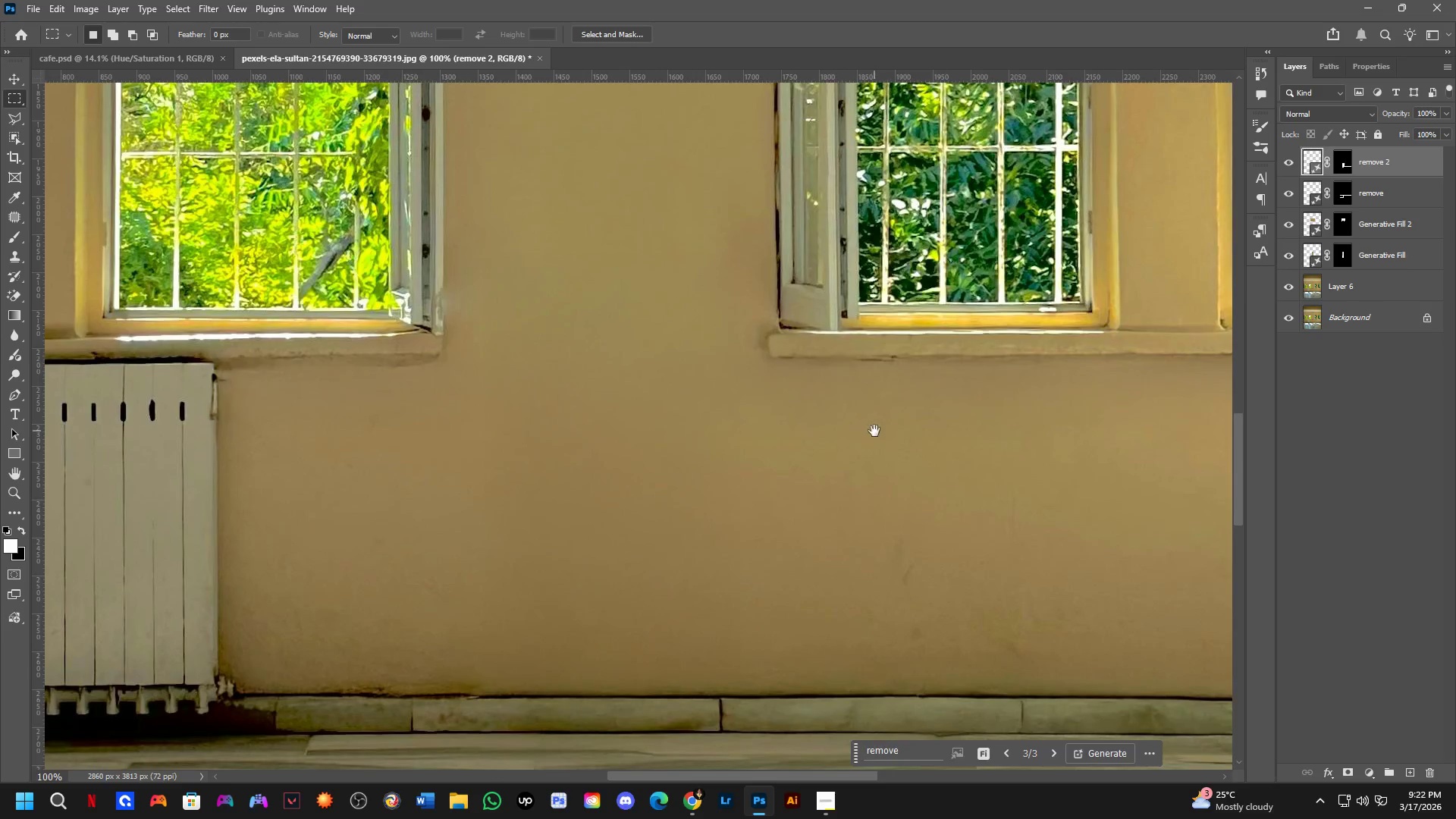 
hold_key(key=Space, duration=0.81)
 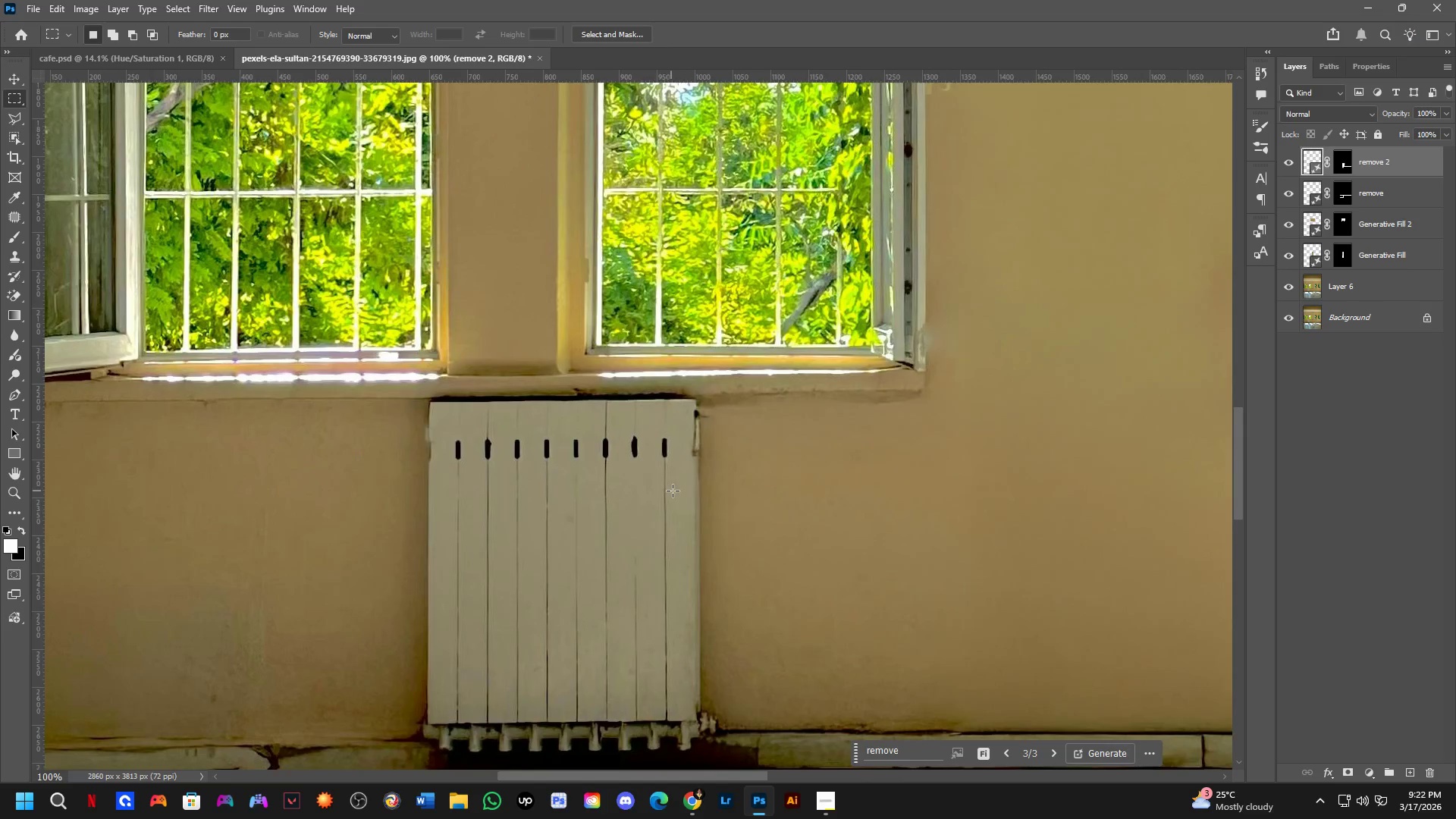 
left_click_drag(start_coordinate=[564, 479], to_coordinate=[838, 501])
 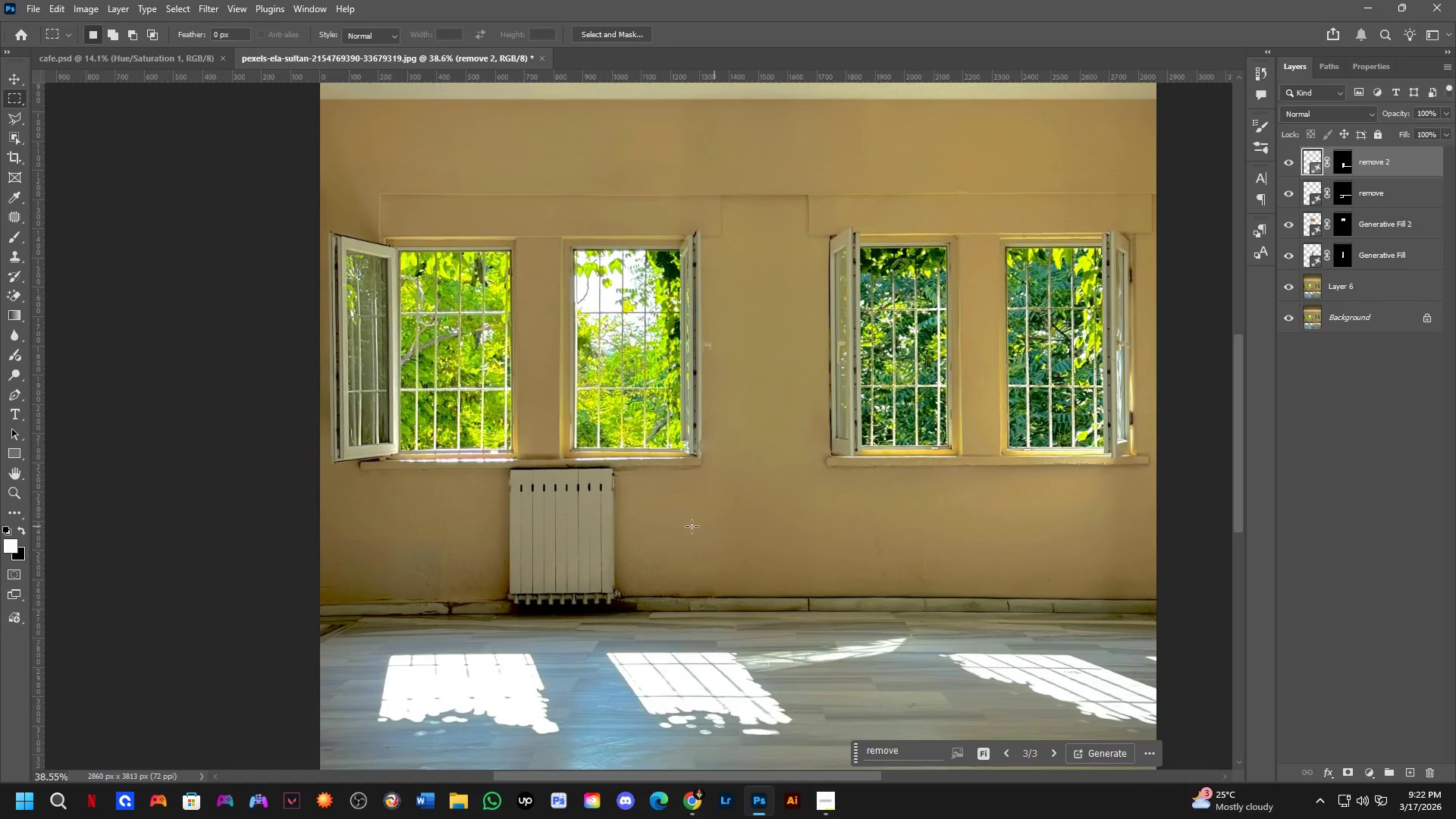 
scroll: coordinate [576, 472], scroll_direction: down, amount: 10.0
 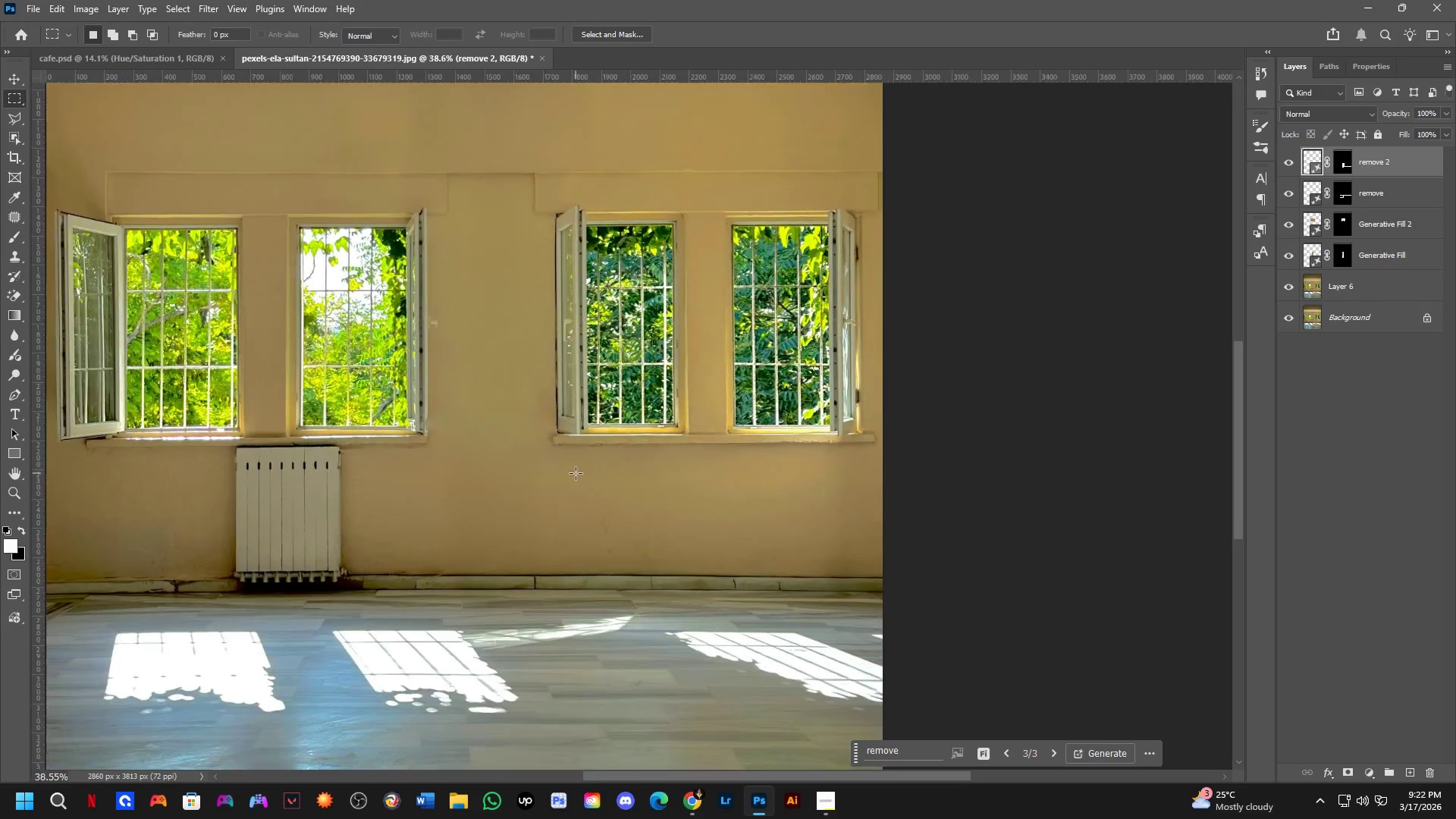 
key(Shift+ShiftLeft)
 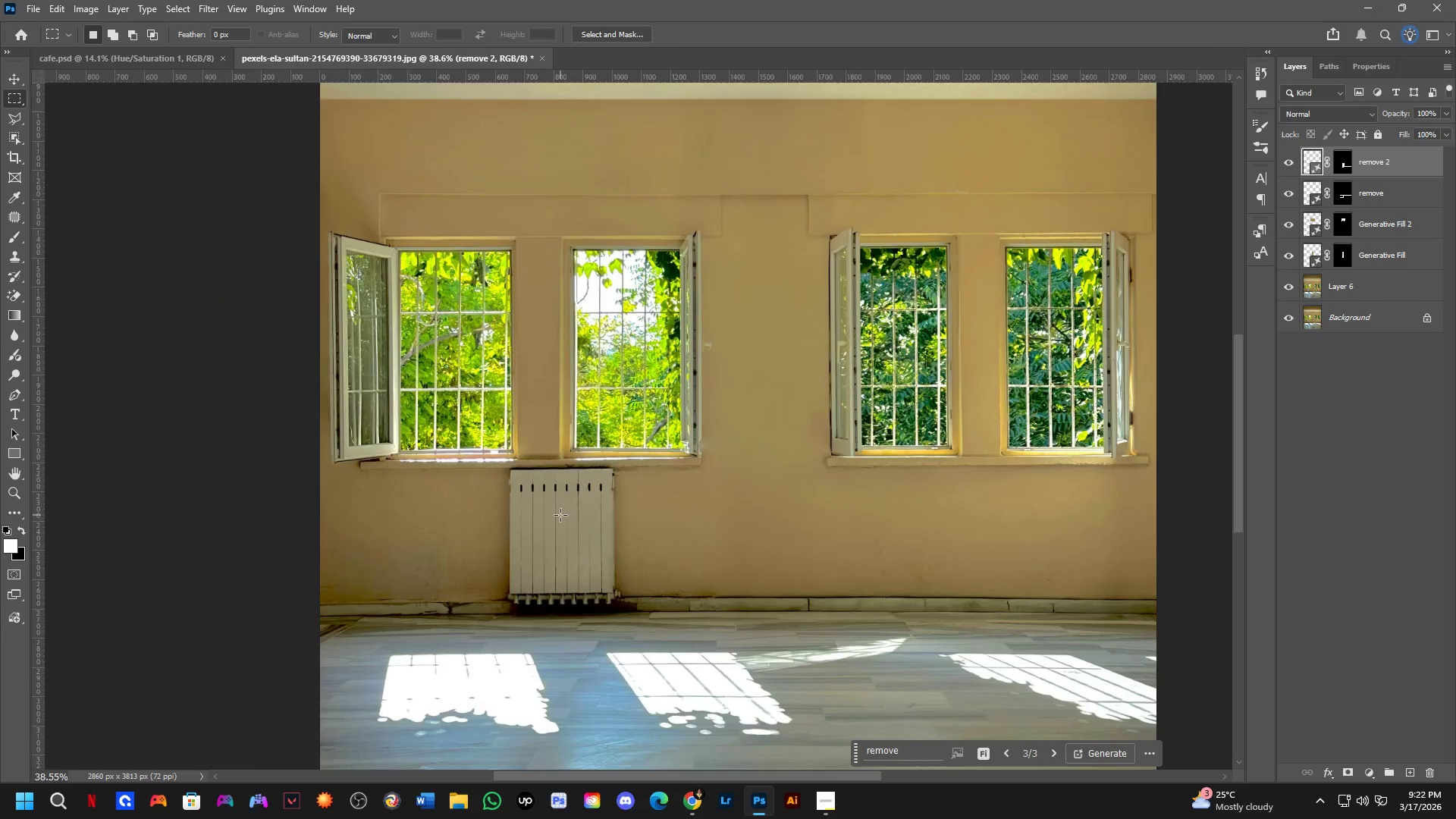 
hold_key(key=Space, duration=0.58)
 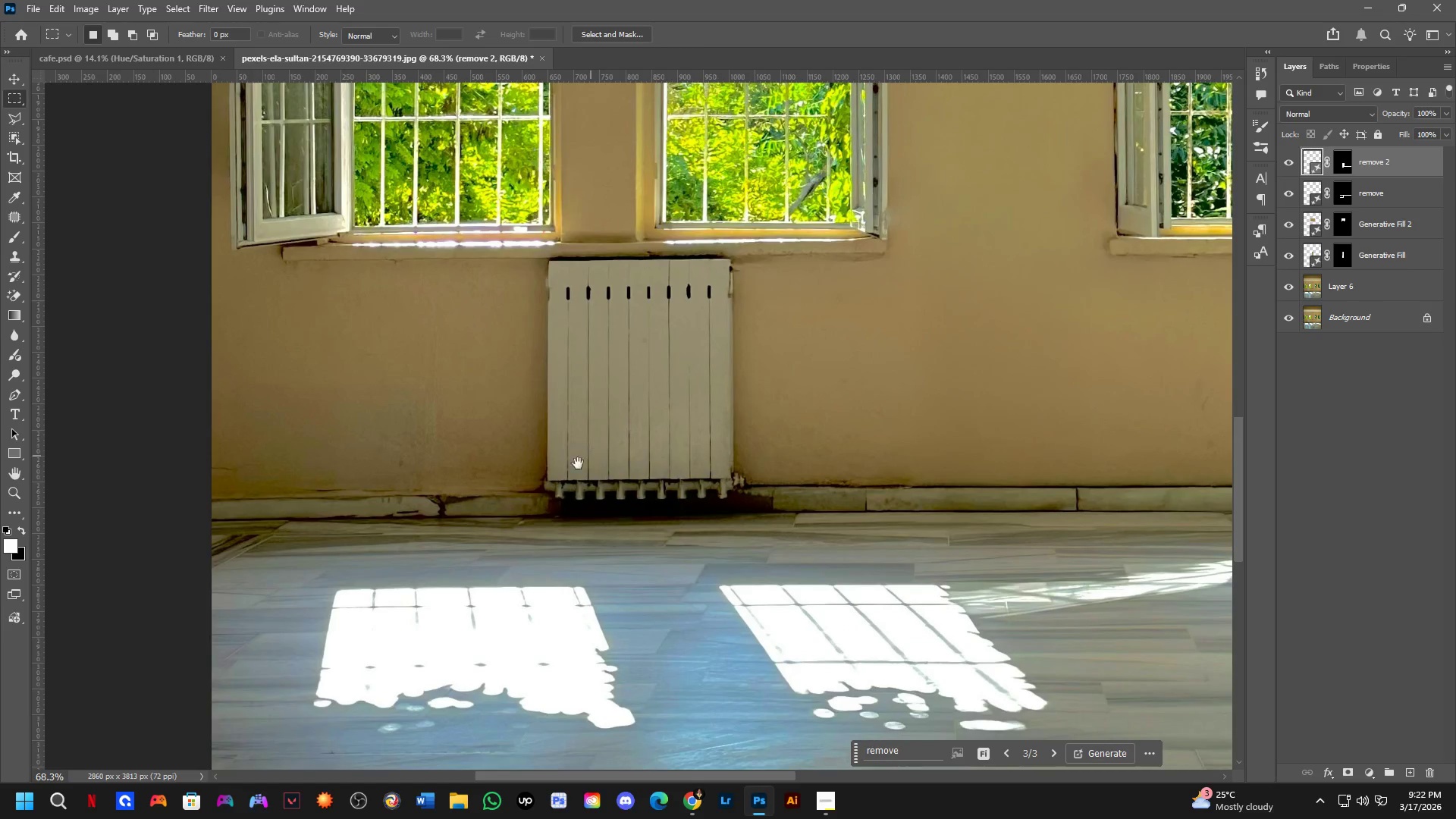 
left_click_drag(start_coordinate=[634, 568], to_coordinate=[729, 340])
 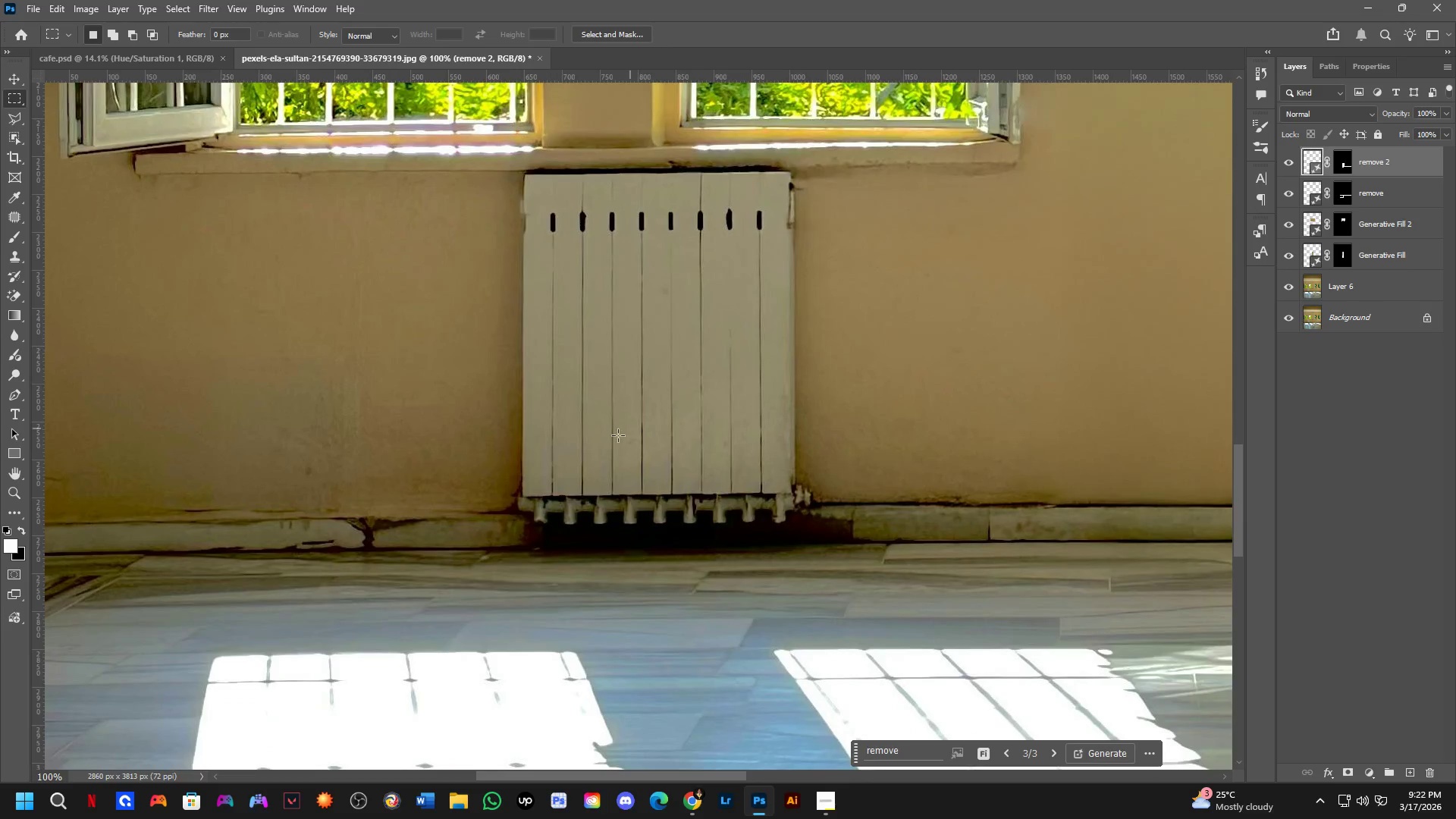 
scroll: coordinate [563, 509], scroll_direction: up, amount: 3.0
 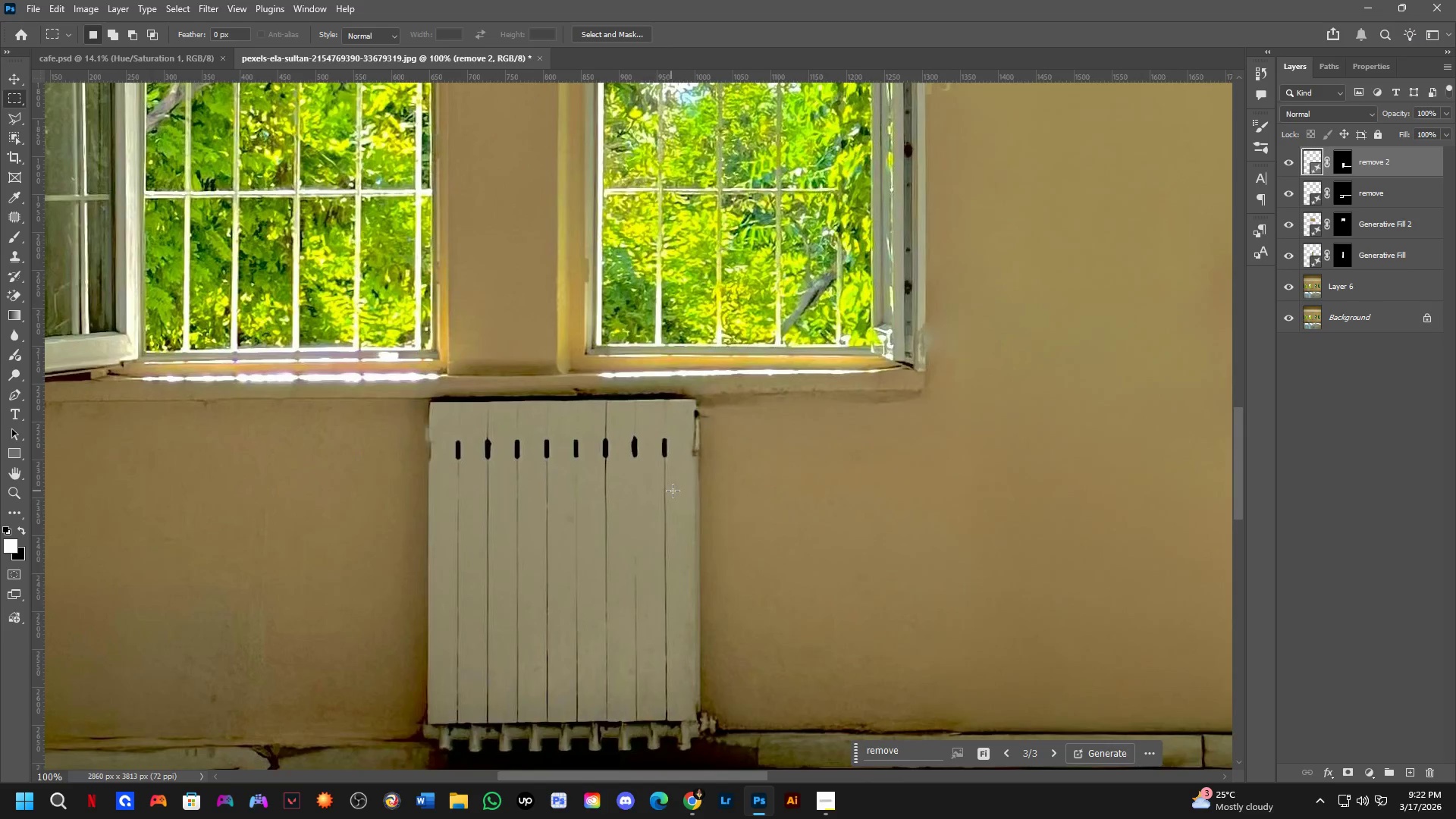 
hold_key(key=Space, duration=0.55)
 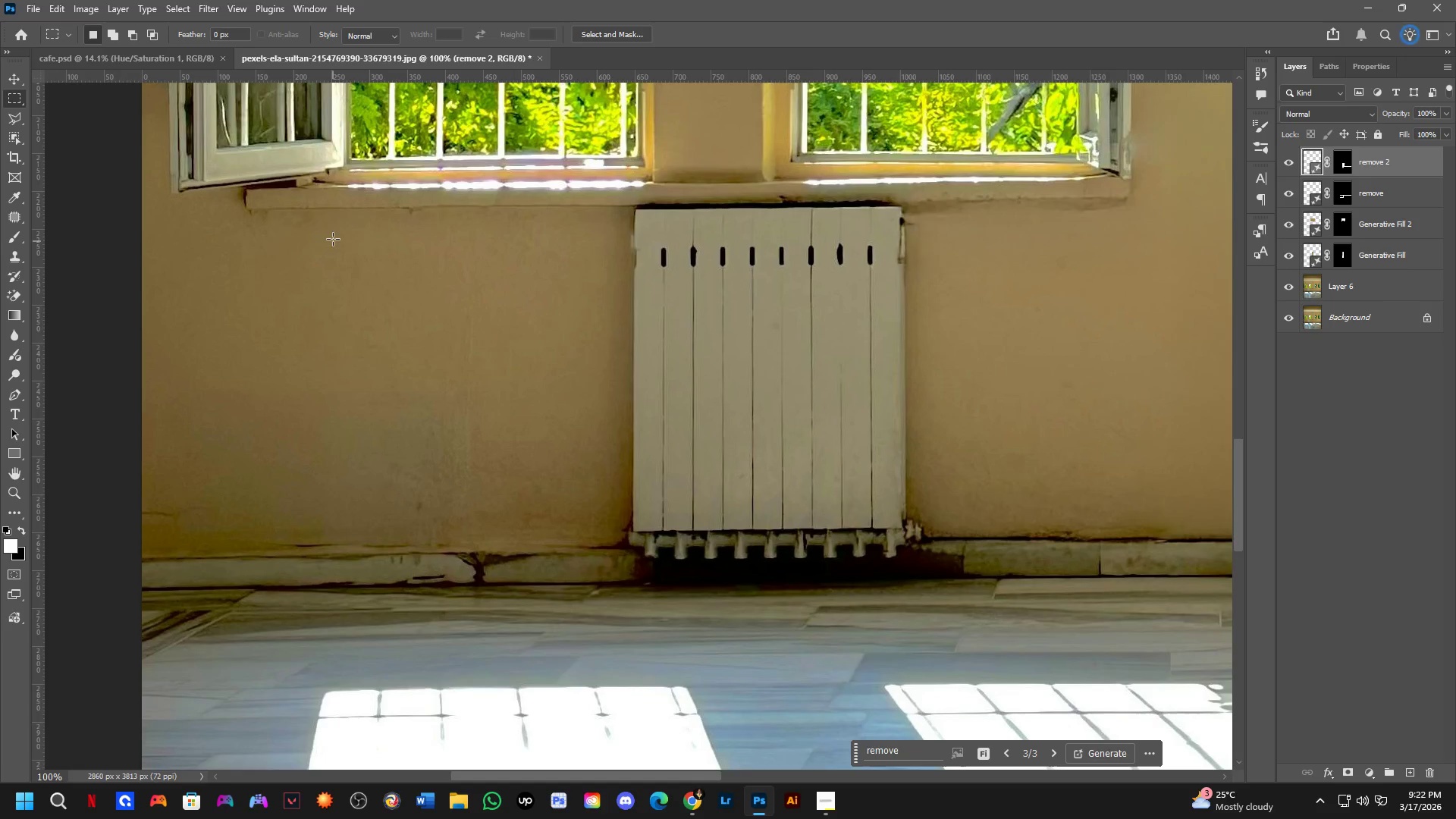 
left_click_drag(start_coordinate=[486, 487], to_coordinate=[494, 494])
 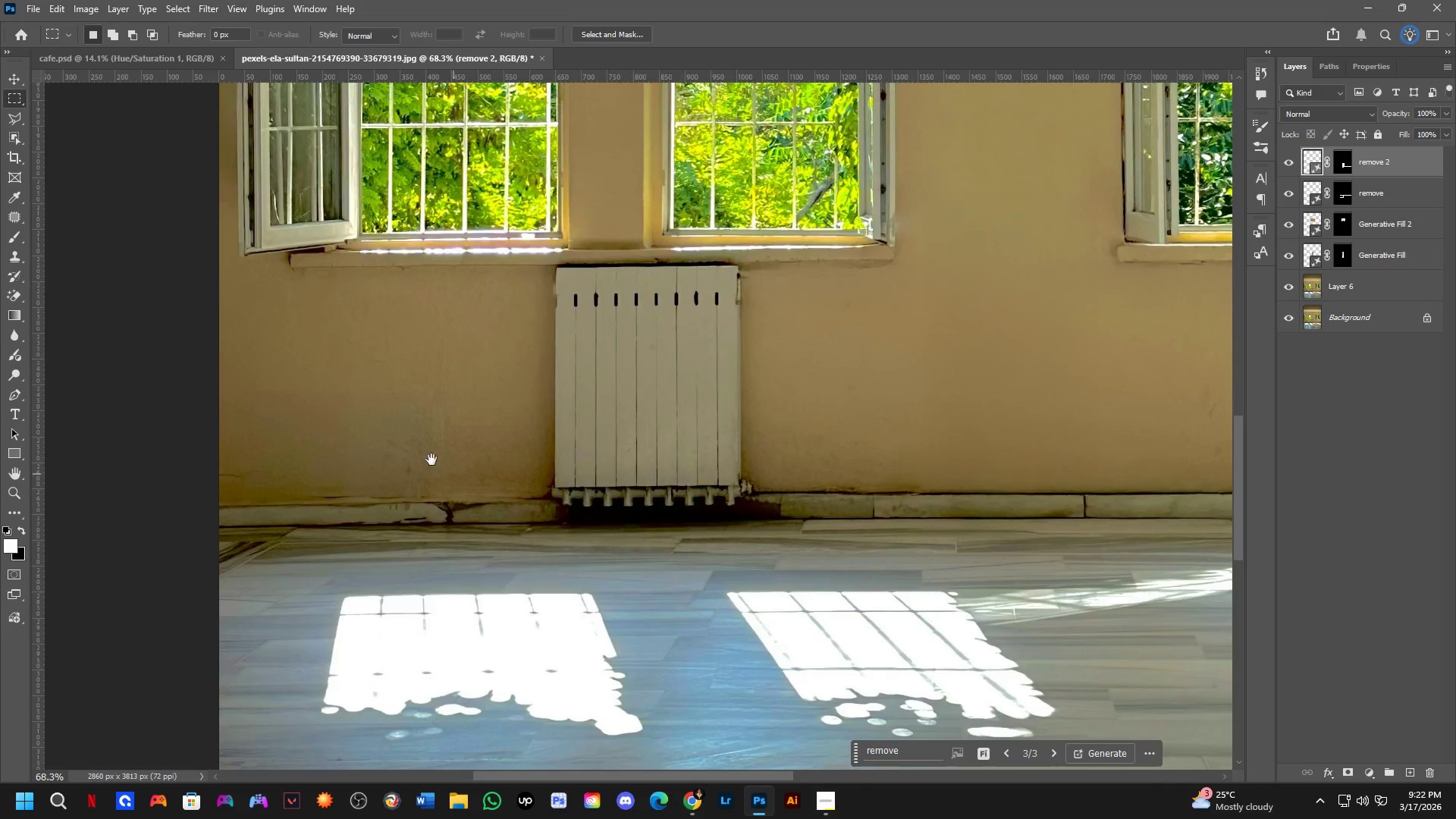 
scroll: coordinate [600, 448], scroll_direction: down, amount: 4.0
 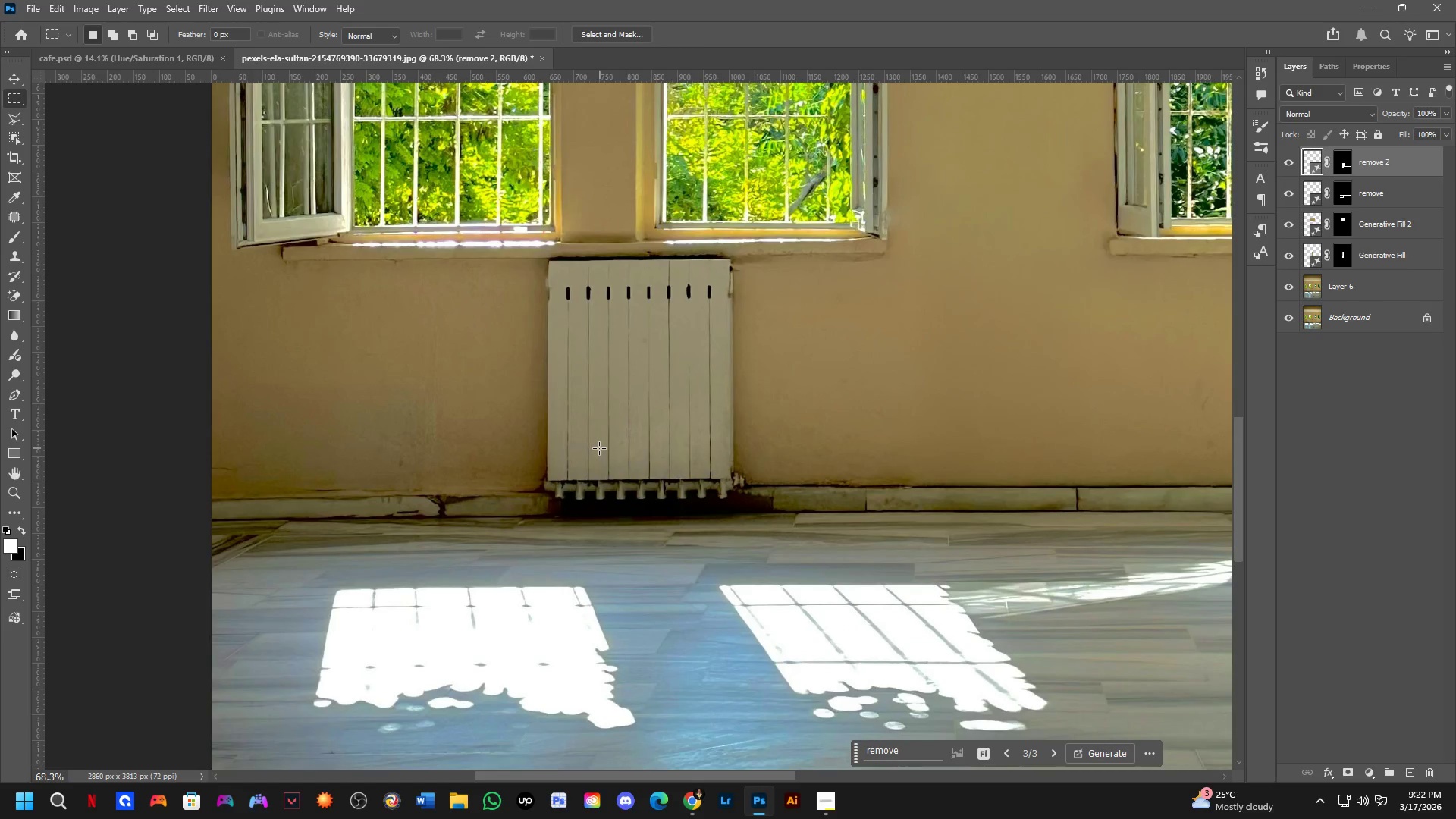 
scroll: coordinate [382, 392], scroll_direction: up, amount: 4.0
 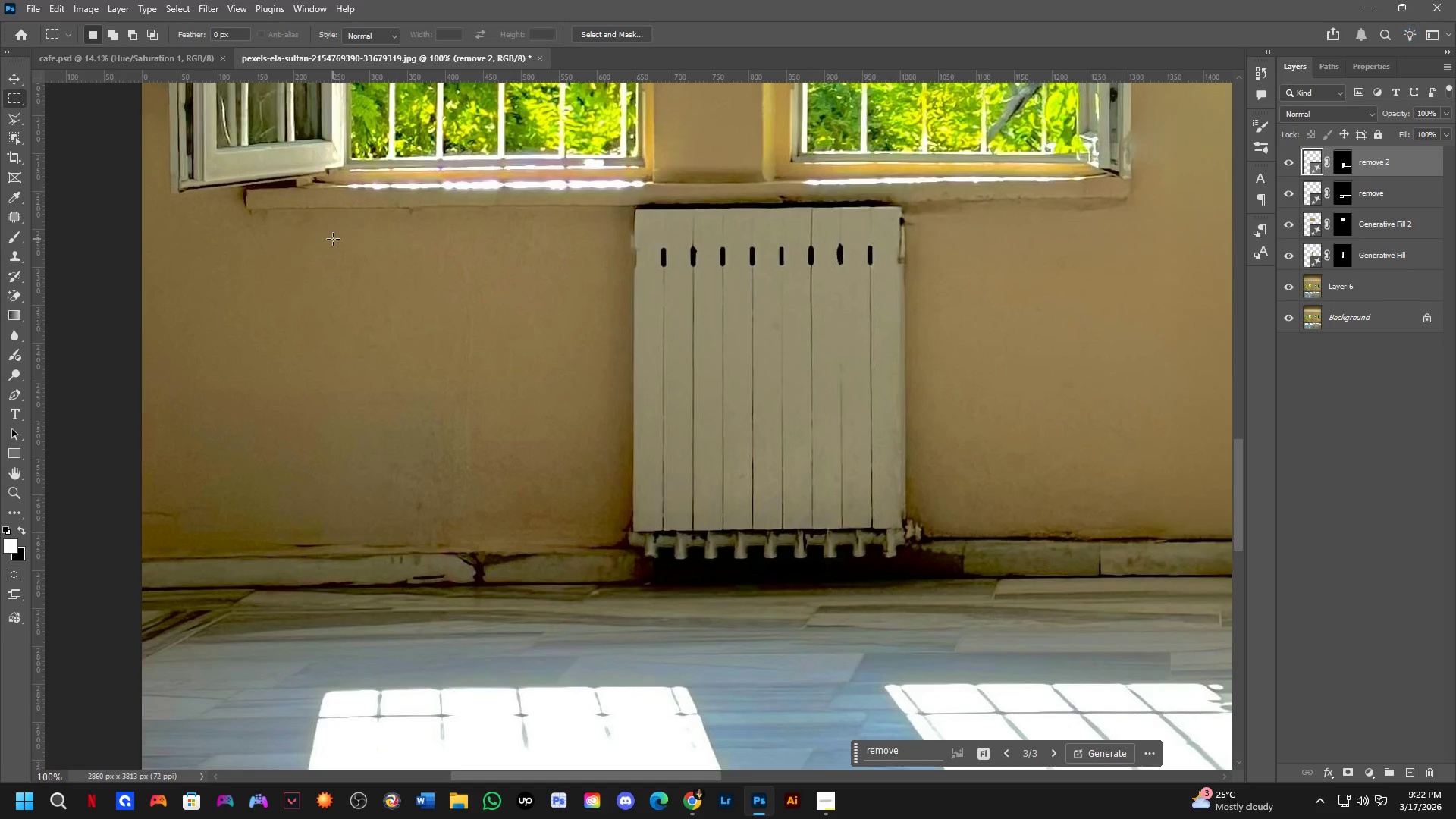 
left_click_drag(start_coordinate=[331, 237], to_coordinate=[555, 594])
 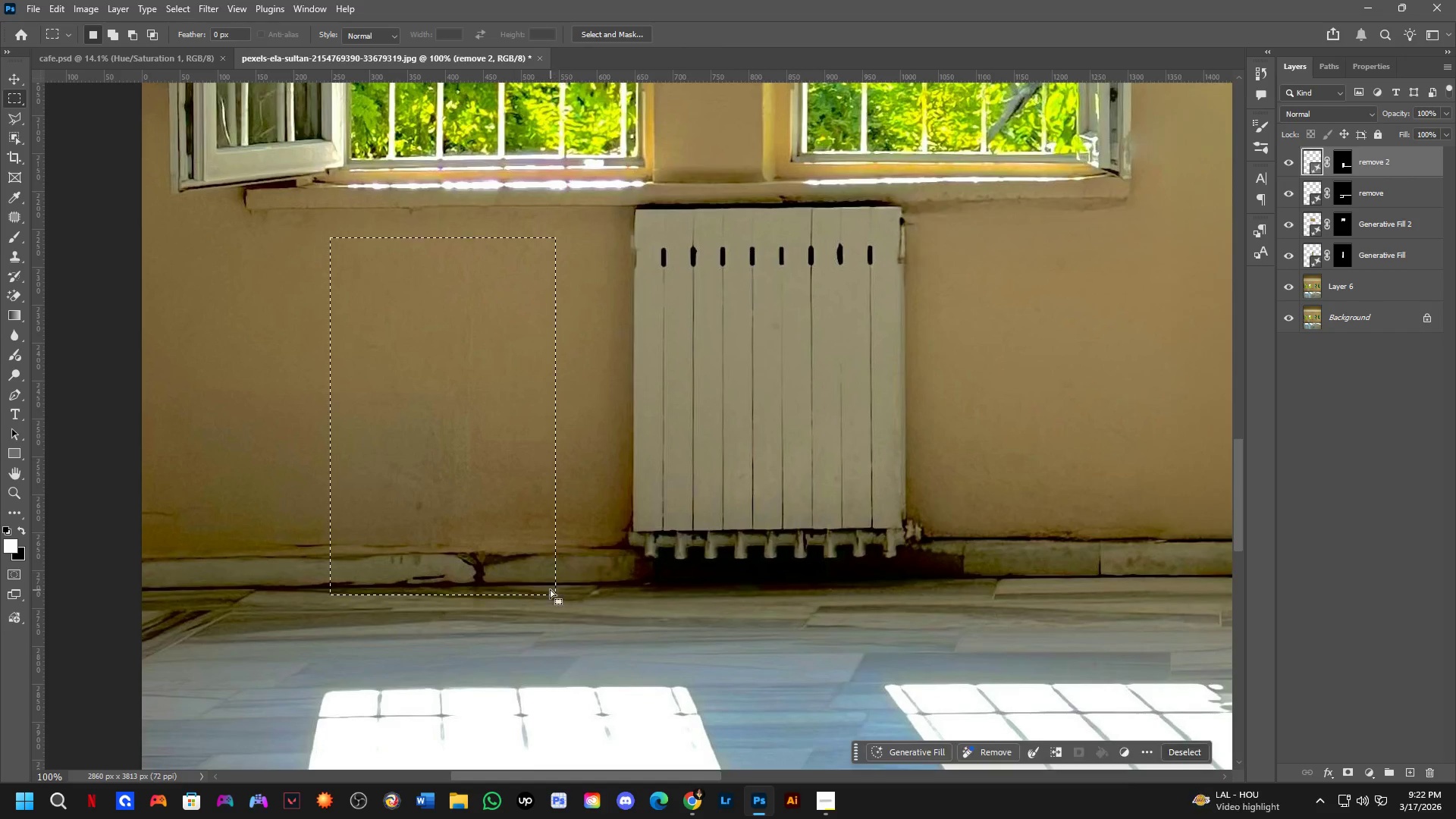 
hold_key(key=Space, duration=0.67)
 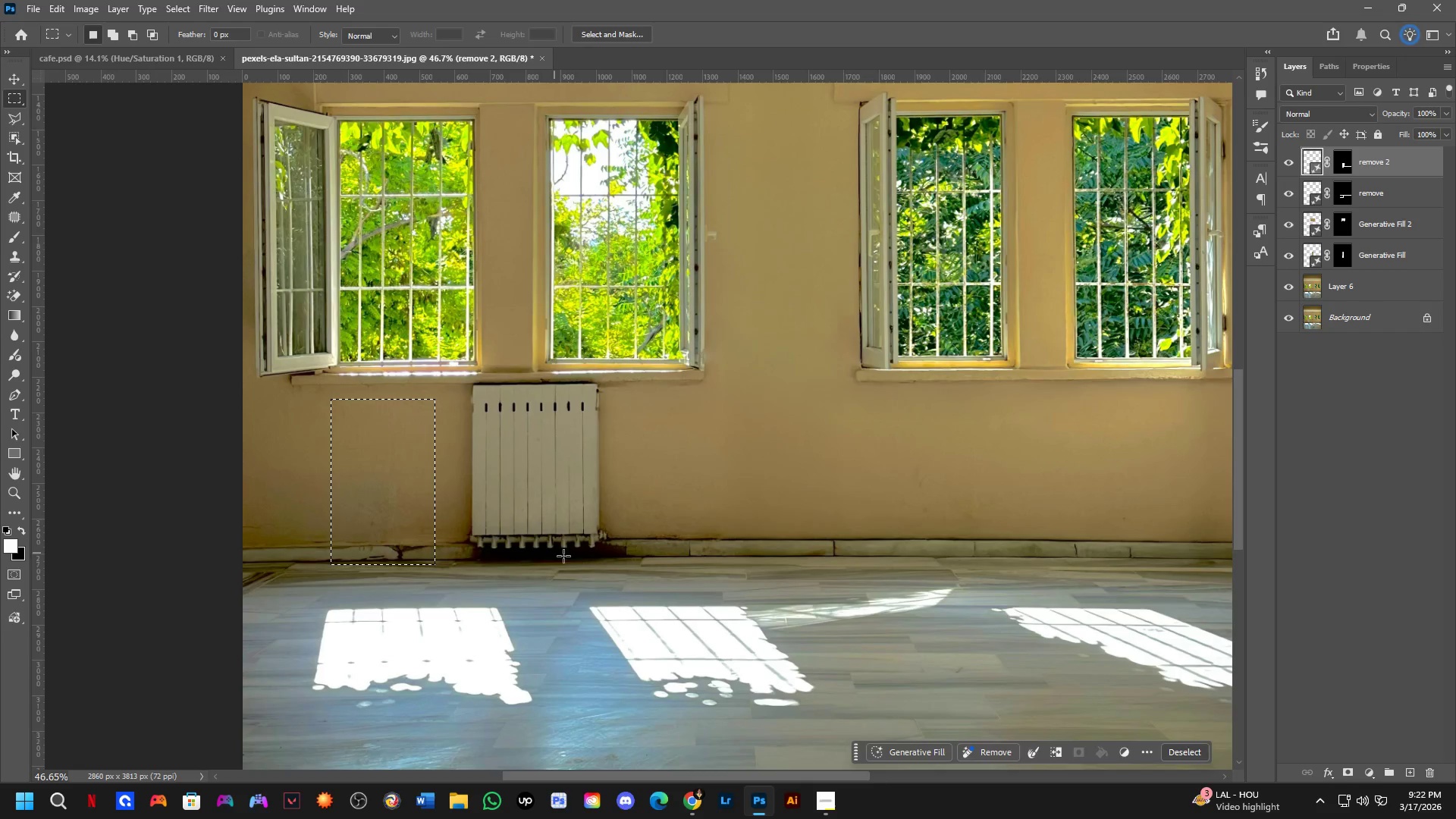 
left_click_drag(start_coordinate=[667, 559], to_coordinate=[515, 544])
 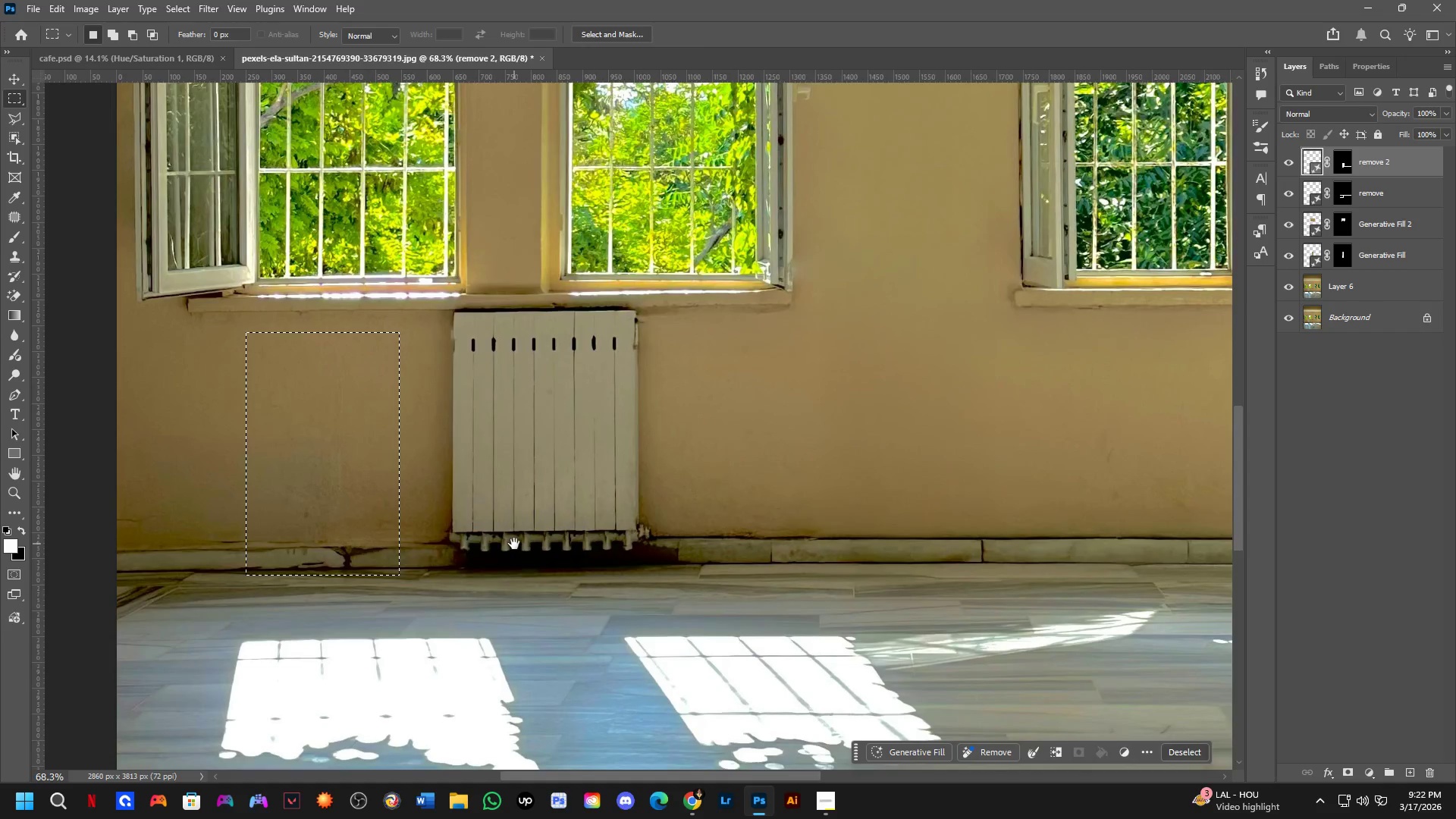 
scroll: coordinate [543, 582], scroll_direction: down, amount: 4.0
 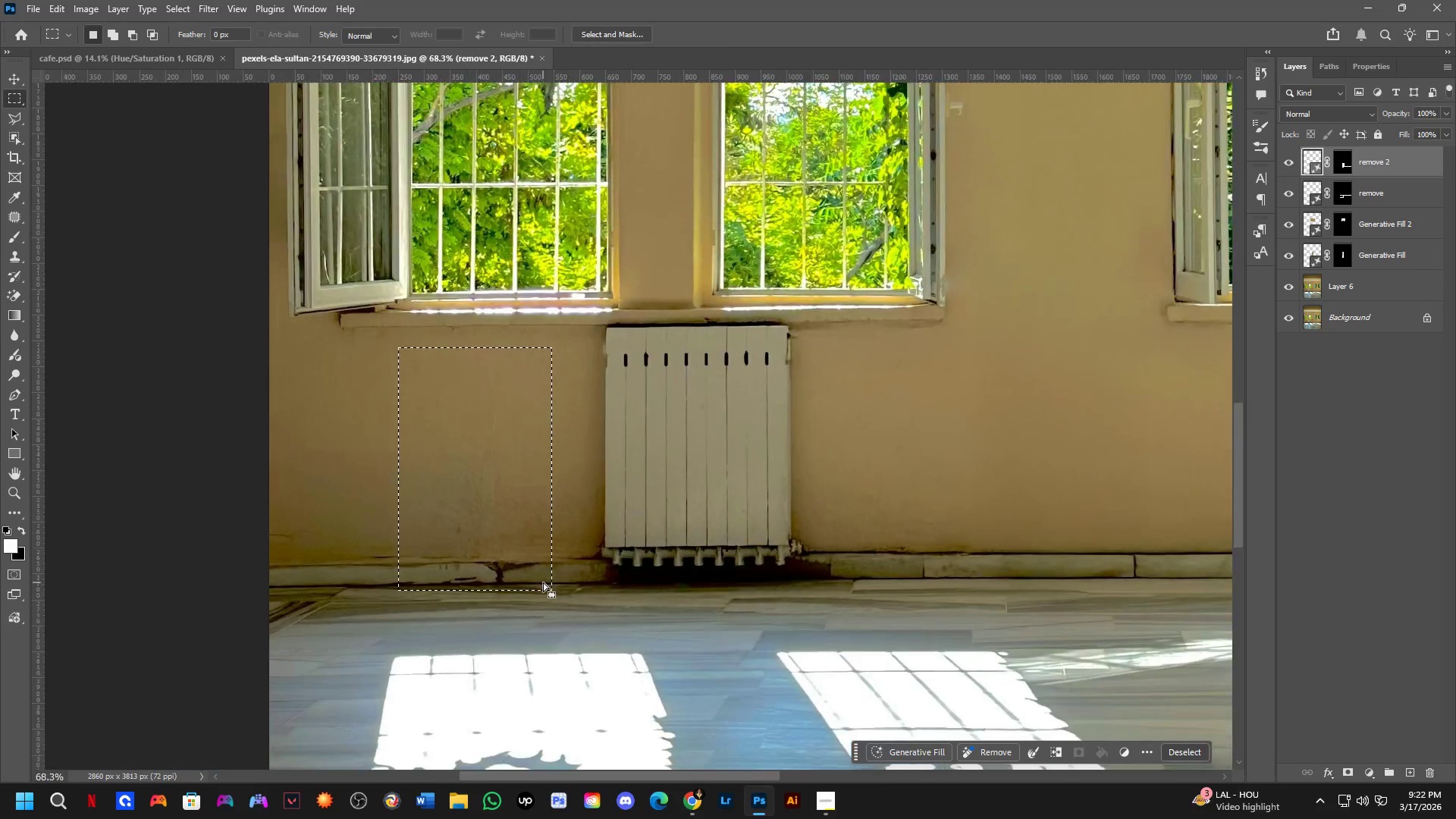 
hold_key(key=Space, duration=0.56)
 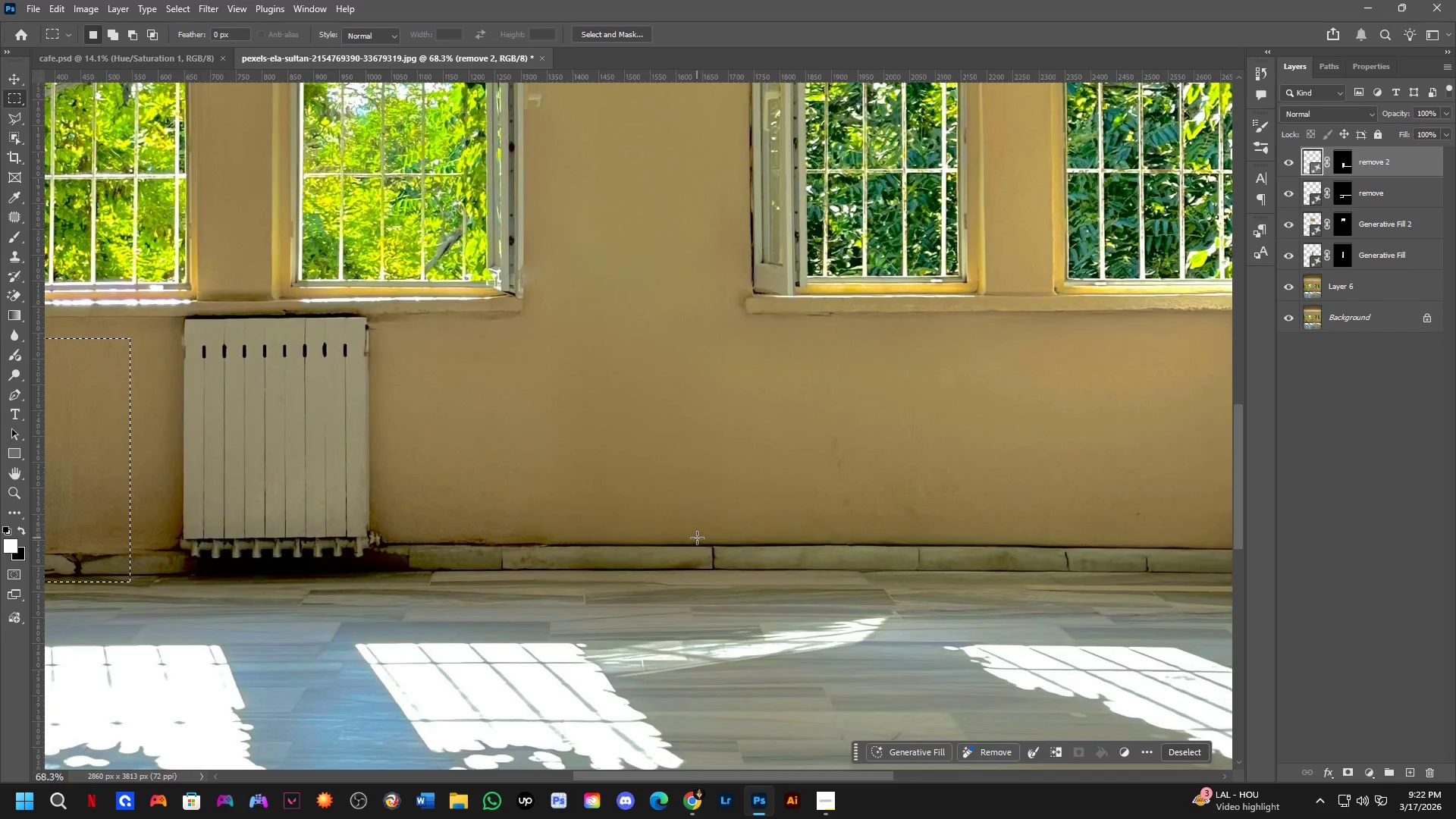 
left_click_drag(start_coordinate=[579, 568], to_coordinate=[423, 579])
 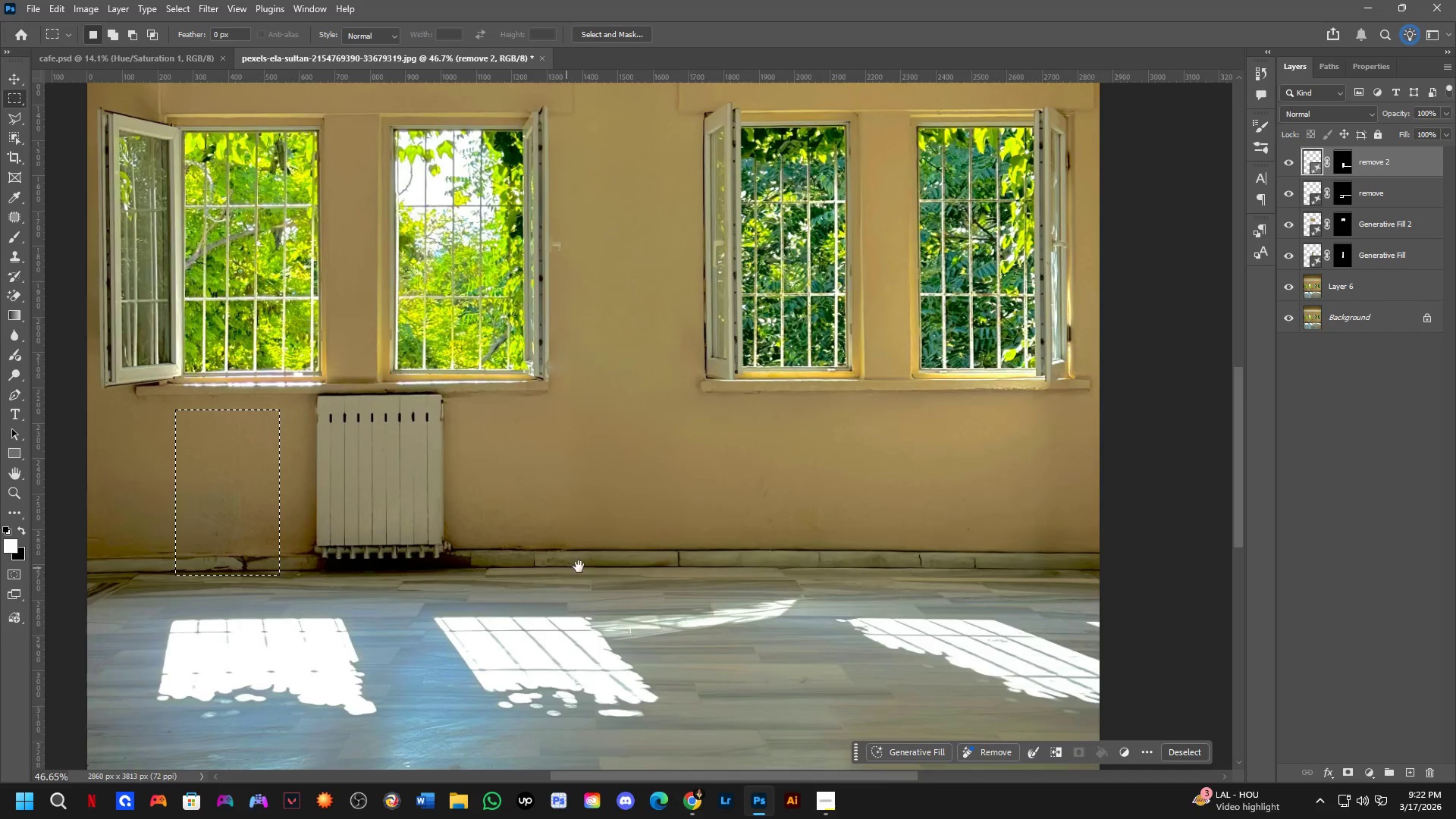 
scroll: coordinate [514, 544], scroll_direction: down, amount: 4.0
 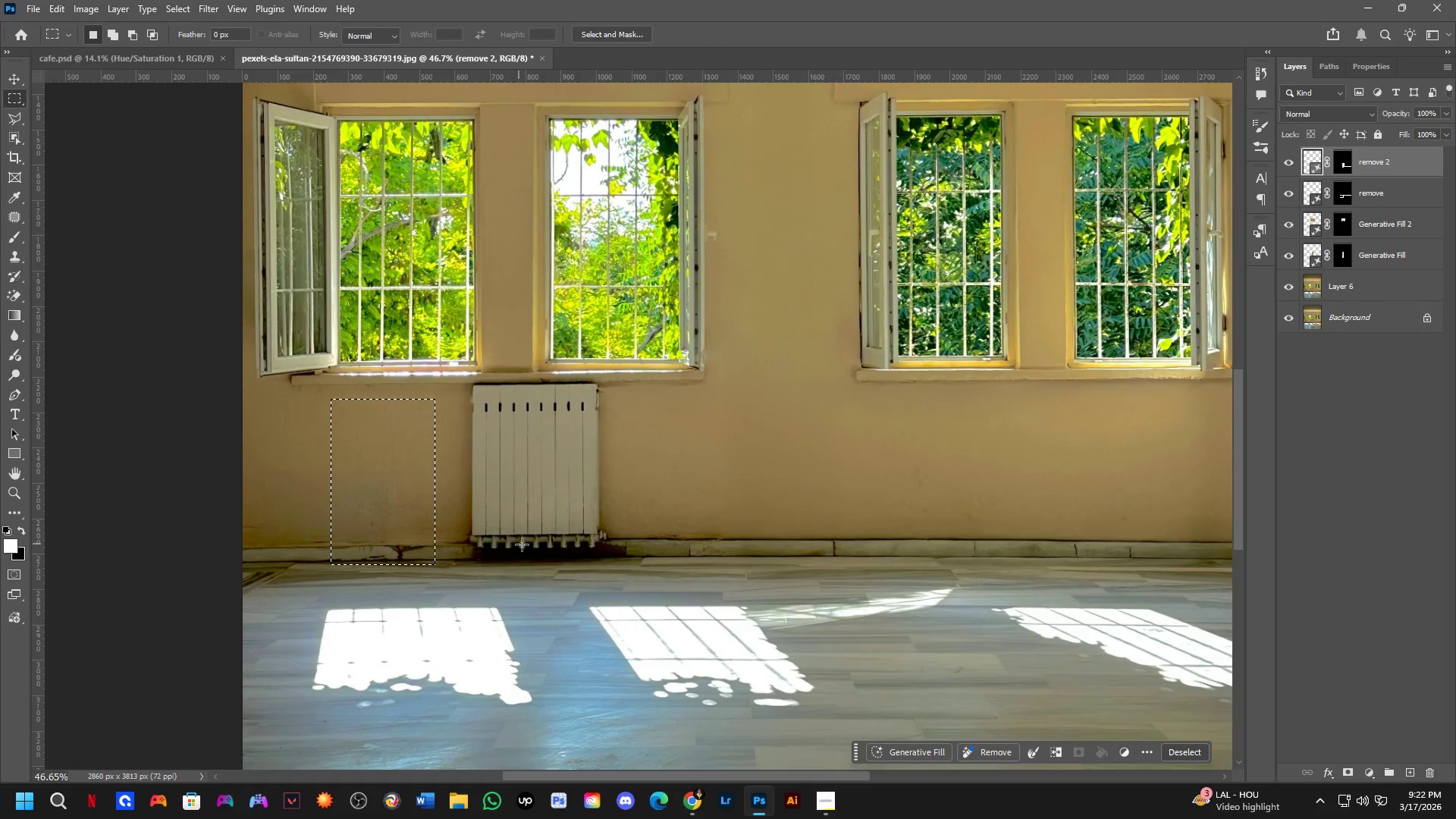 
key(Shift+ShiftLeft)
 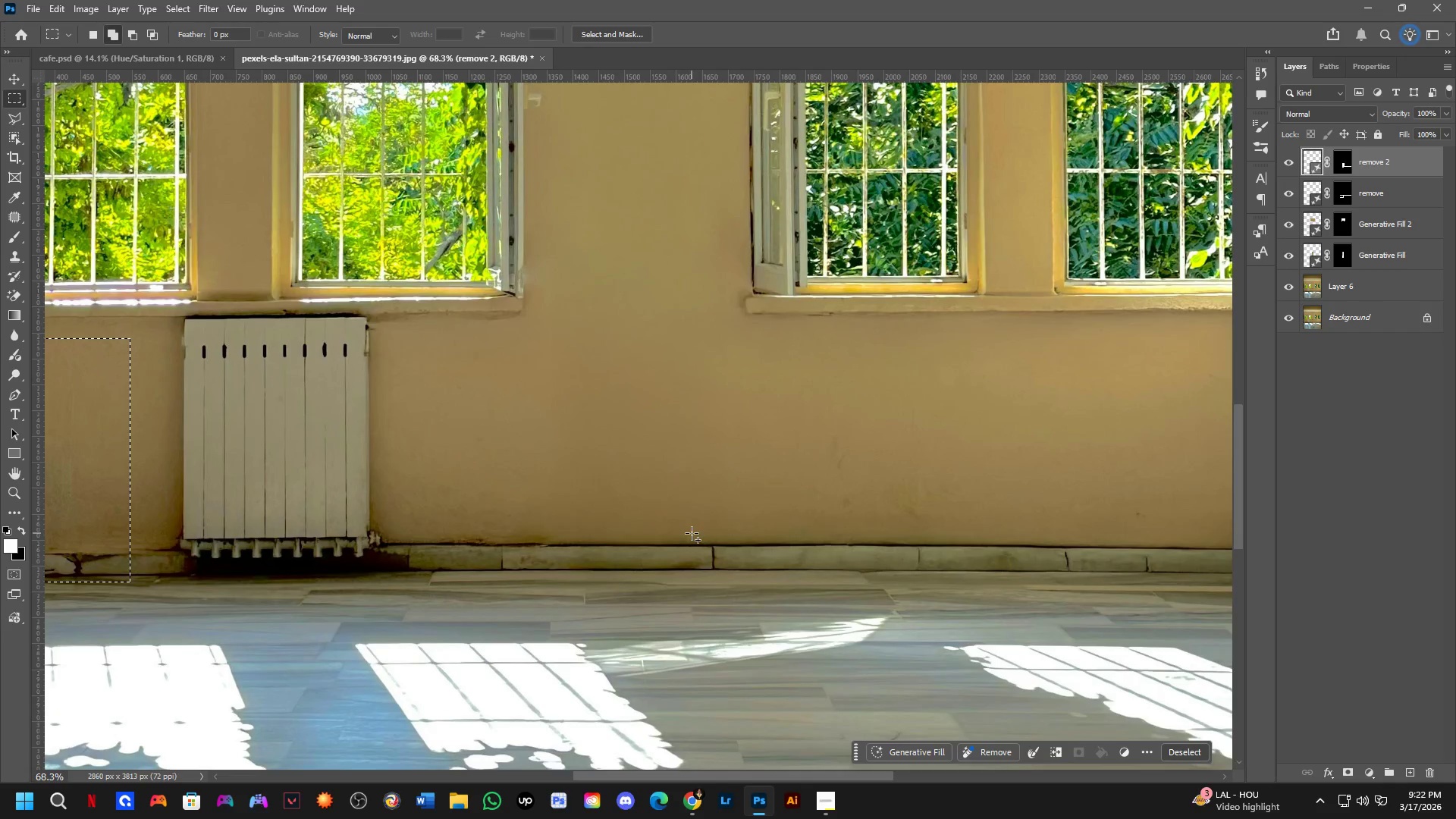 
left_click_drag(start_coordinate=[692, 533], to_coordinate=[727, 577])
 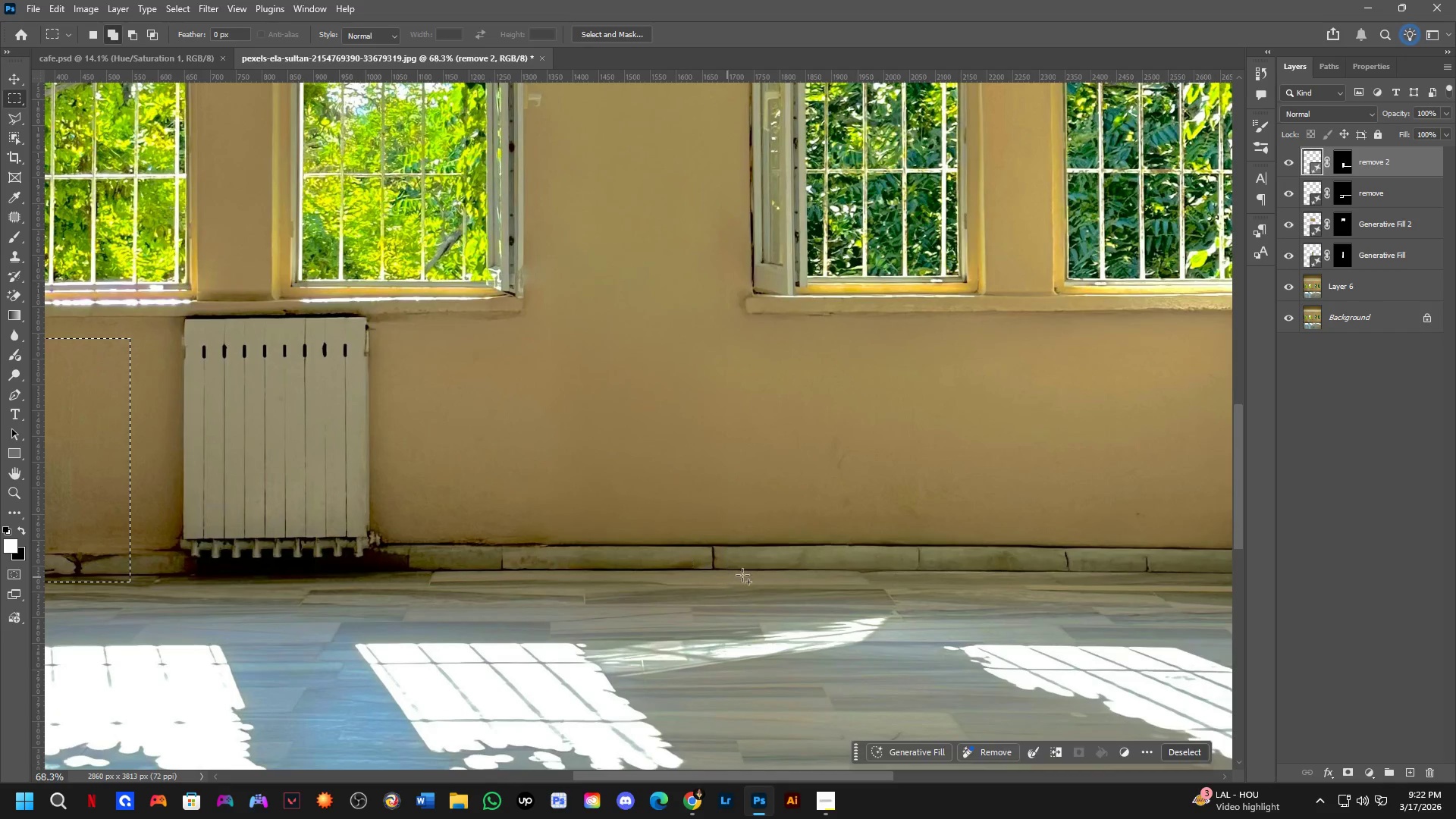 
scroll: coordinate [604, 561], scroll_direction: up, amount: 4.0
 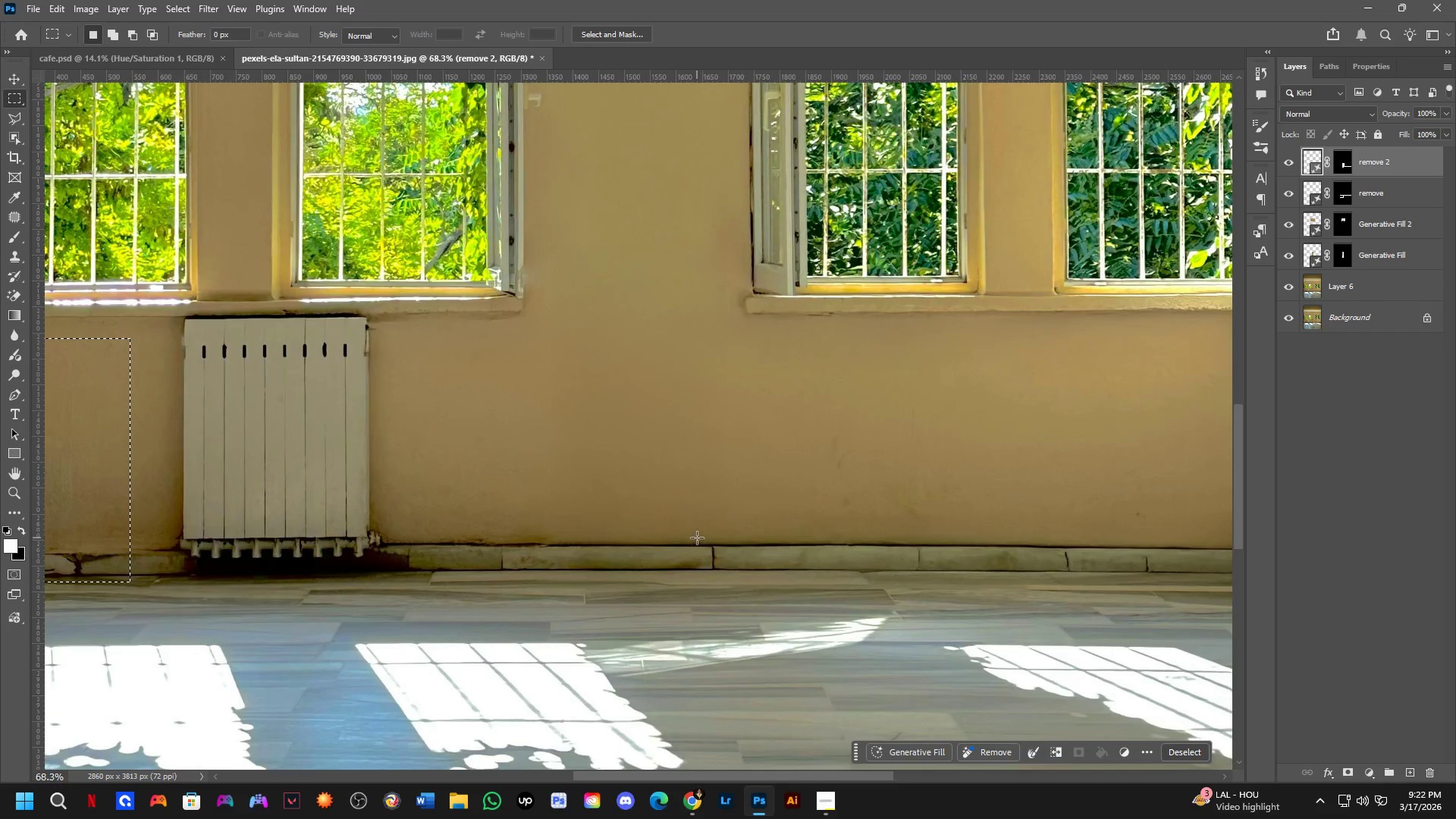 
hold_key(key=Space, duration=0.56)
 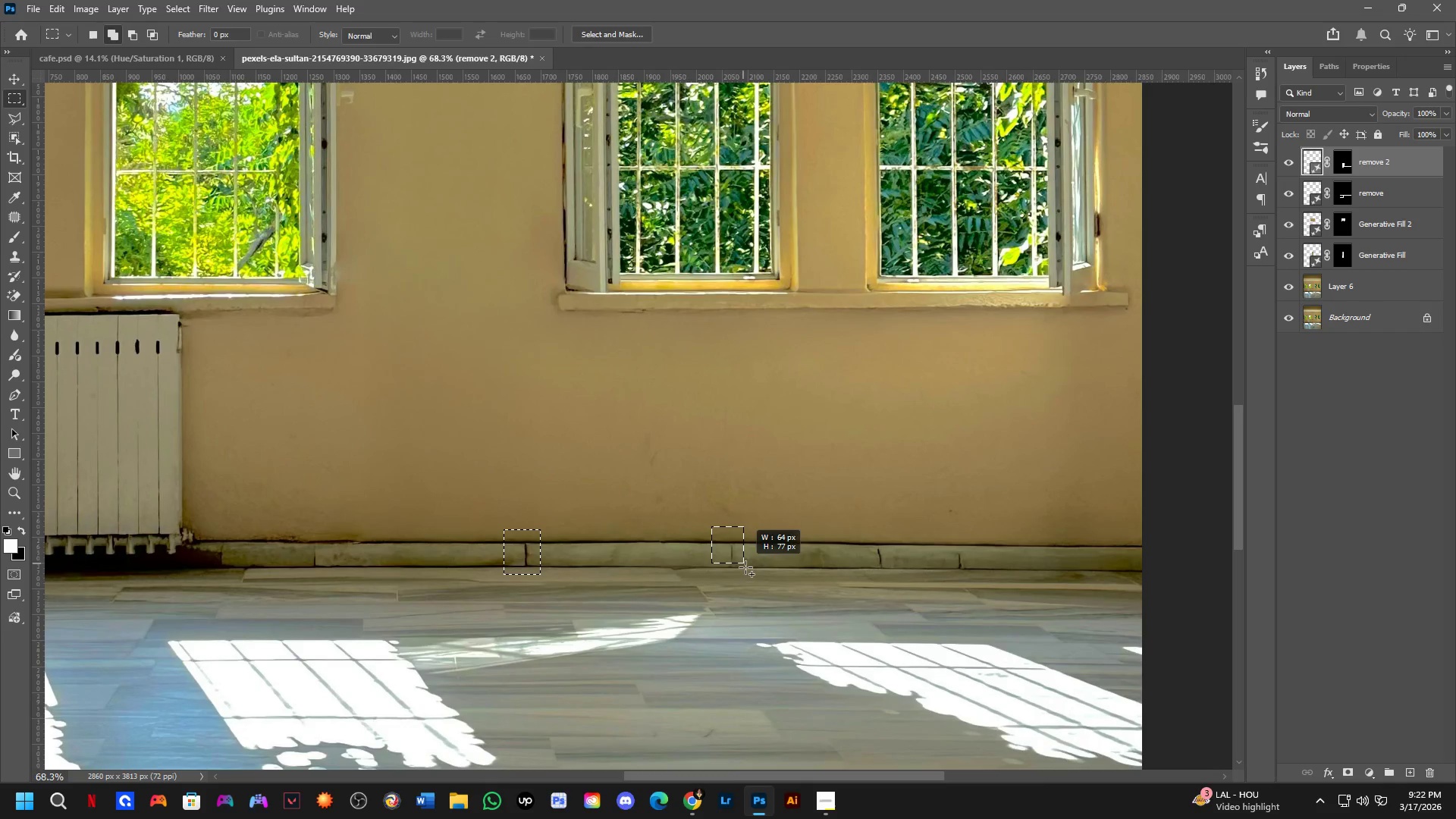 
left_click_drag(start_coordinate=[927, 557], to_coordinate=[740, 554])
 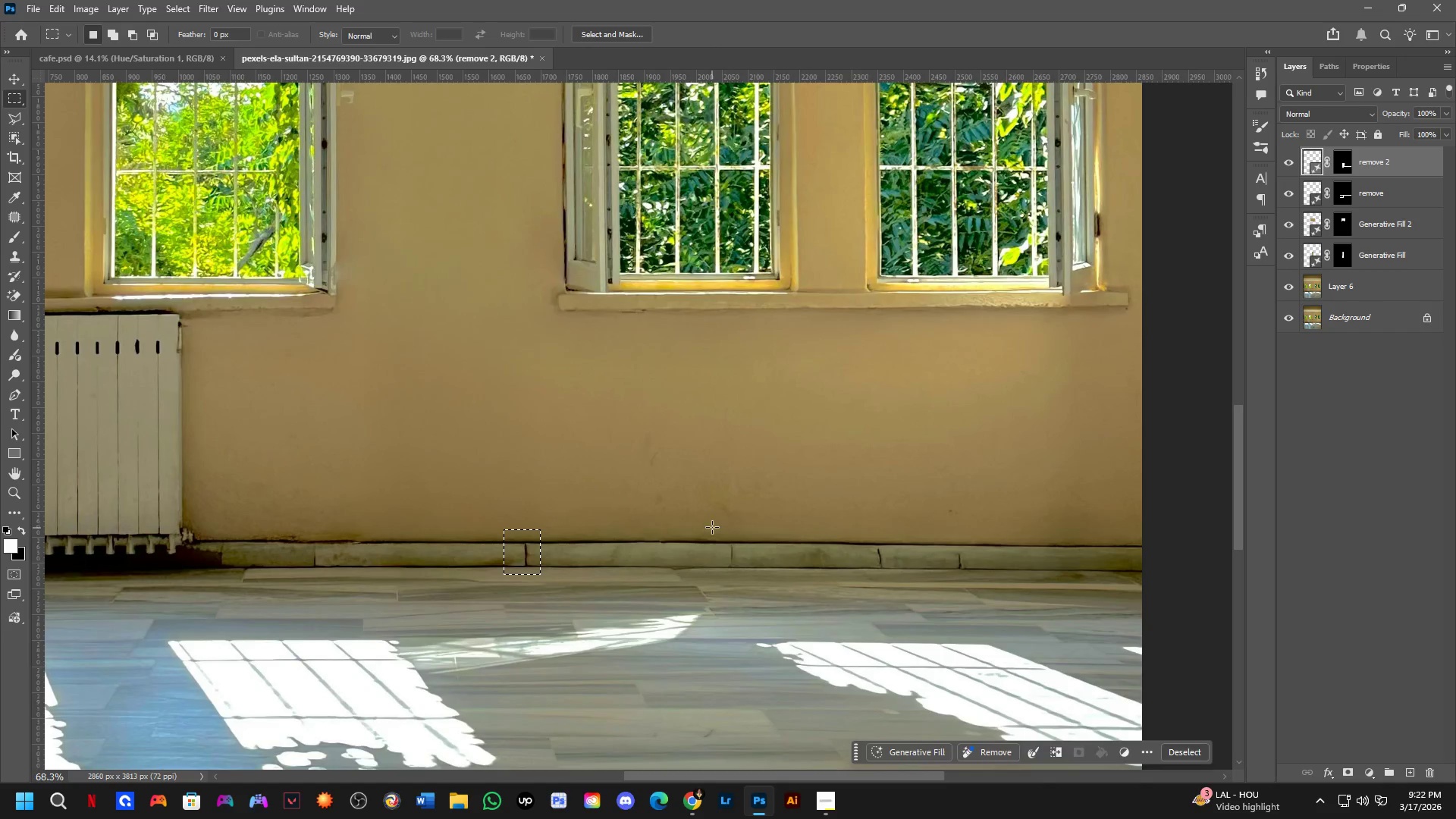 
key(Shift+ShiftLeft)
 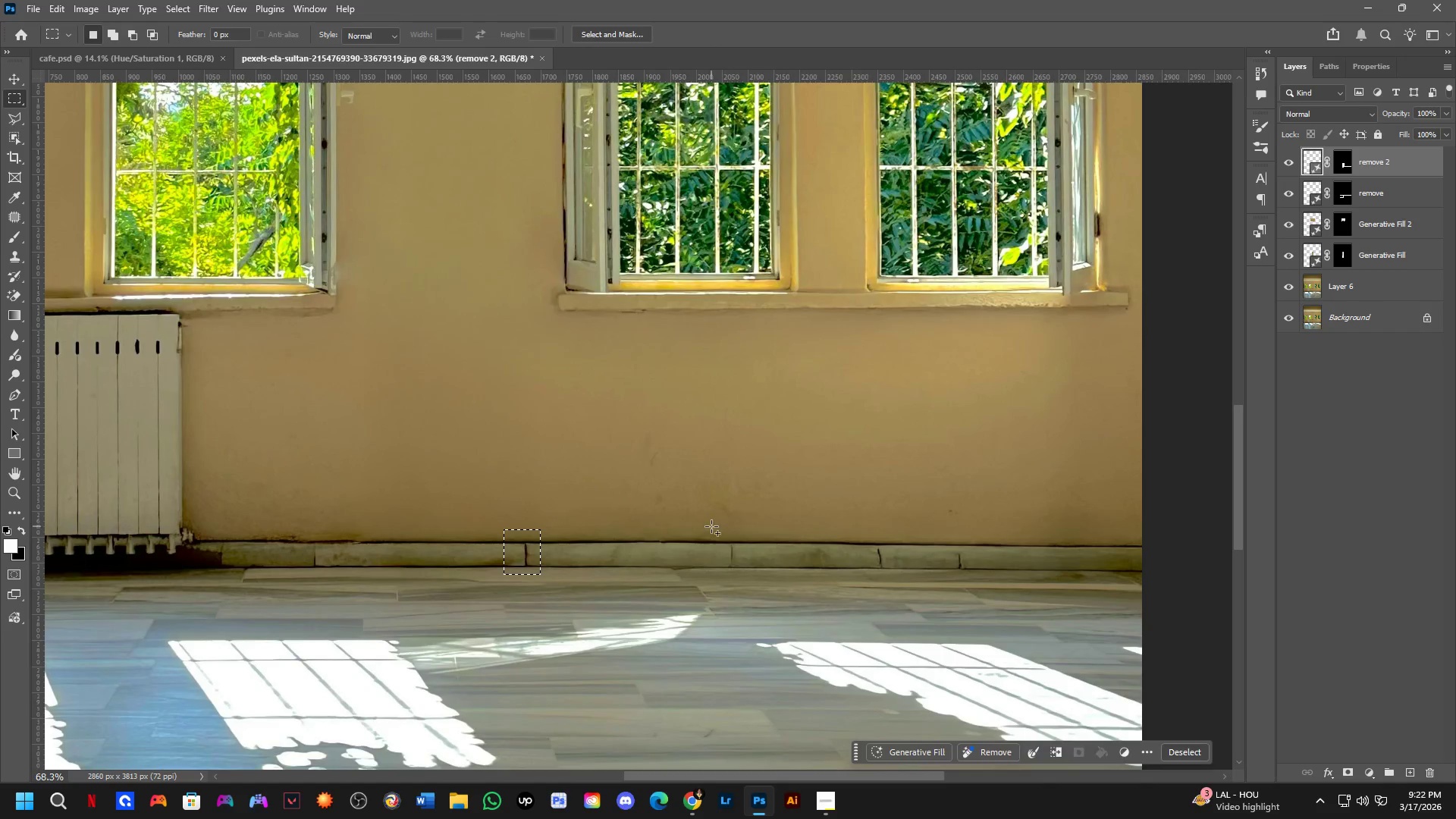 
left_click_drag(start_coordinate=[711, 526], to_coordinate=[754, 575])
 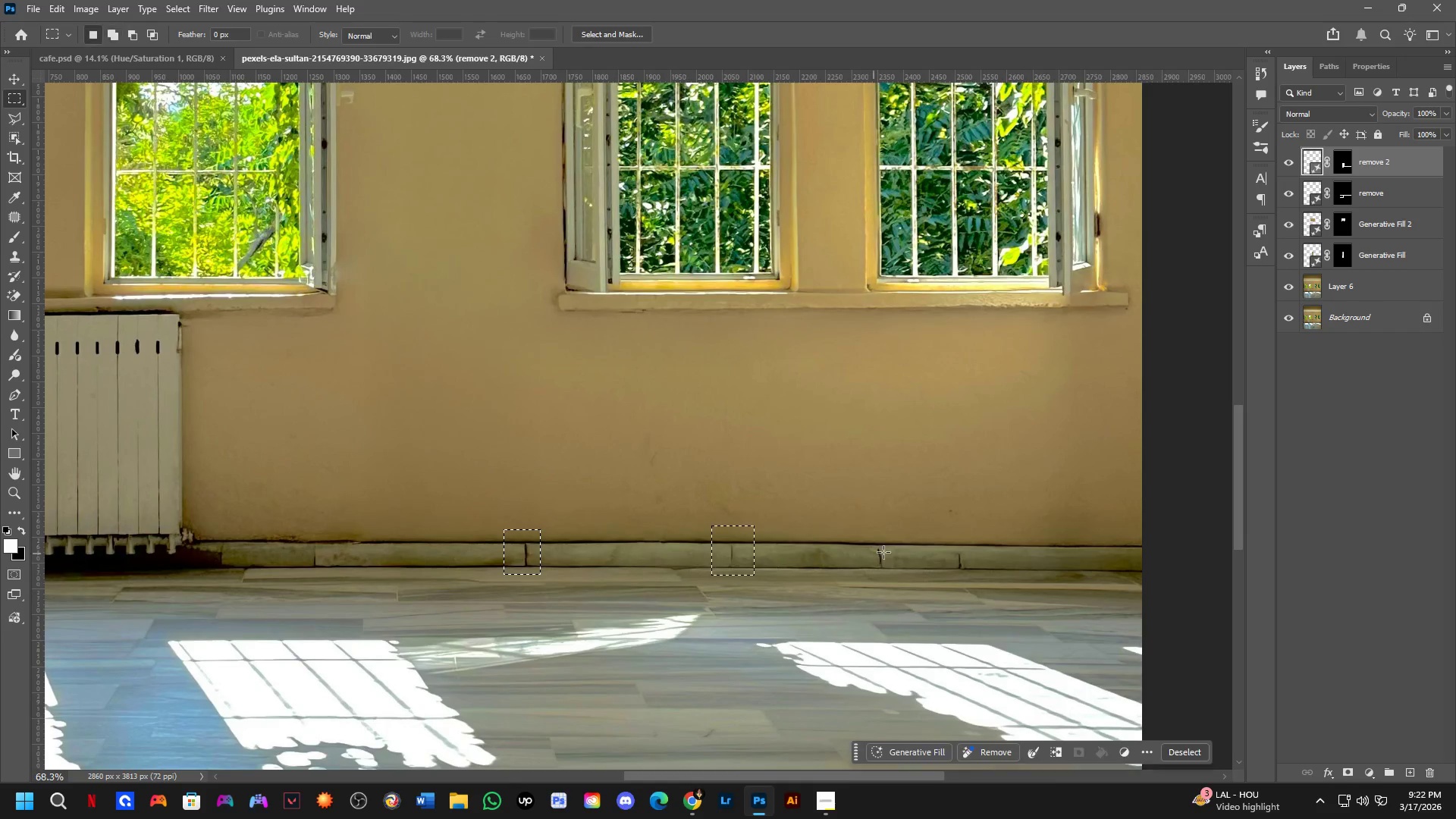 
hold_key(key=ShiftLeft, duration=0.47)
left_click_drag(start_coordinate=[868, 535], to_coordinate=[892, 574])
 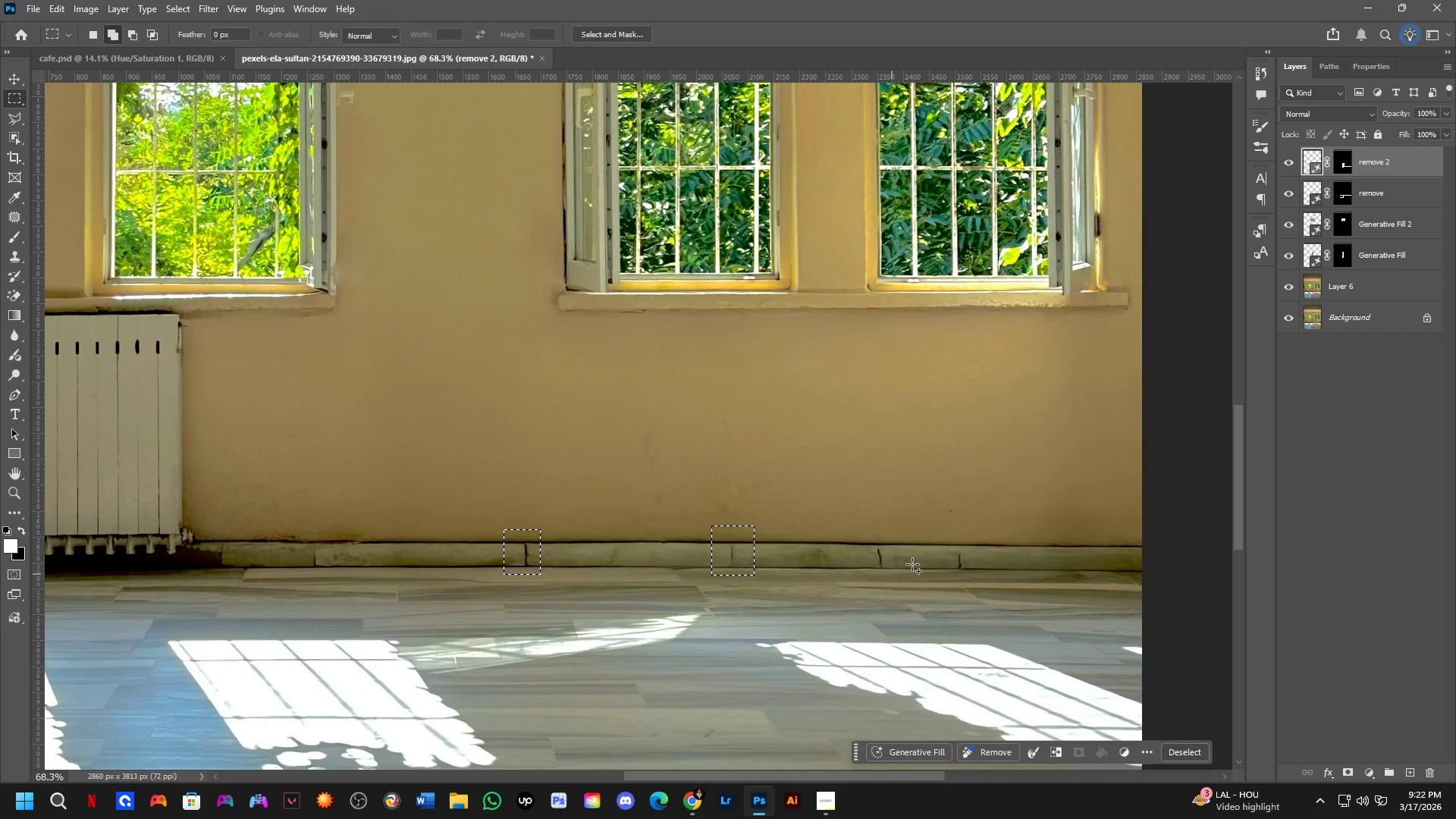 
hold_key(key=ShiftLeft, duration=0.36)
left_click_drag(start_coordinate=[947, 541], to_coordinate=[971, 575])
 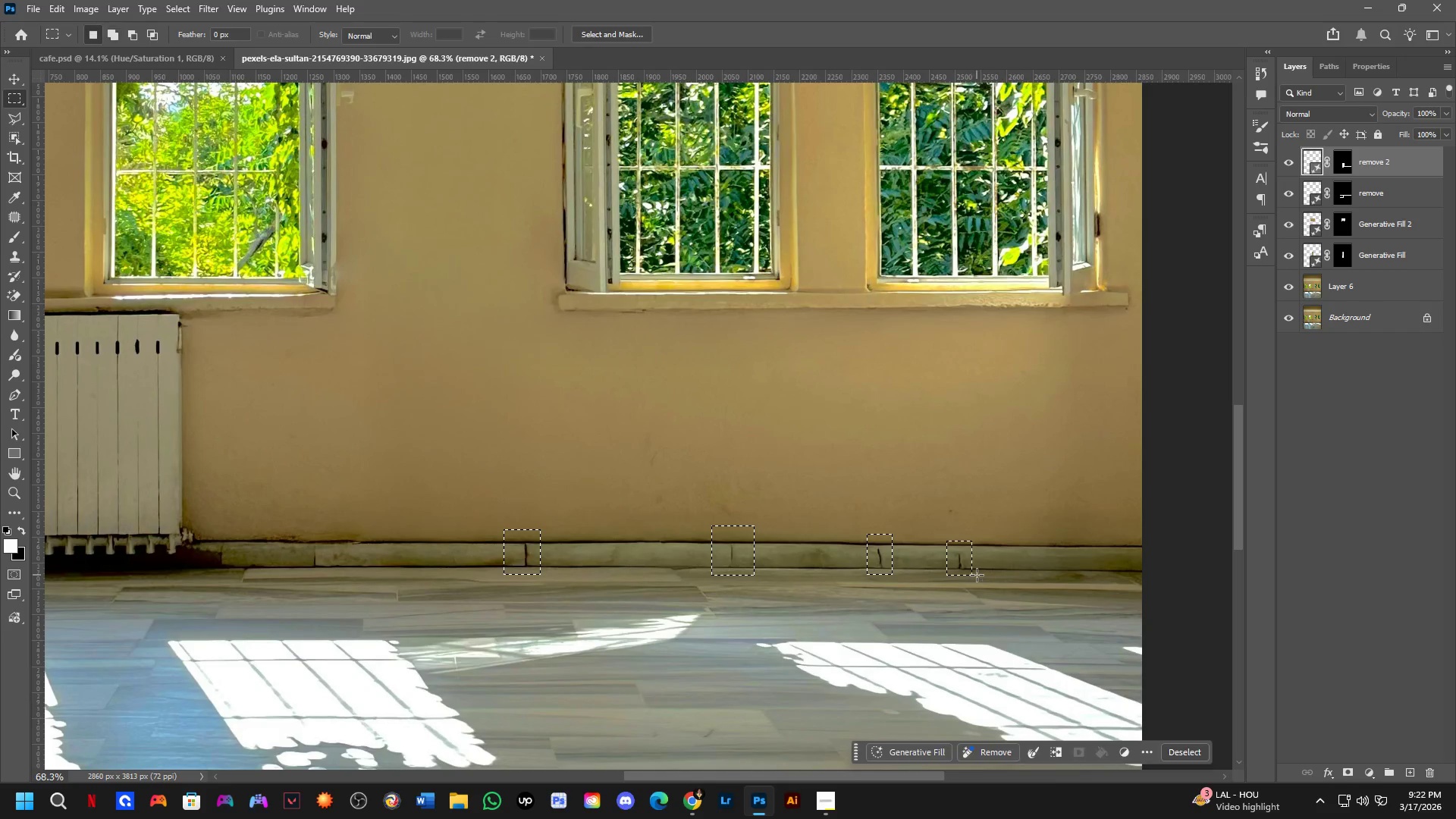 
hold_key(key=Space, duration=0.53)
 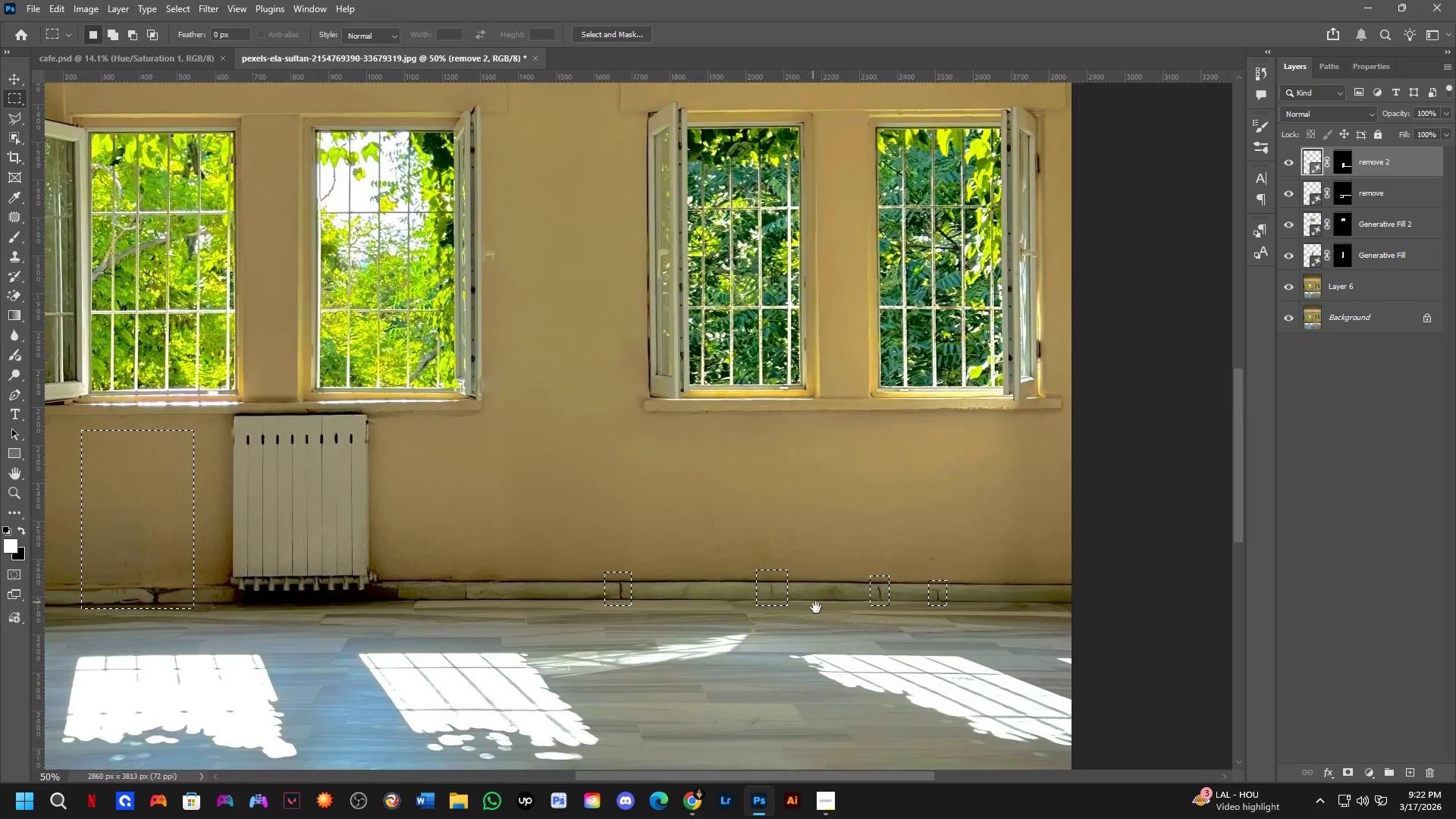 
left_click_drag(start_coordinate=[973, 575], to_coordinate=[849, 447])
 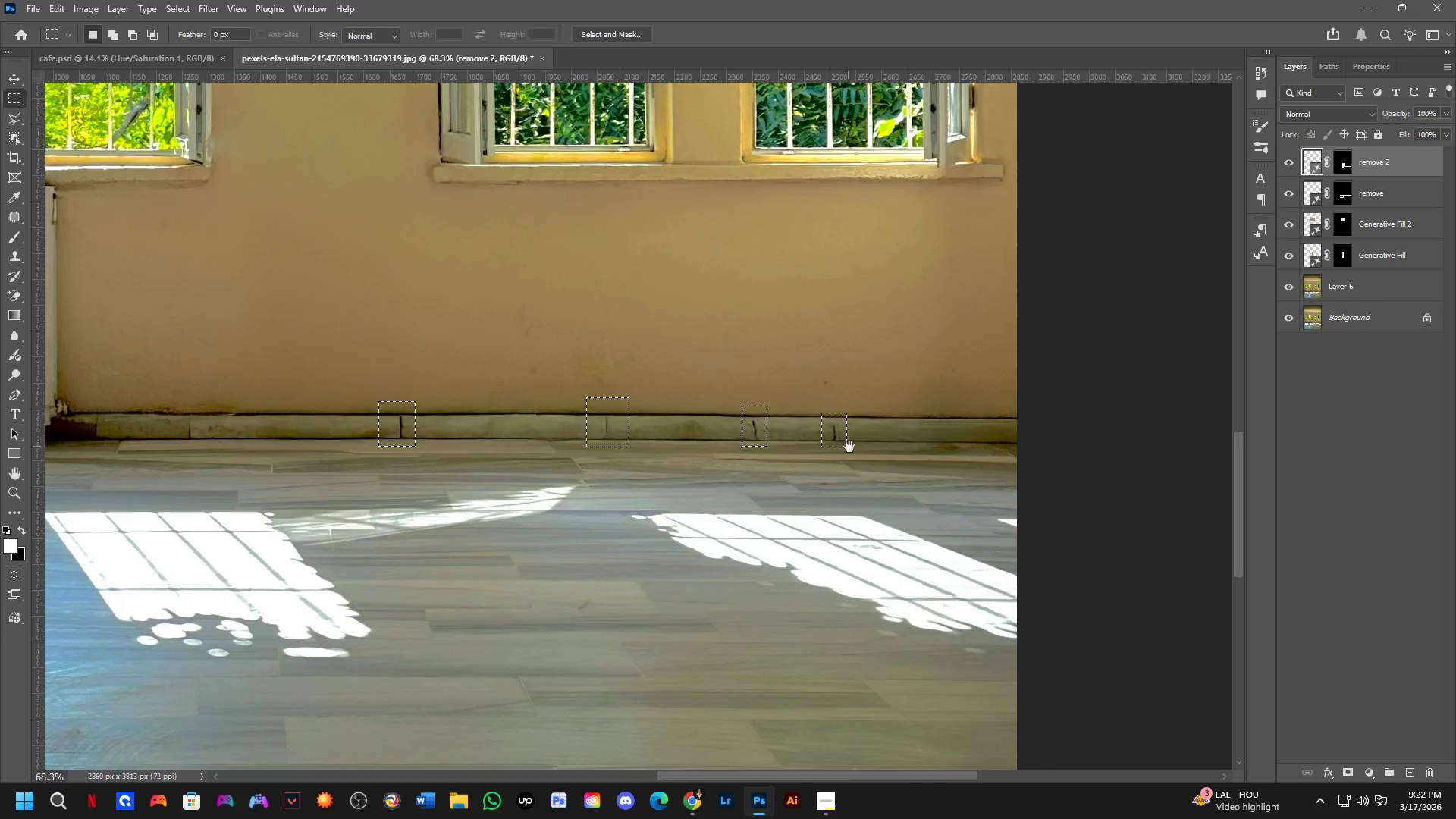 
key(Shift+ShiftLeft)
 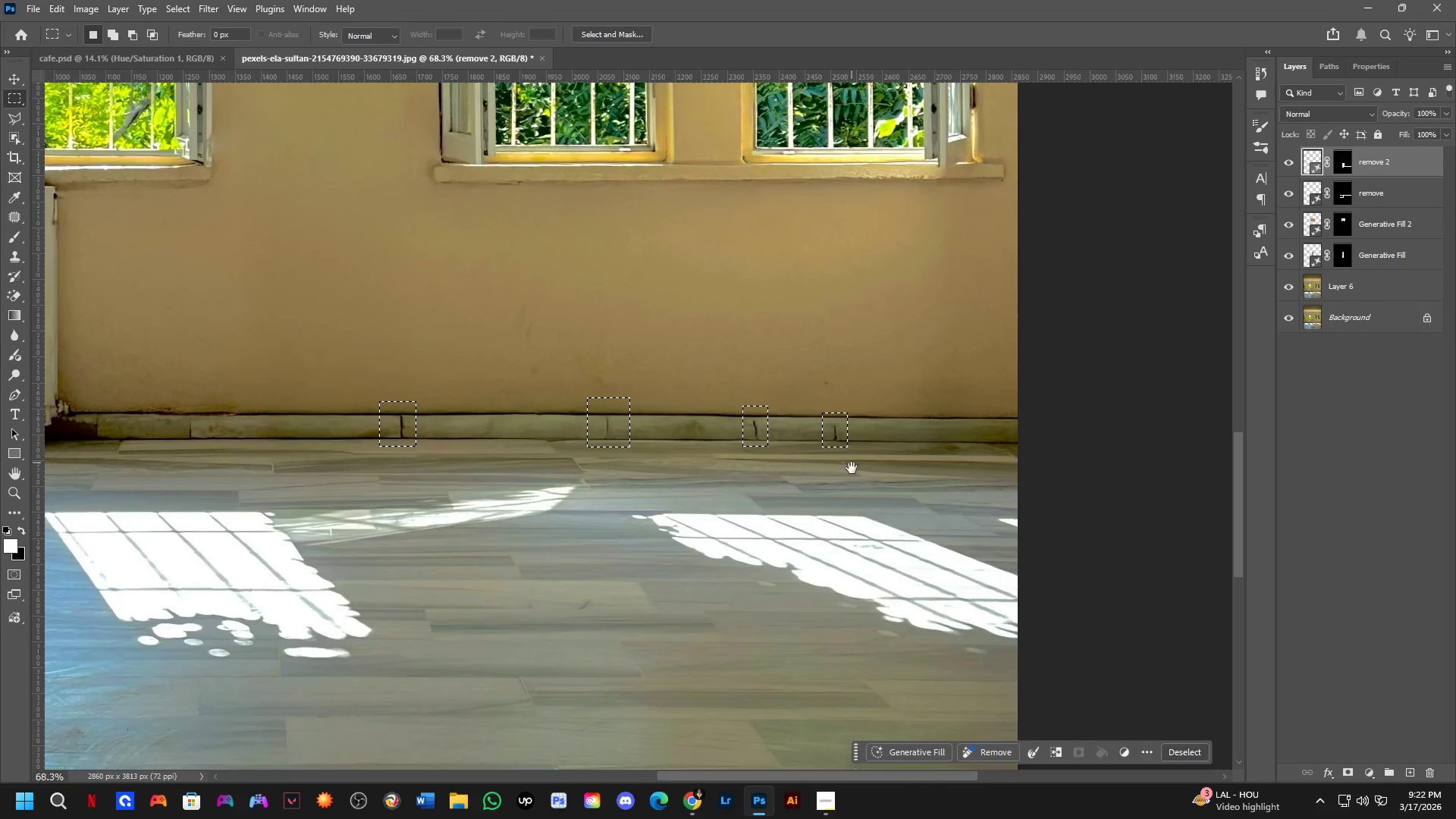 
hold_key(key=Space, duration=0.67)
 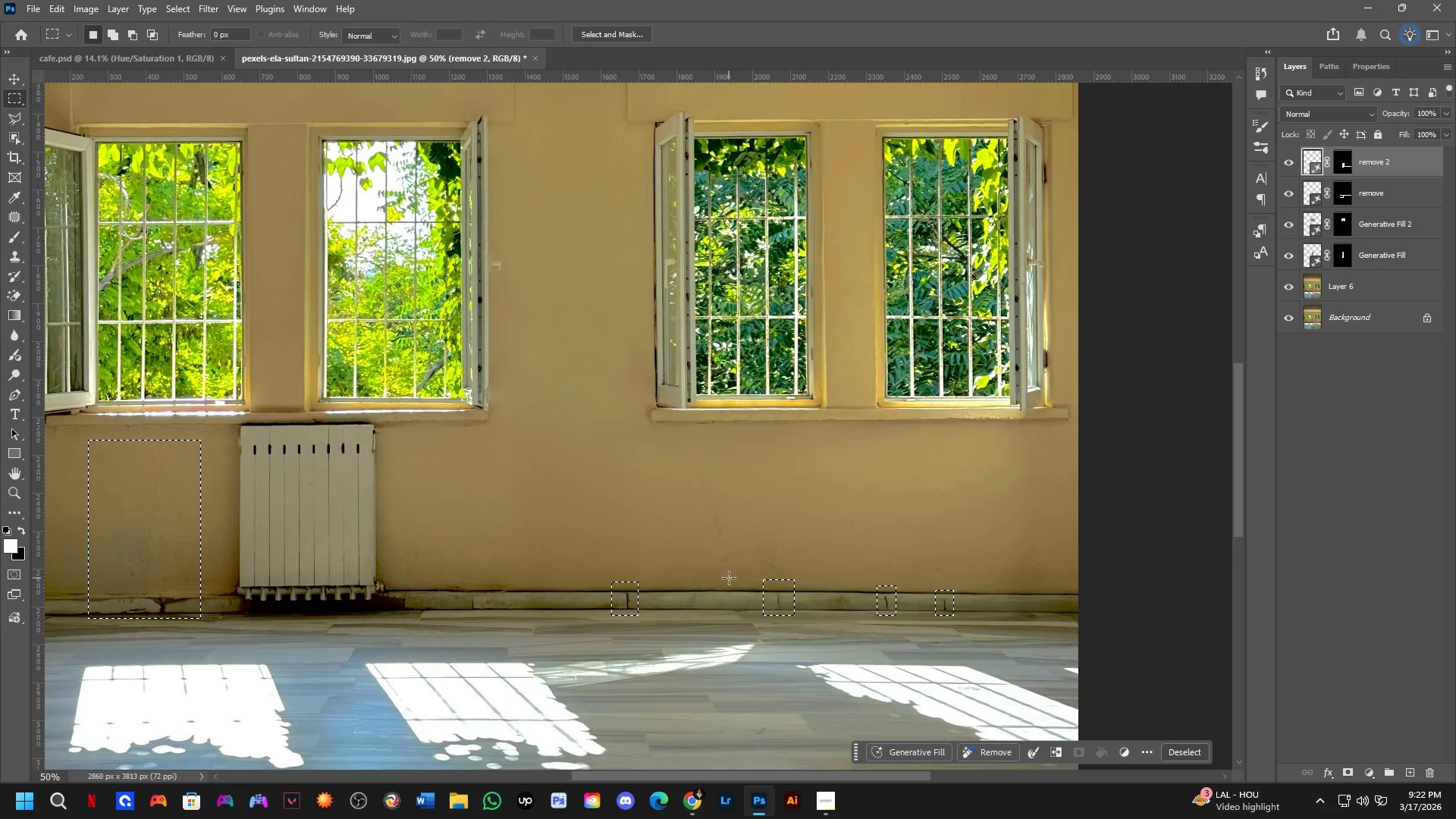 
left_click_drag(start_coordinate=[711, 451], to_coordinate=[818, 610])
 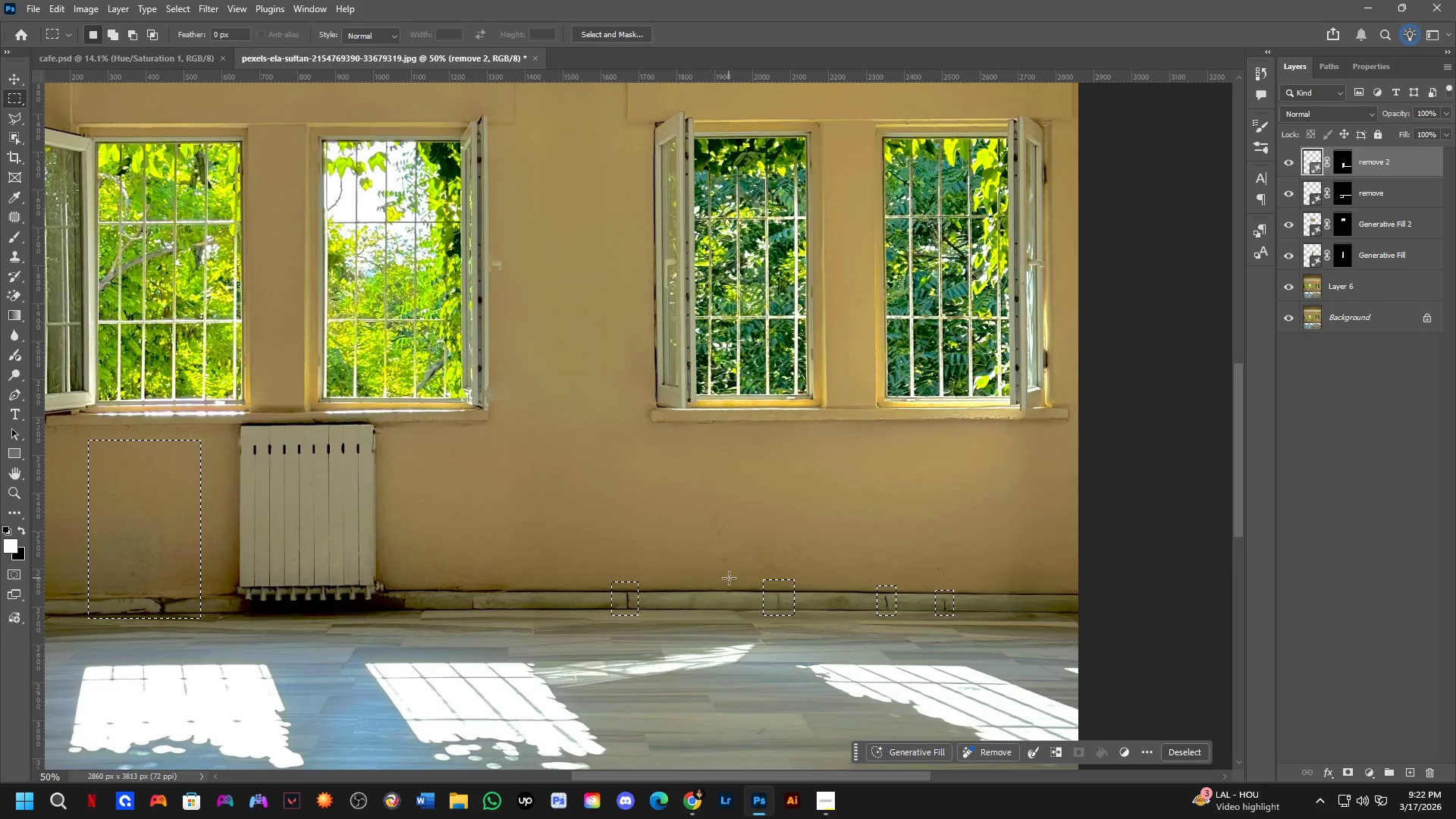 
scroll: coordinate [846, 485], scroll_direction: down, amount: 2.0
 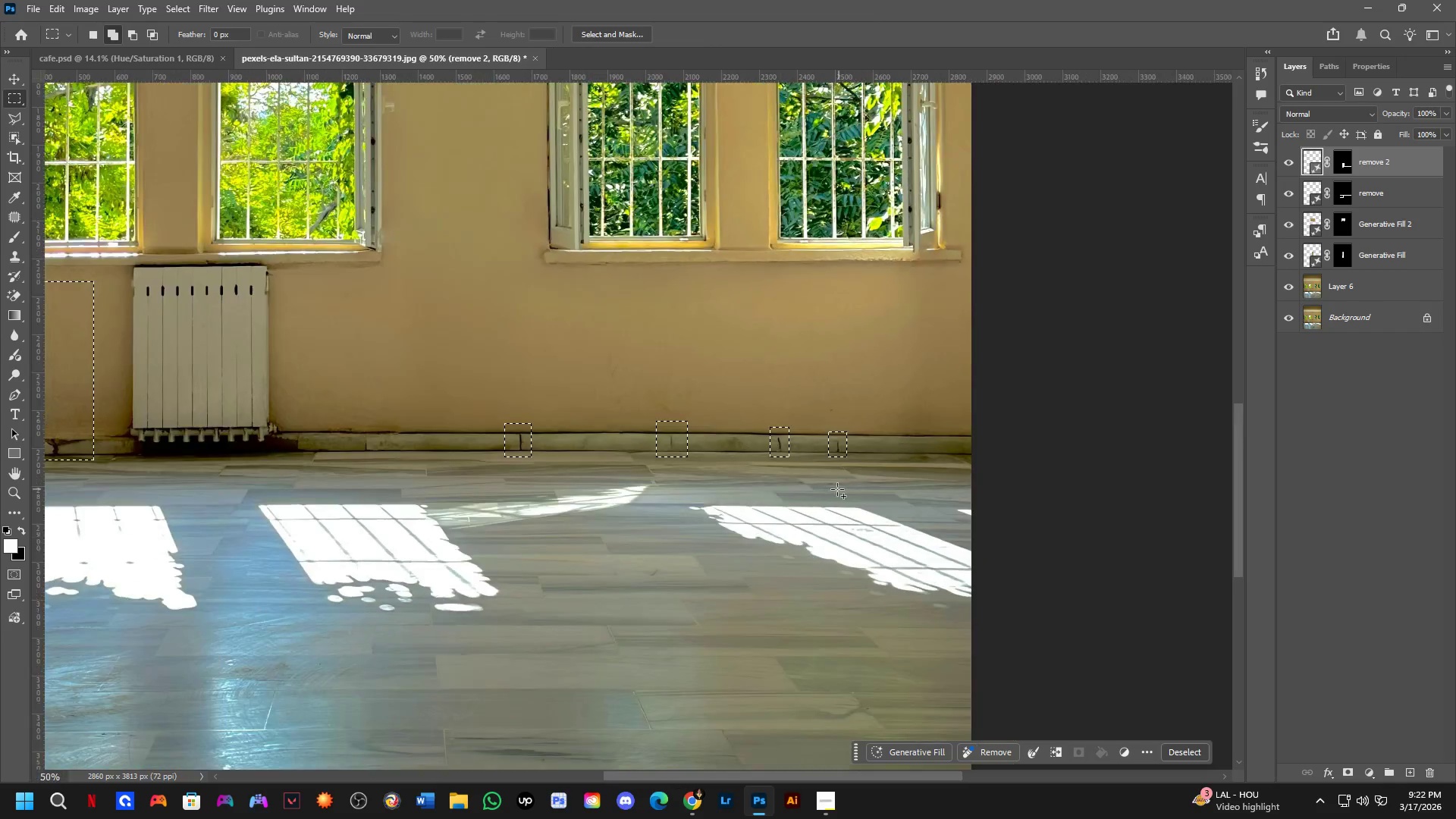 
hold_key(key=Space, duration=0.56)
 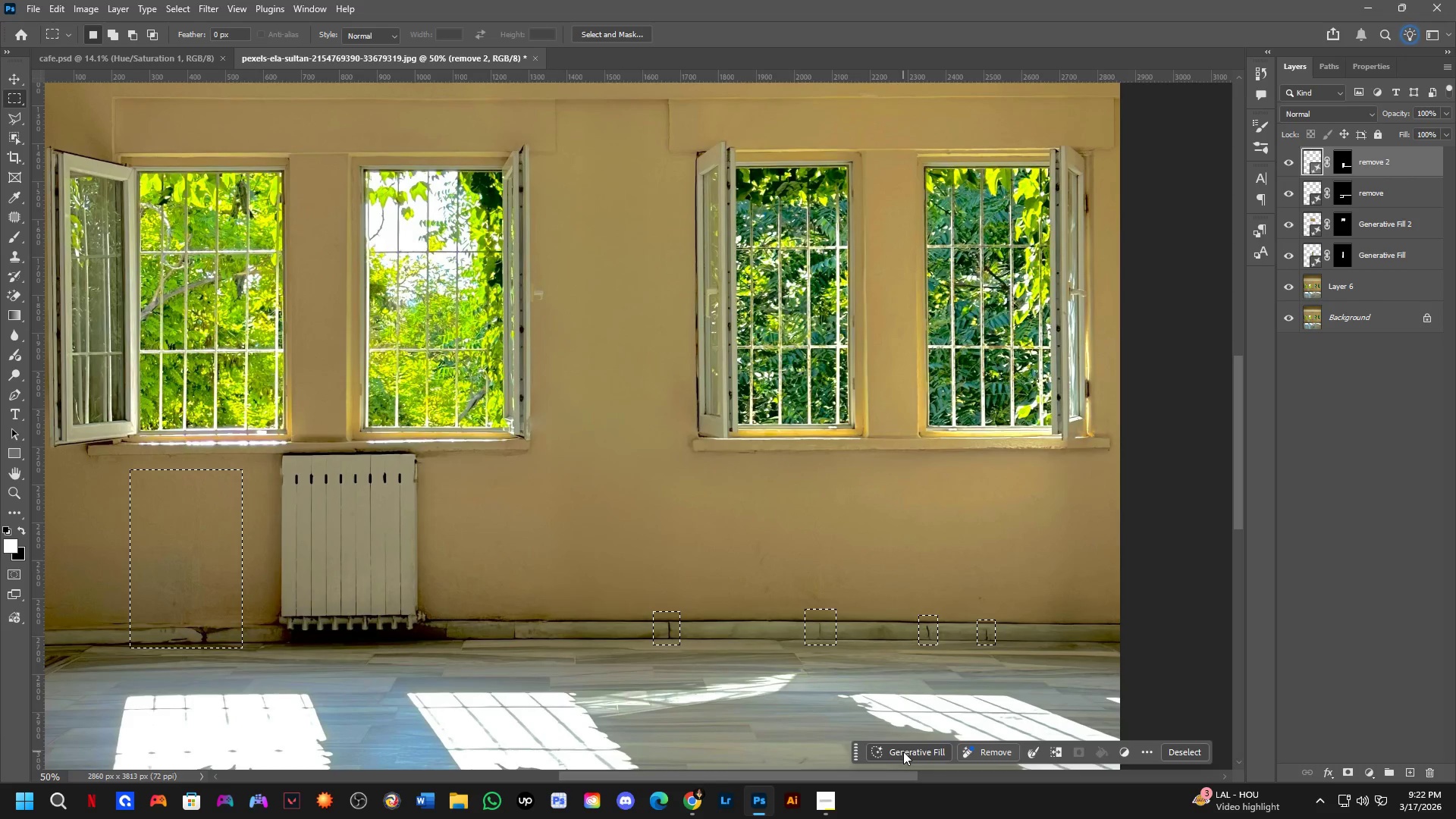 
left_click_drag(start_coordinate=[636, 494], to_coordinate=[678, 523])
 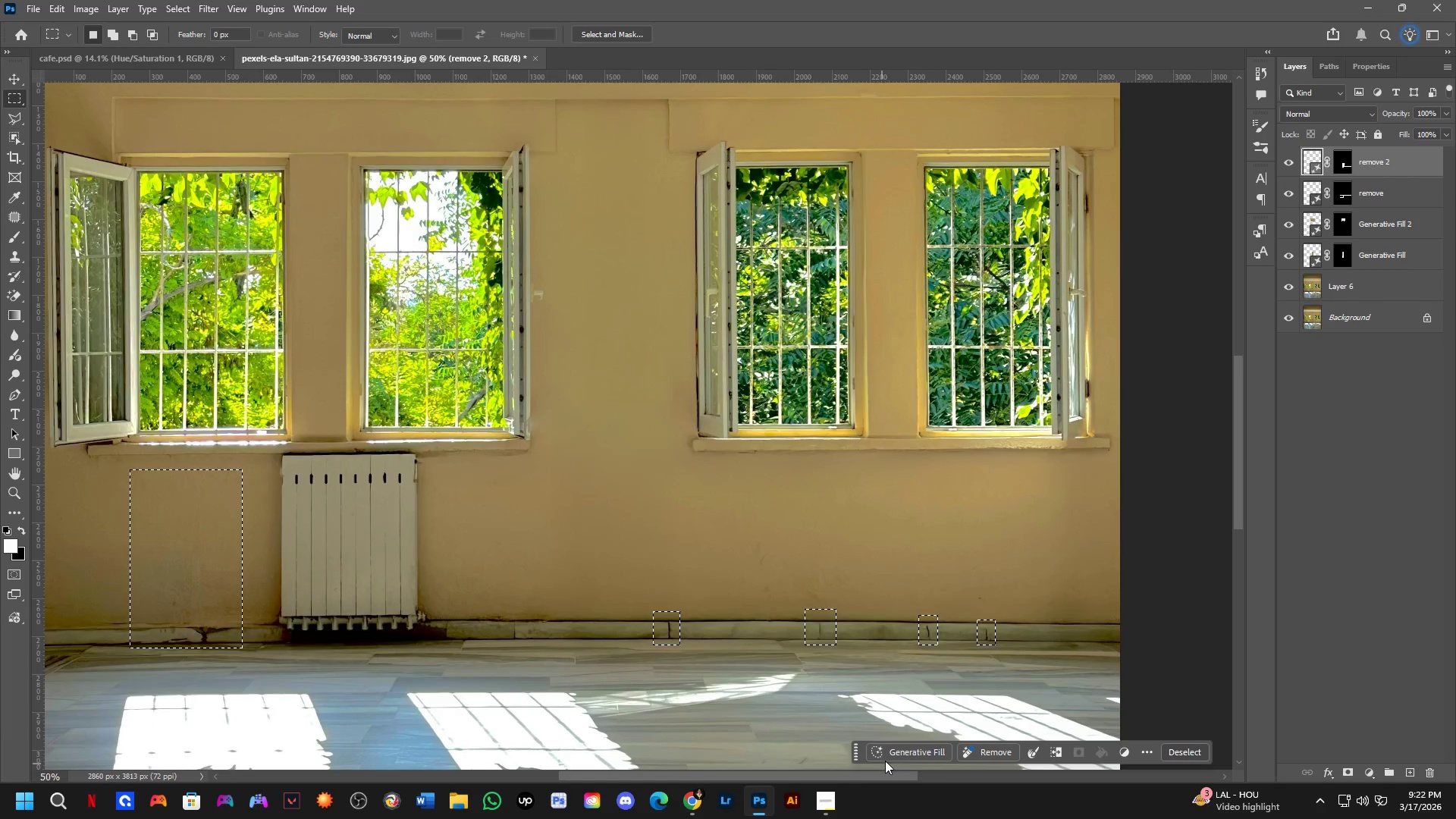 
left_click([903, 752])
 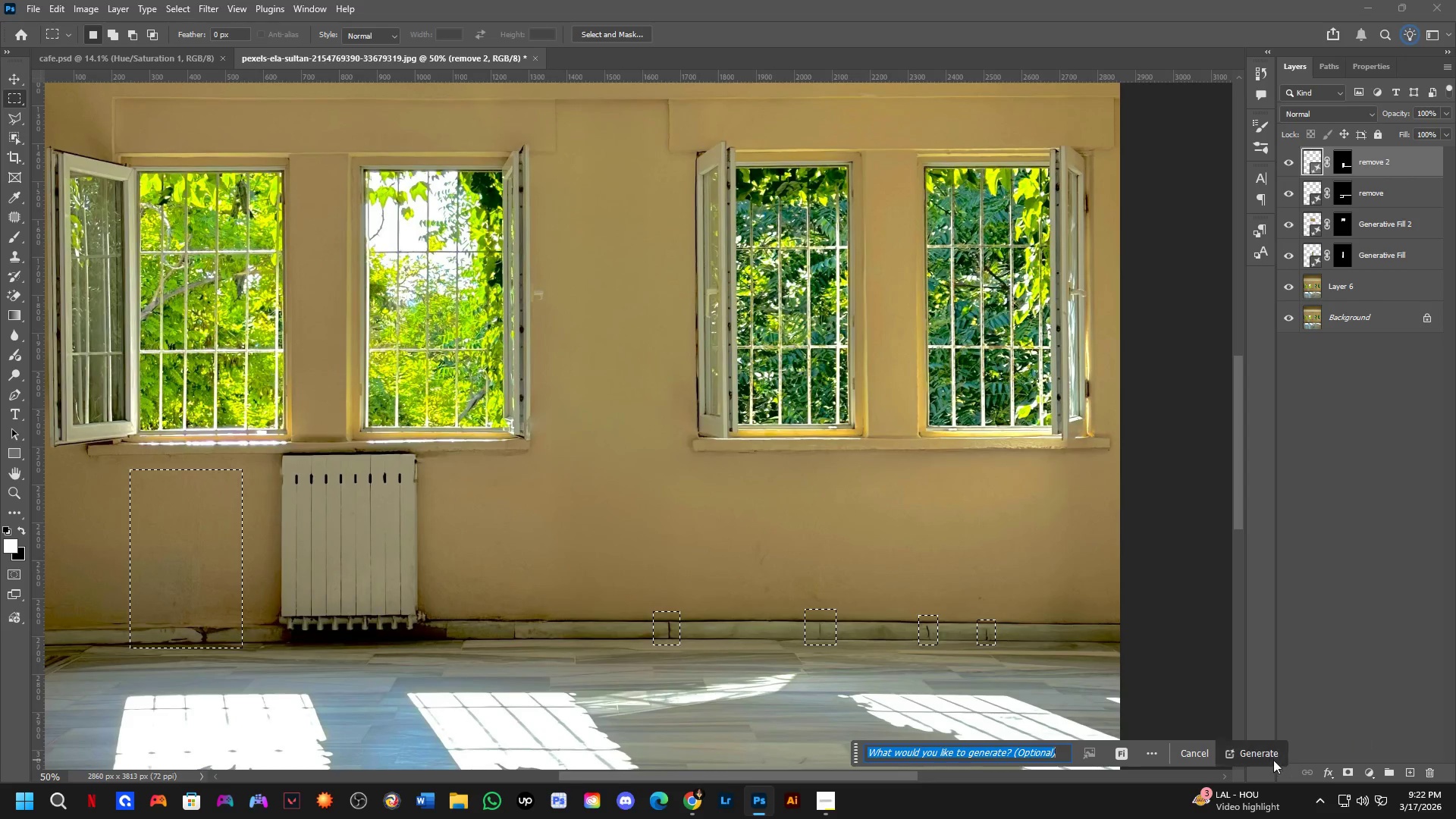 
left_click([1263, 755])
 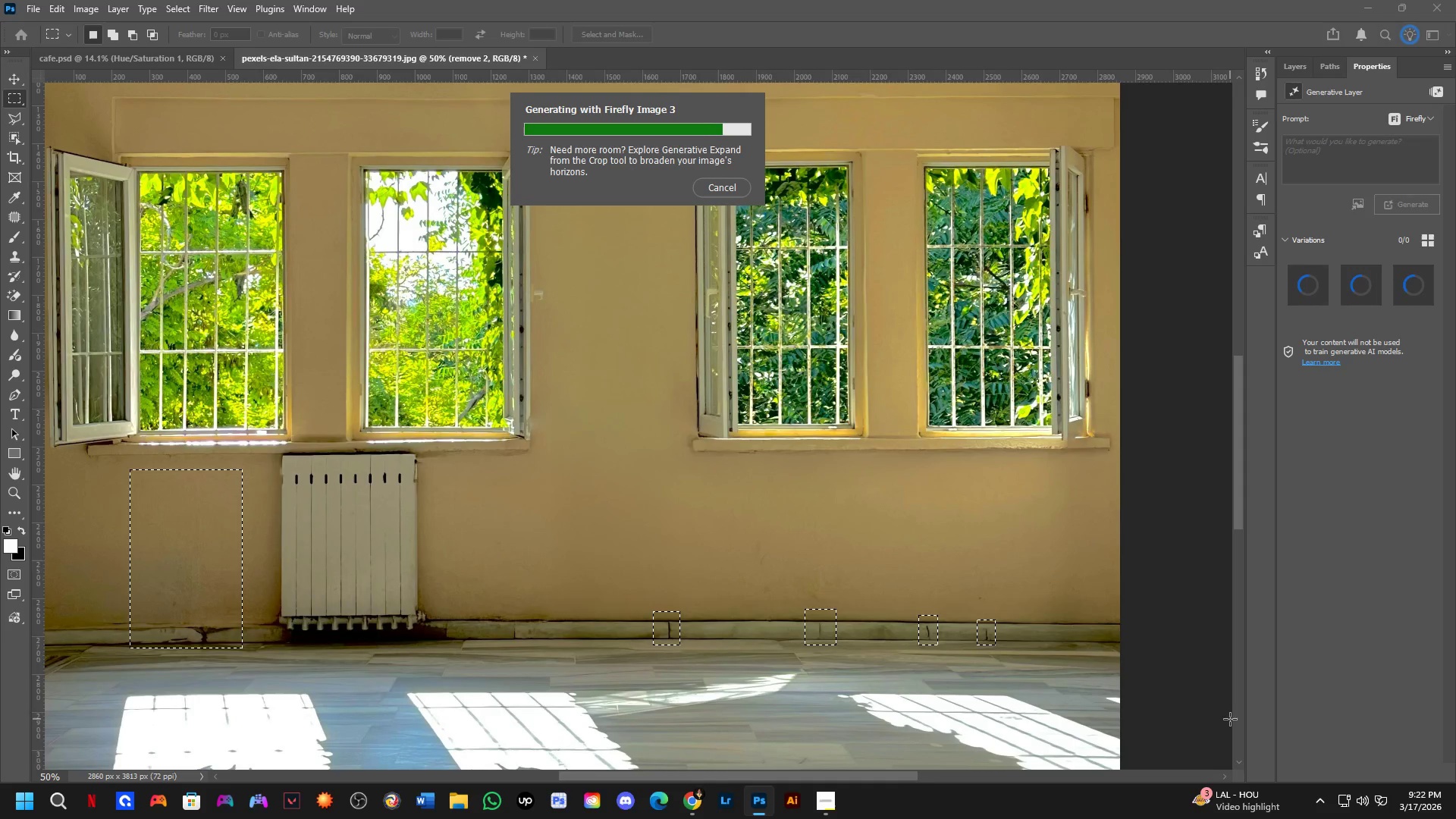 
wait(21.12)
 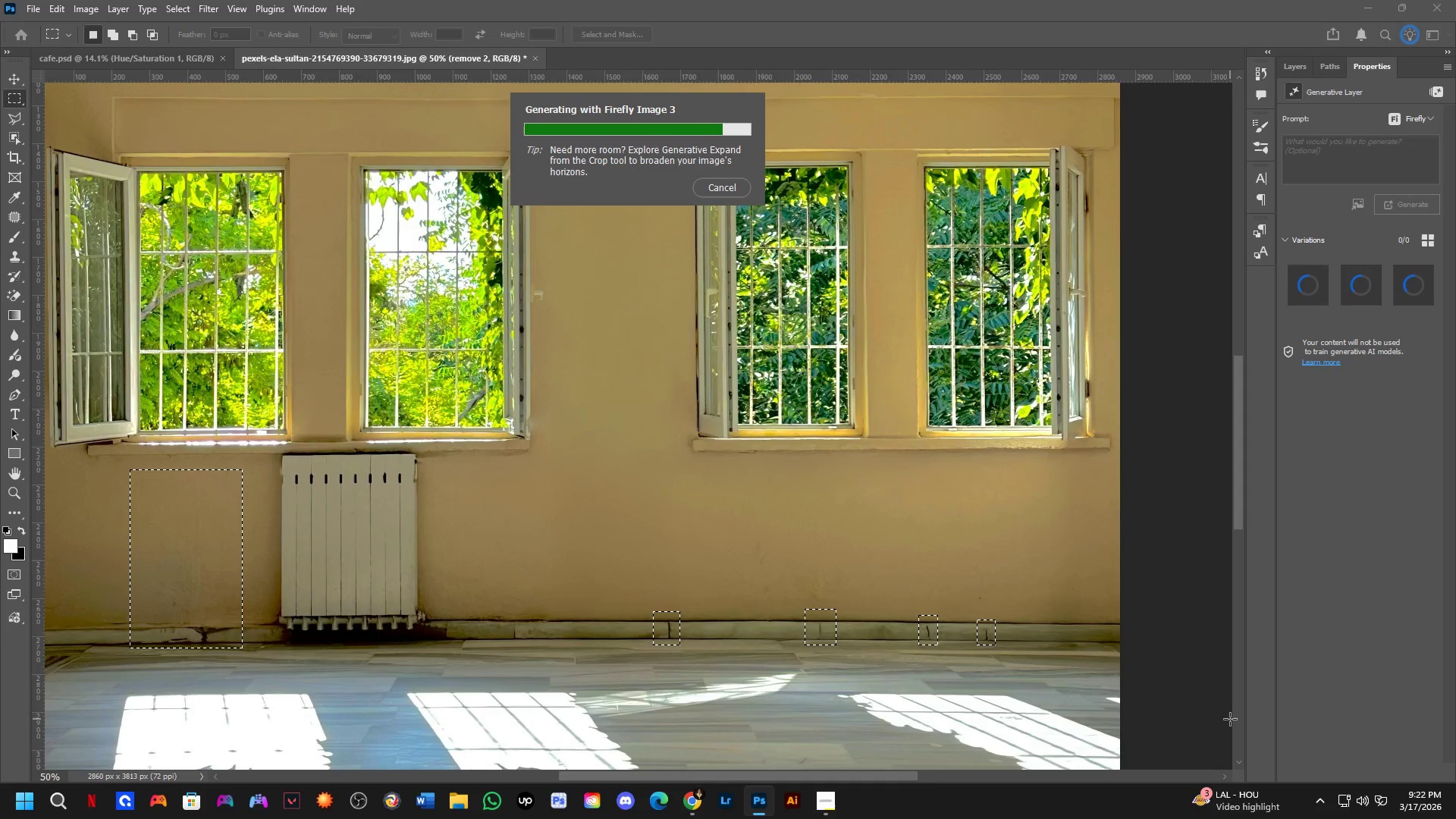 
mouse_move([1203, 714])
 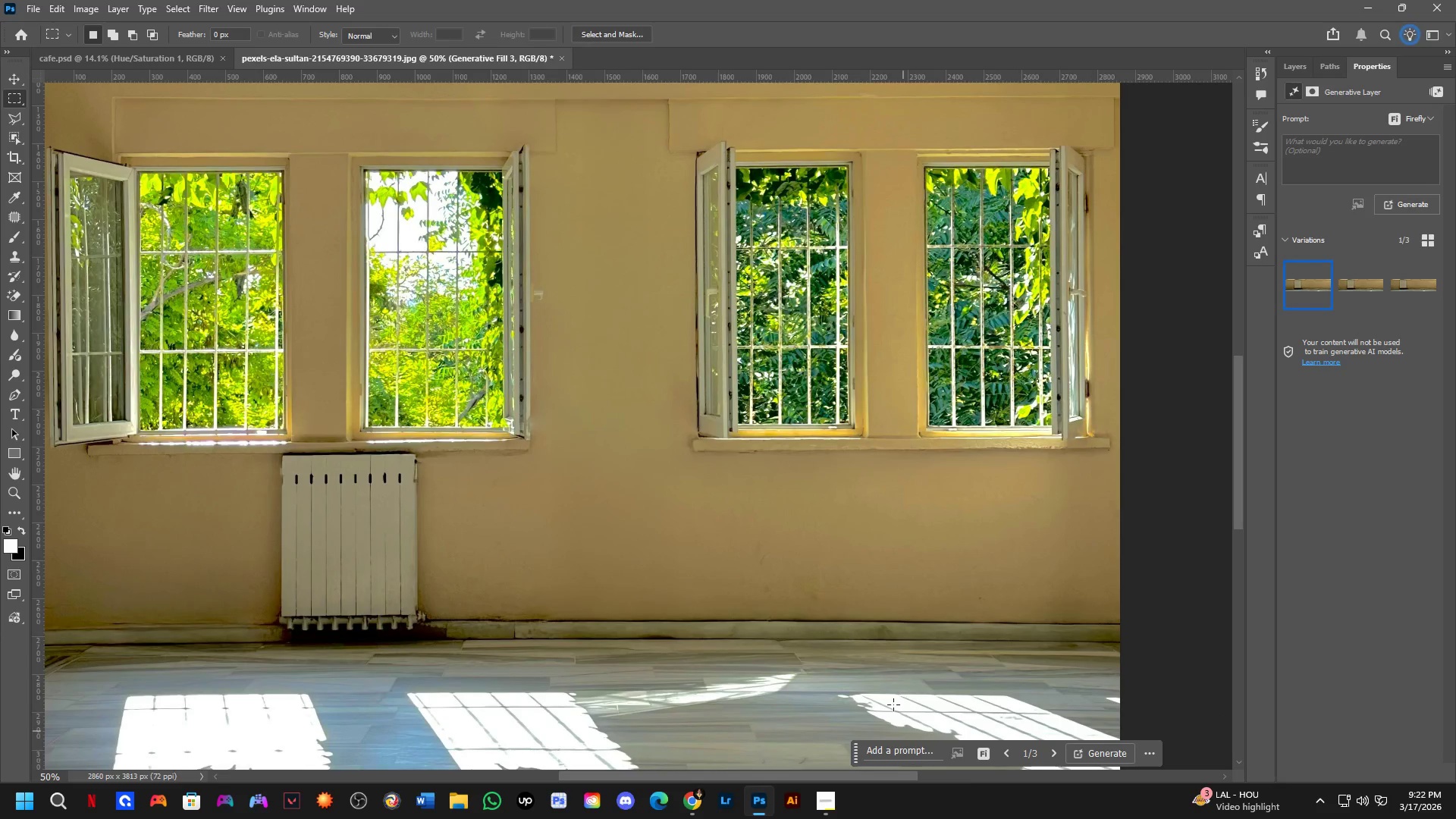 
hold_key(key=Space, duration=0.5)
 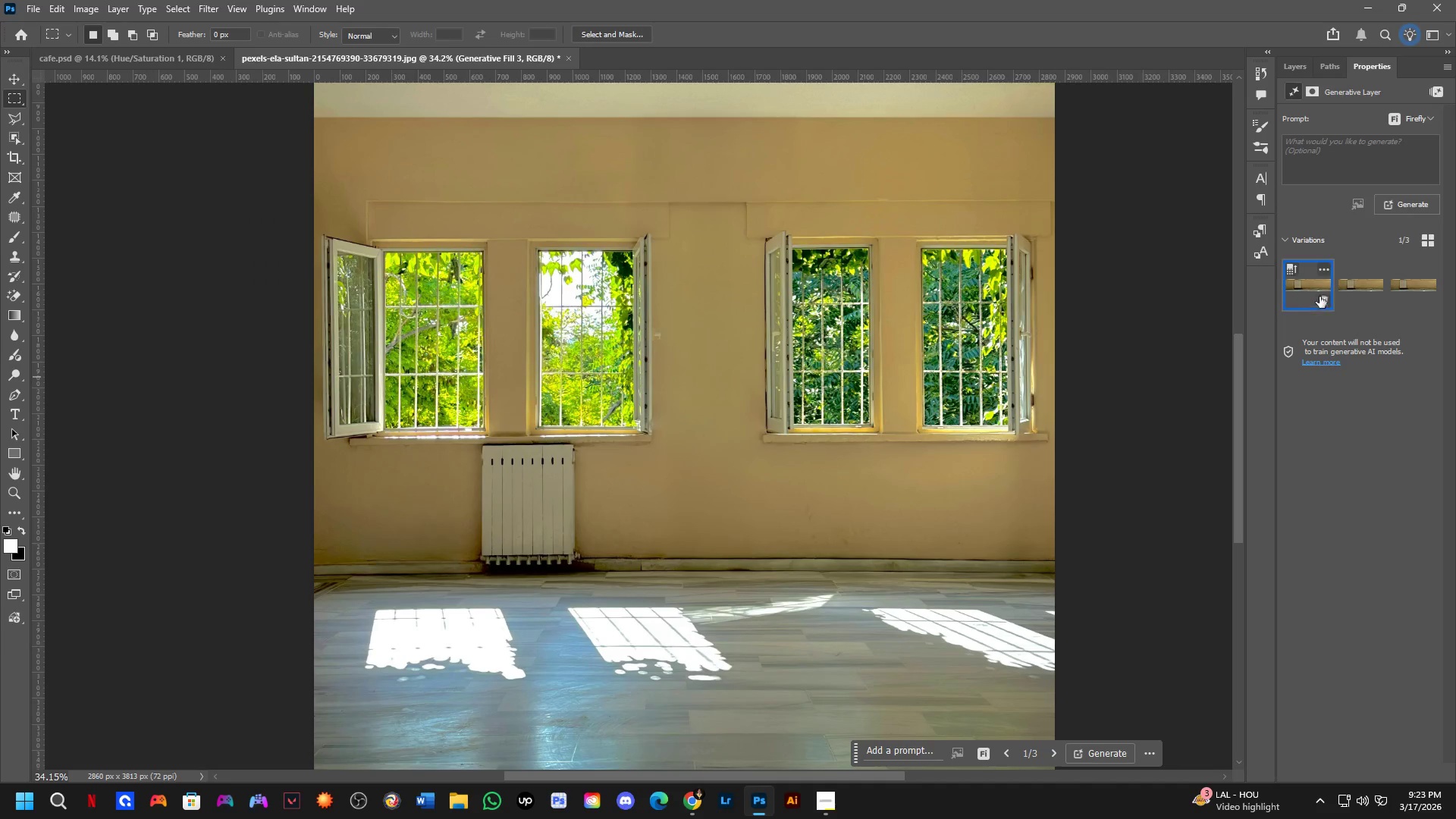 
left_click_drag(start_coordinate=[843, 590], to_coordinate=[852, 543])
 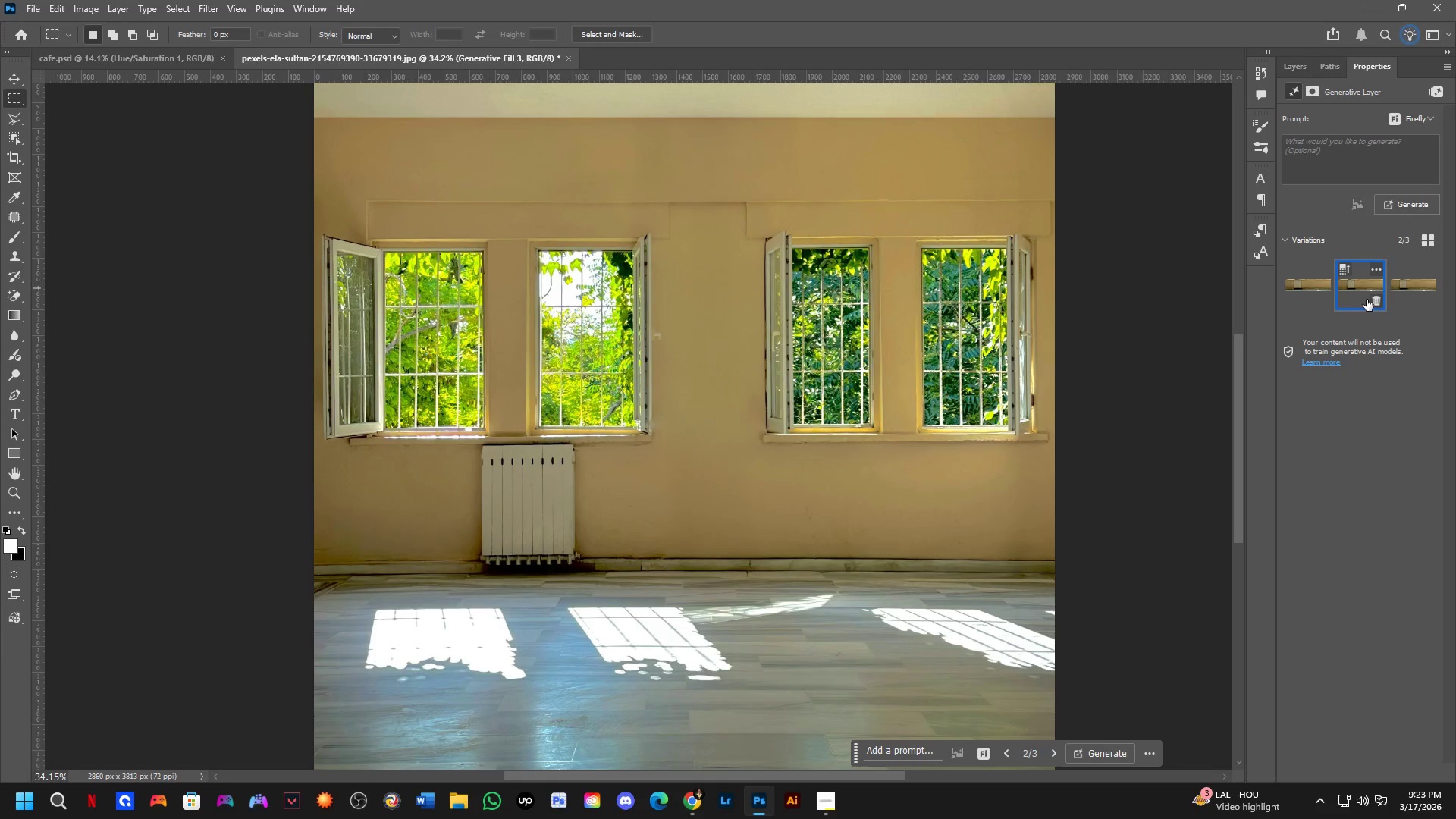 
scroll: coordinate [886, 566], scroll_direction: down, amount: 4.0
 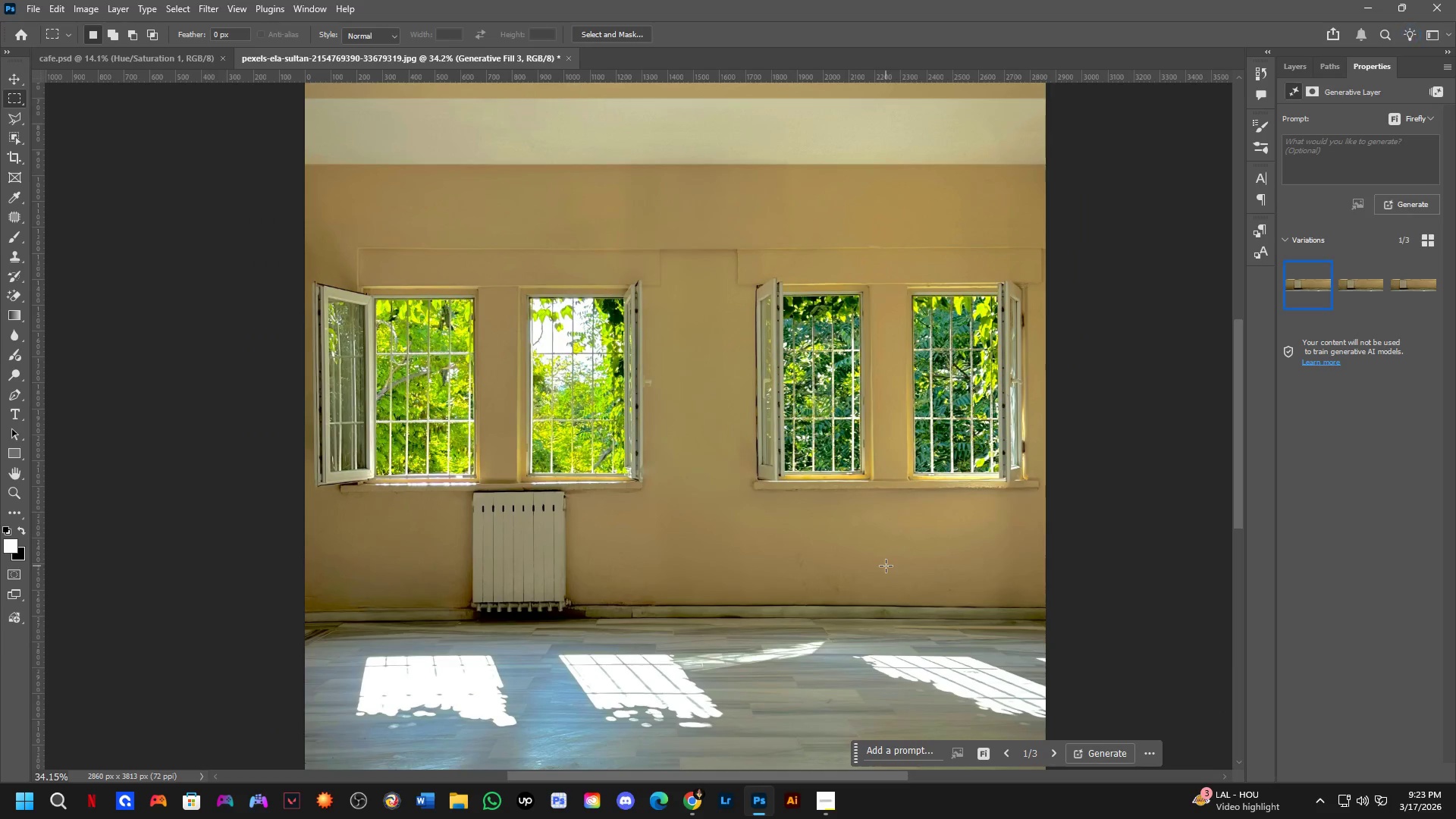 
left_click([1398, 282])
 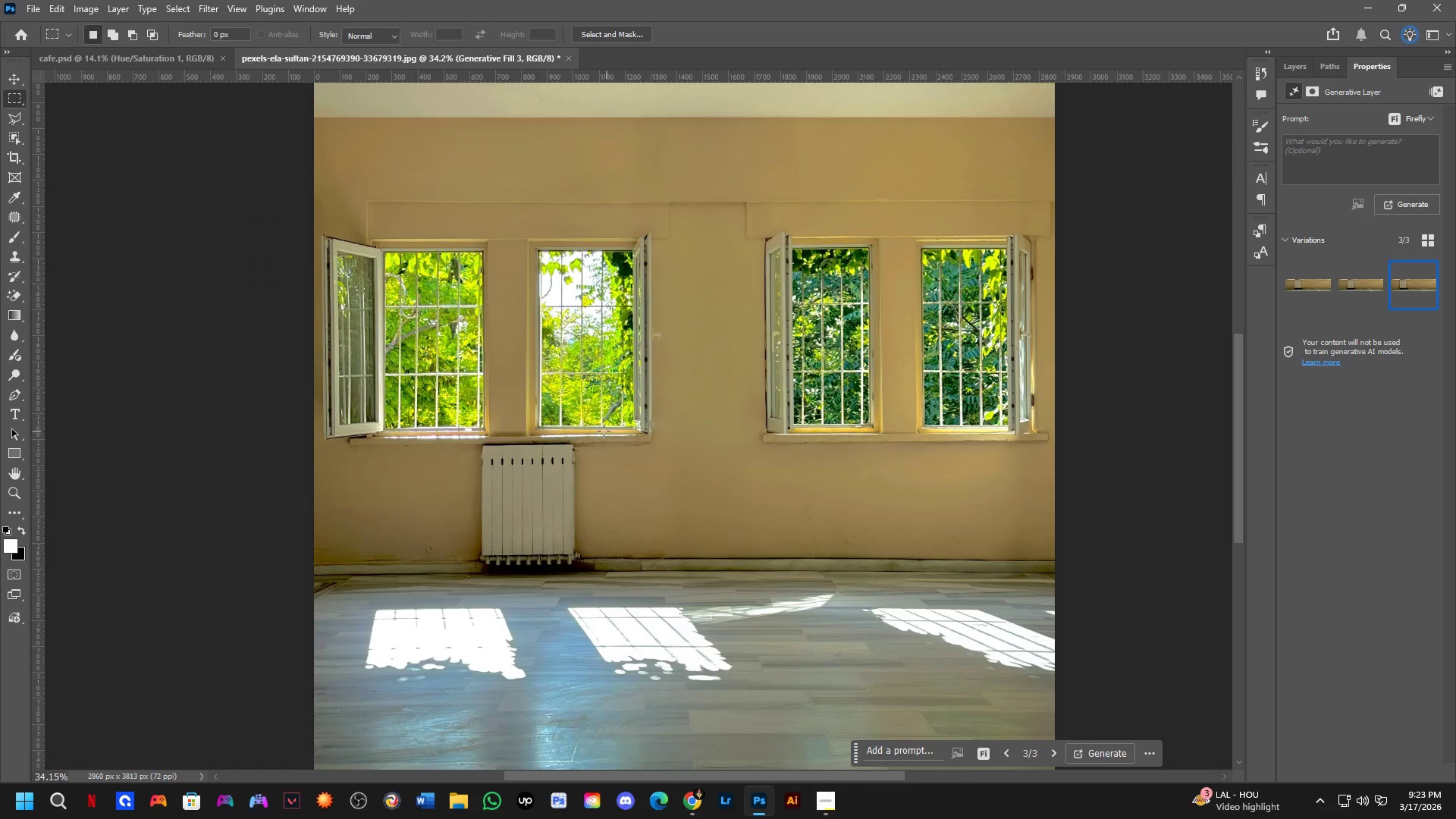 
key(Shift+ShiftLeft)
 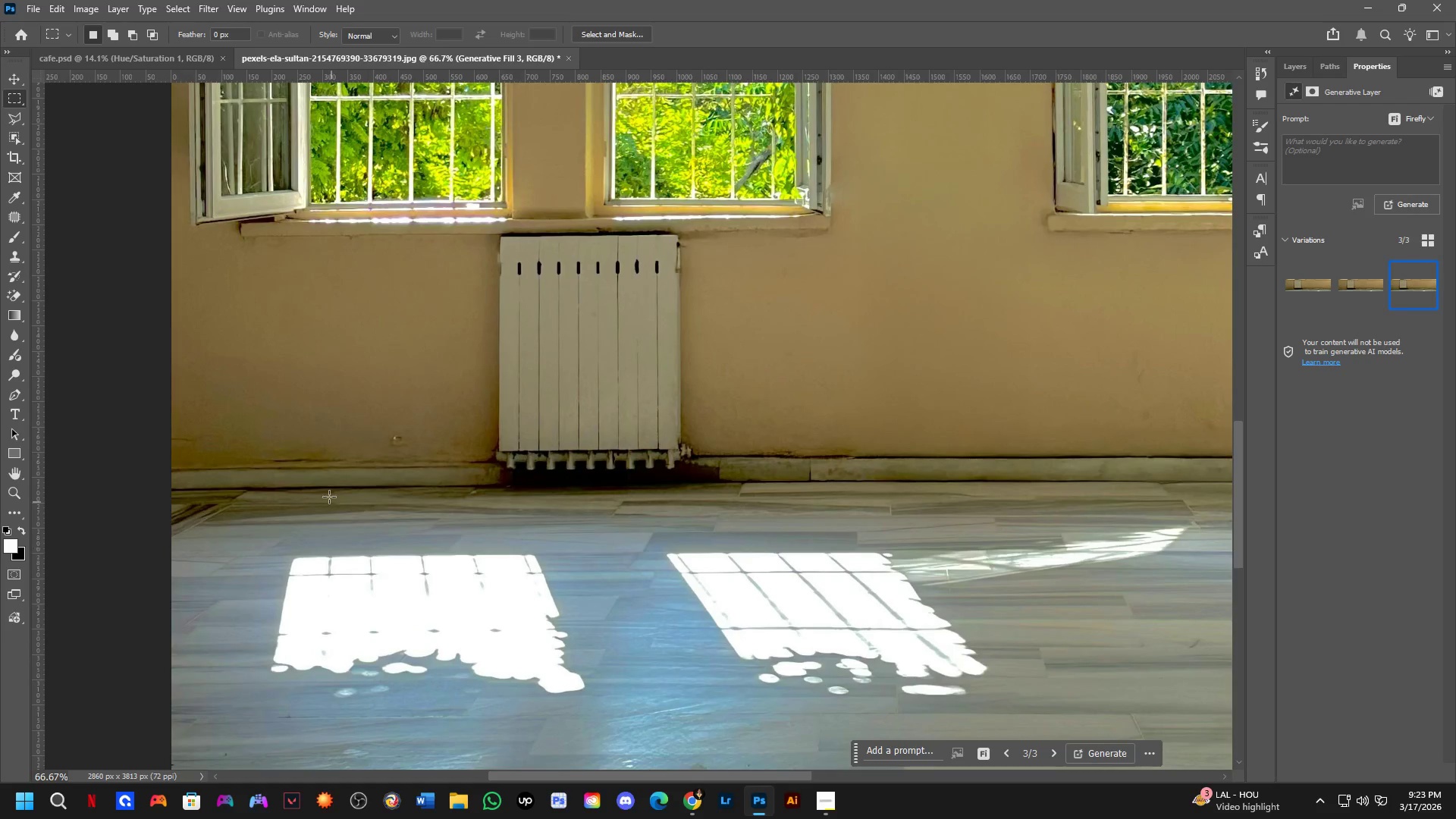 
scroll: coordinate [465, 571], scroll_direction: none, amount: 0.0
 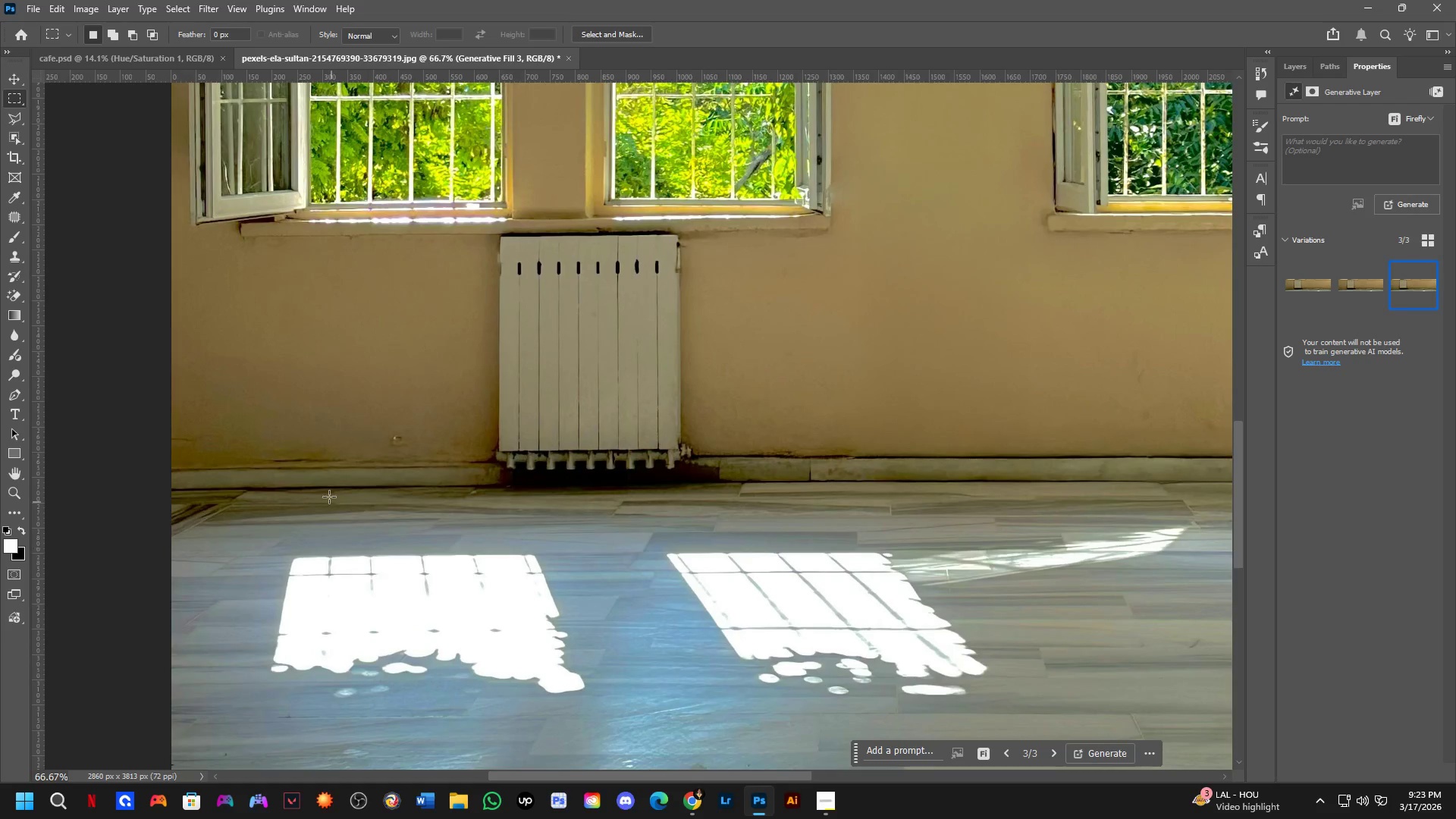 
hold_key(key=Space, duration=1.31)
 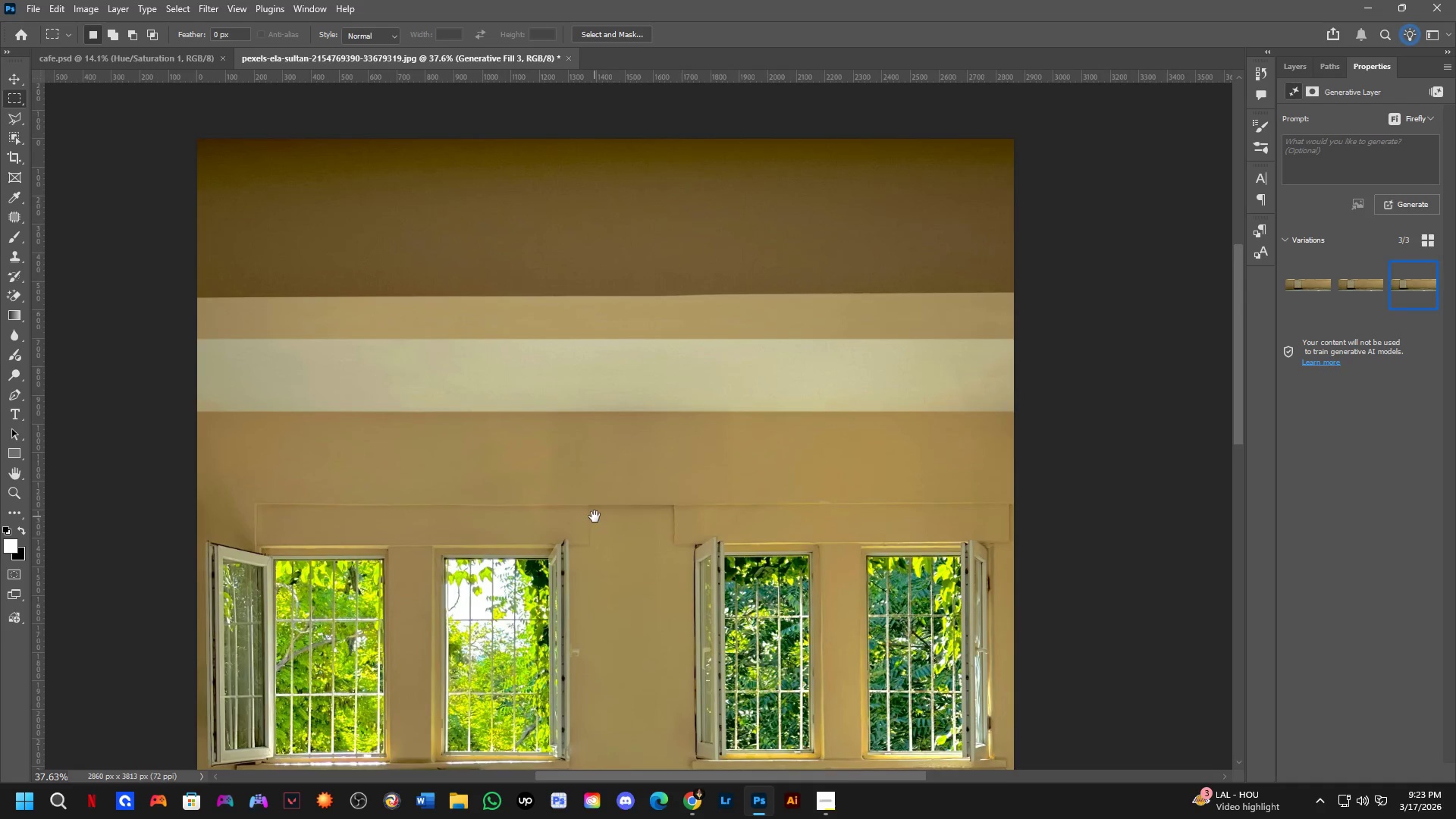 
left_click_drag(start_coordinate=[433, 409], to_coordinate=[444, 592])
 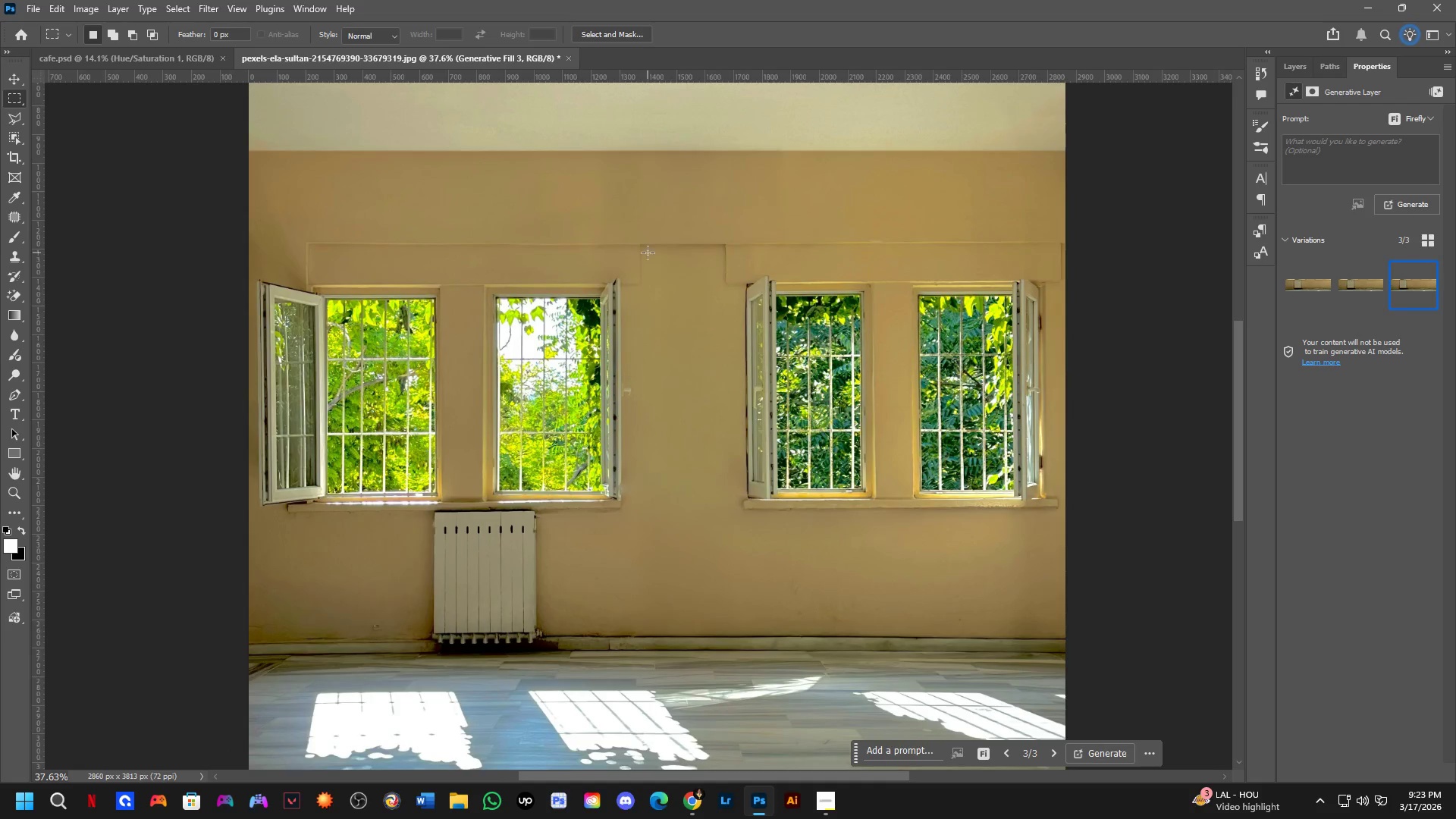 
scroll: coordinate [323, 450], scroll_direction: down, amount: 6.0
 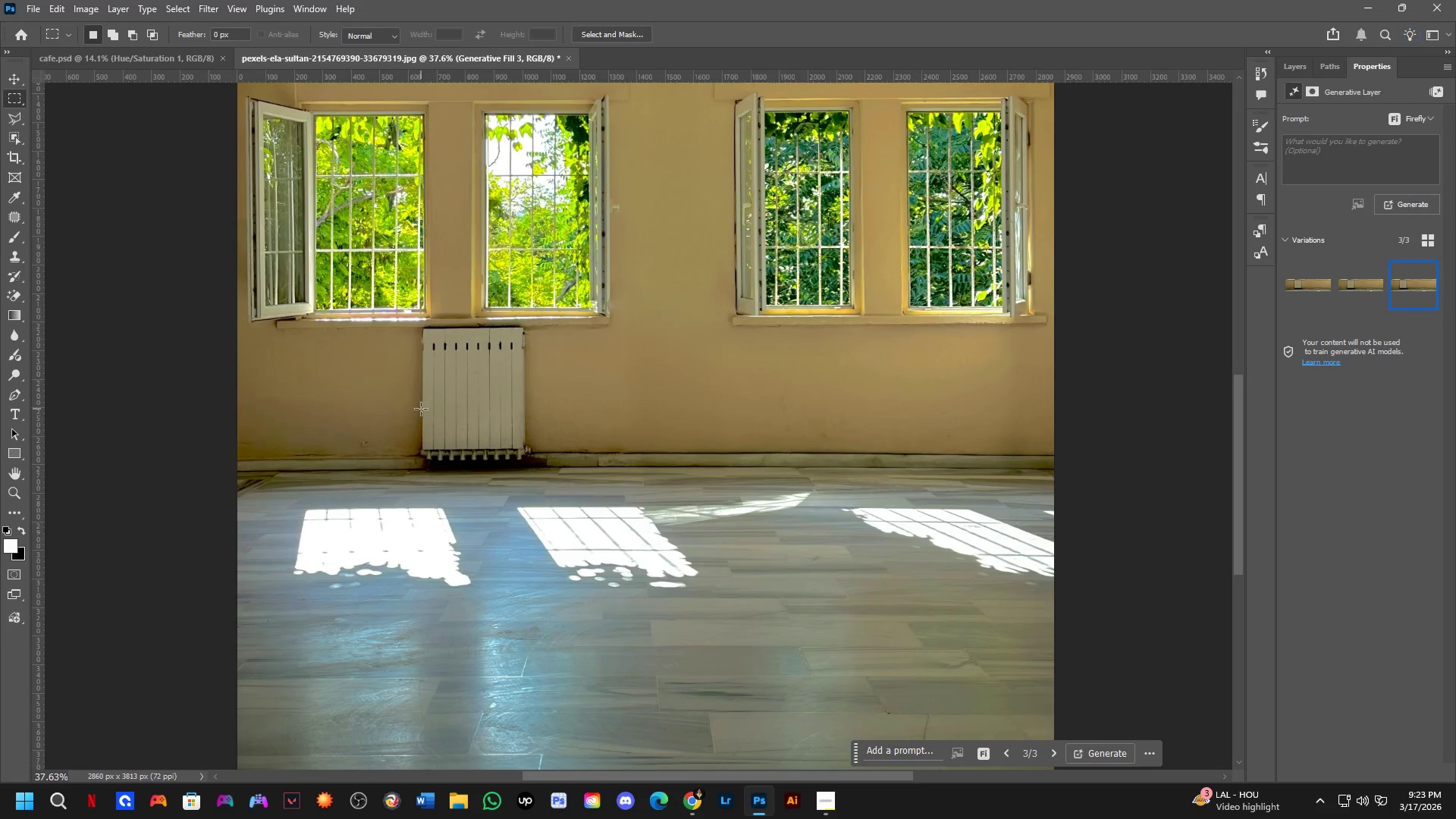 
hold_key(key=Space, duration=0.45)
 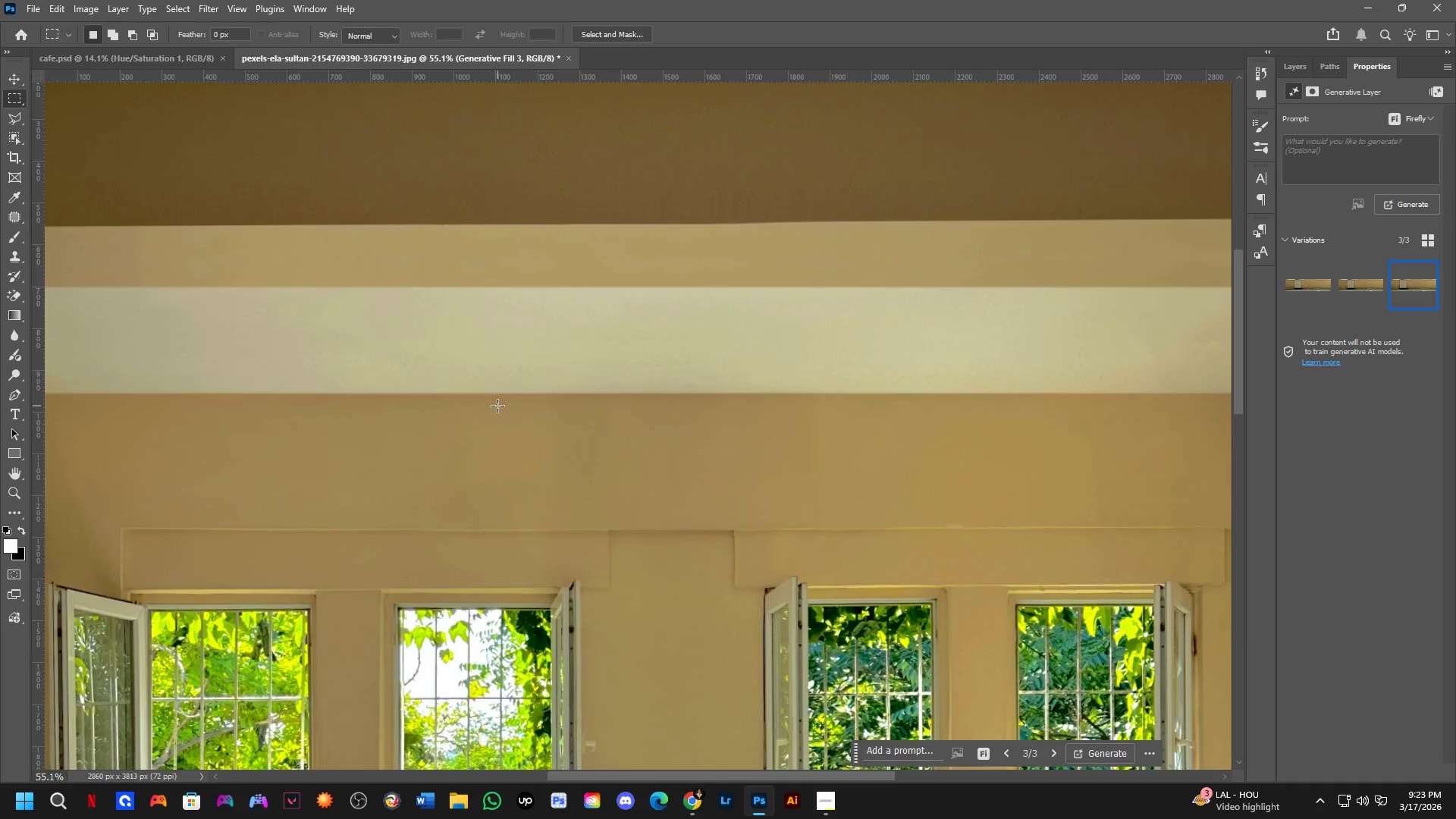 
left_click_drag(start_coordinate=[646, 256], to_coordinate=[595, 517])
 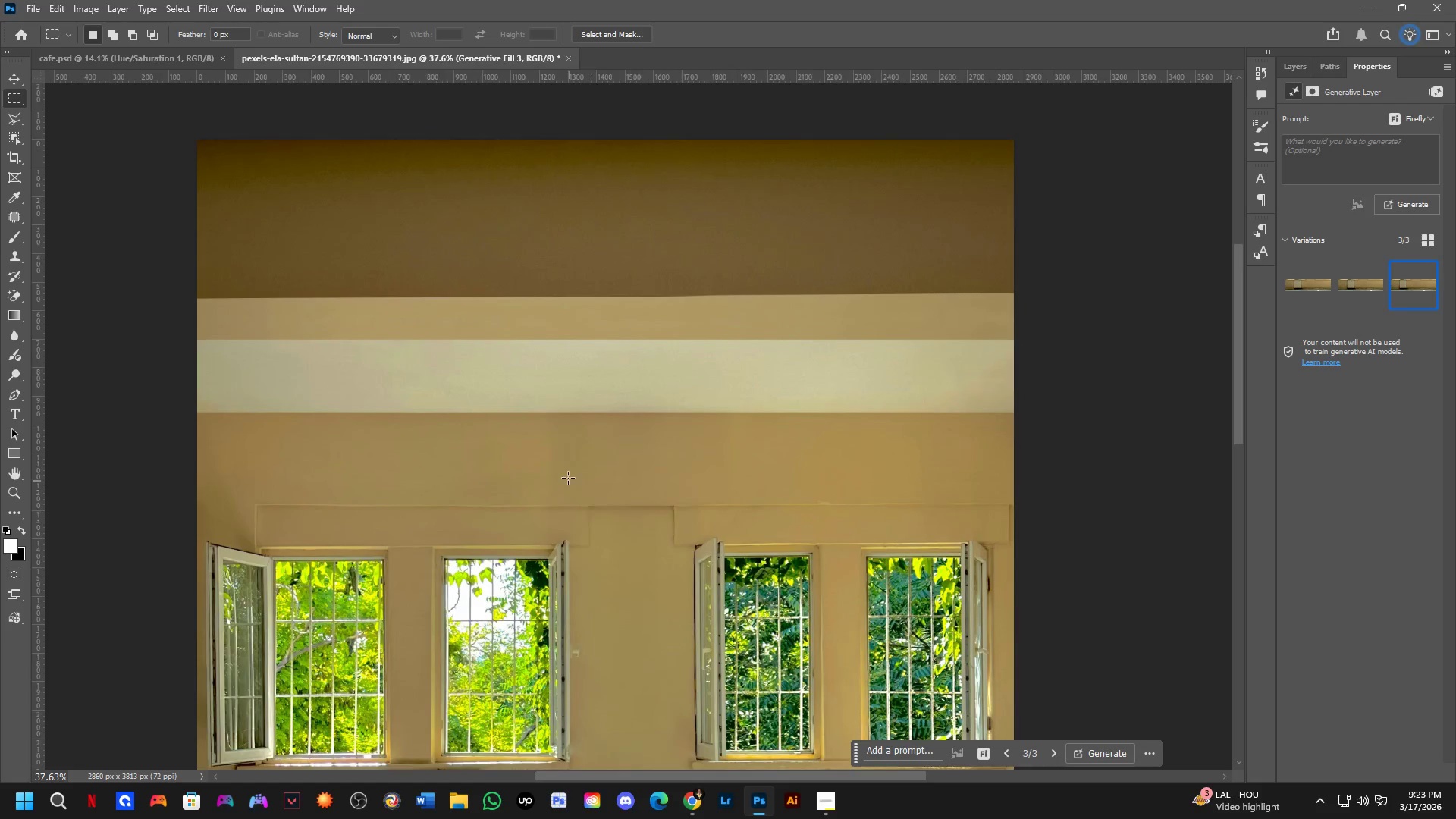 
scroll: coordinate [497, 406], scroll_direction: up, amount: 5.0
 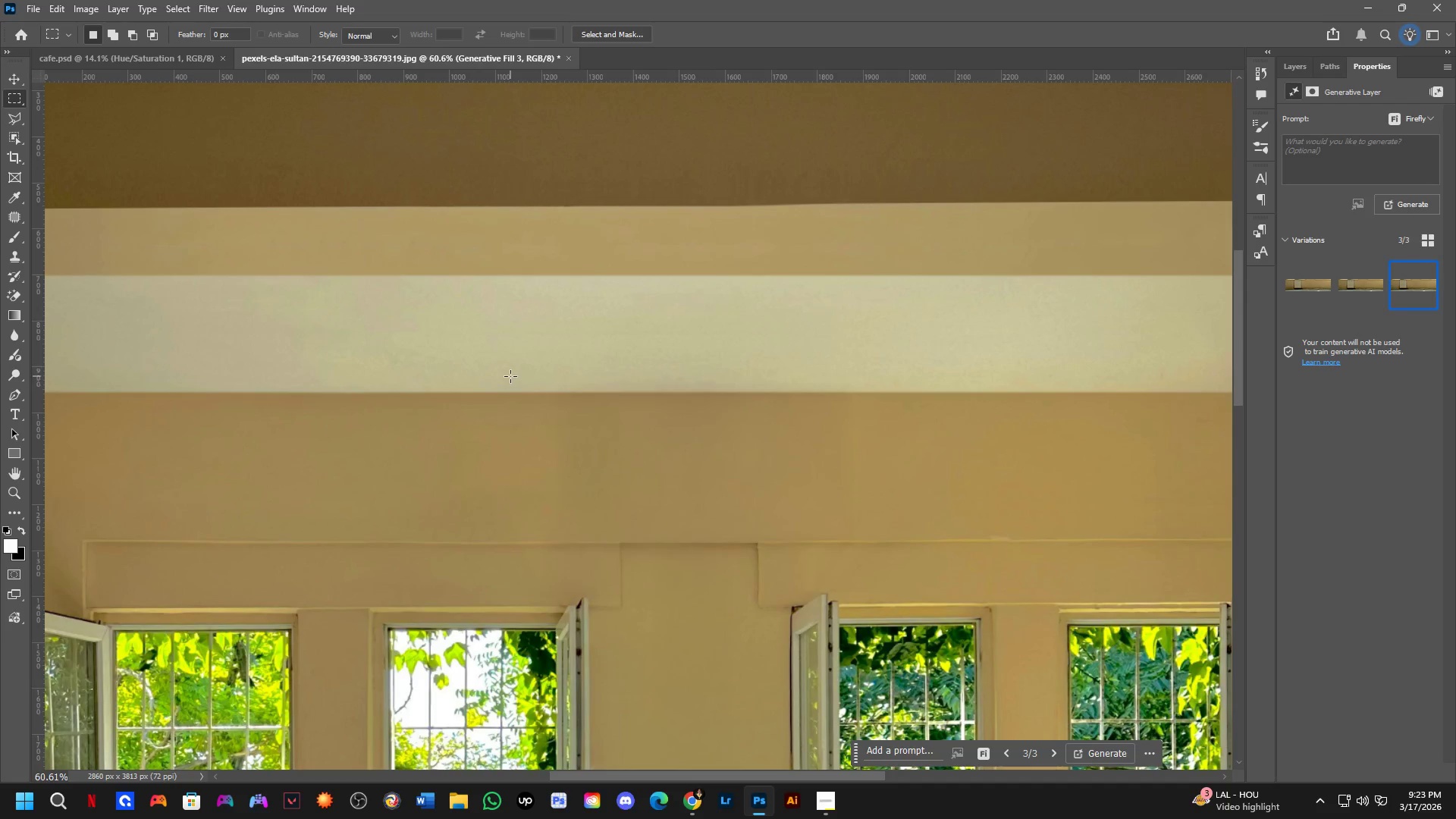 
left_click_drag(start_coordinate=[510, 376], to_coordinate=[651, 542])
 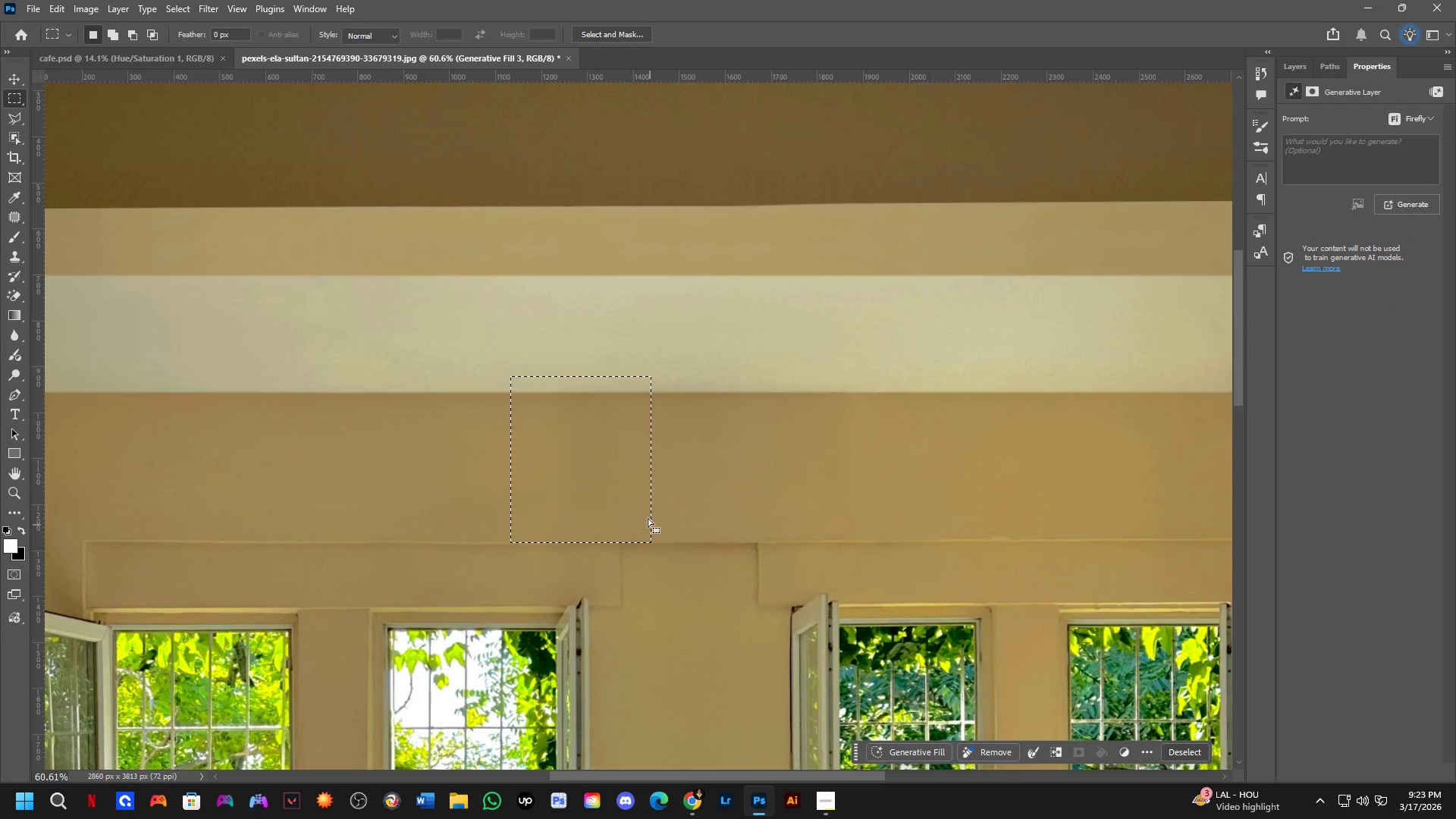 
hold_key(key=Space, duration=0.61)
 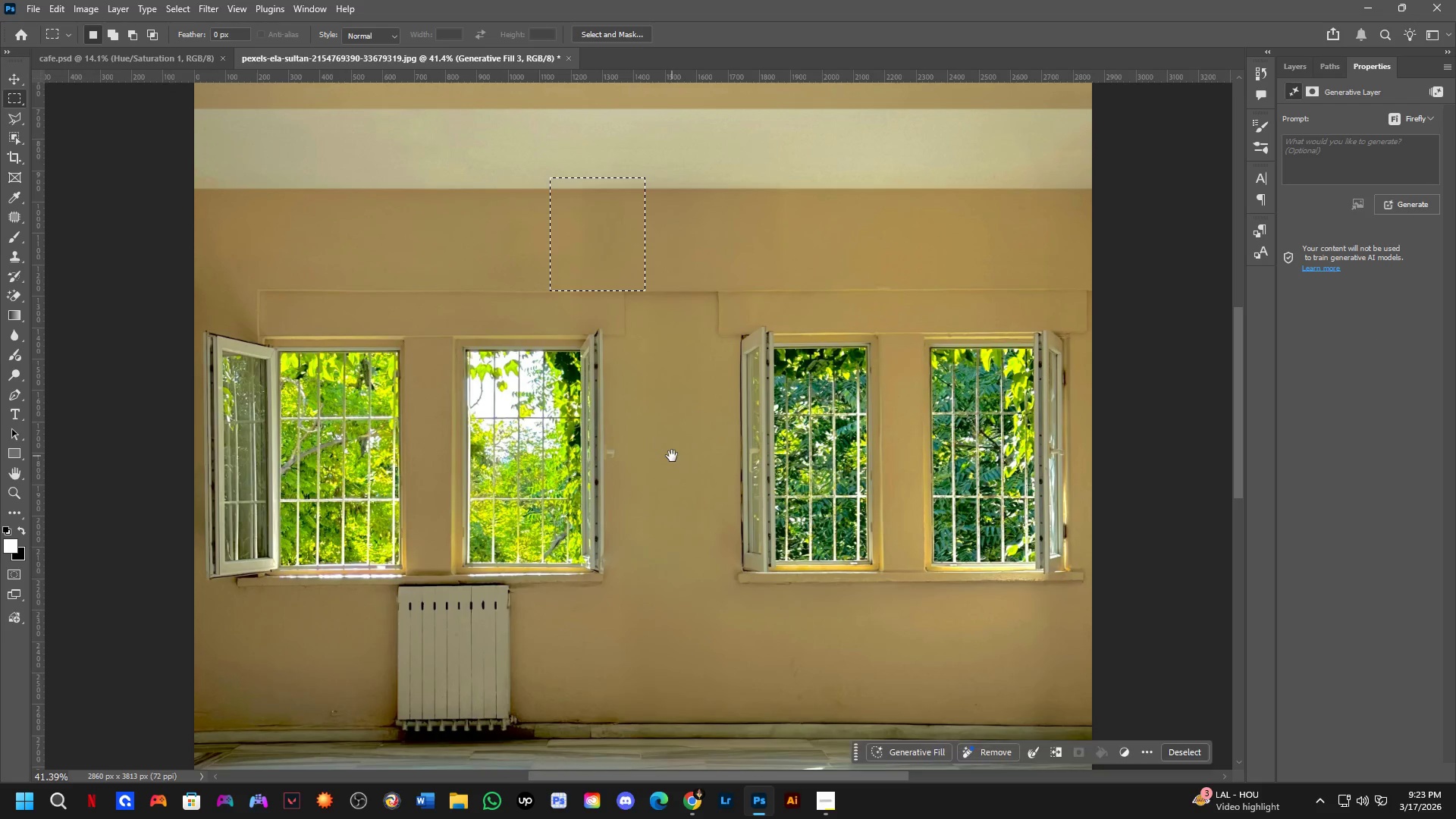 
left_click_drag(start_coordinate=[645, 467], to_coordinate=[645, 299])
 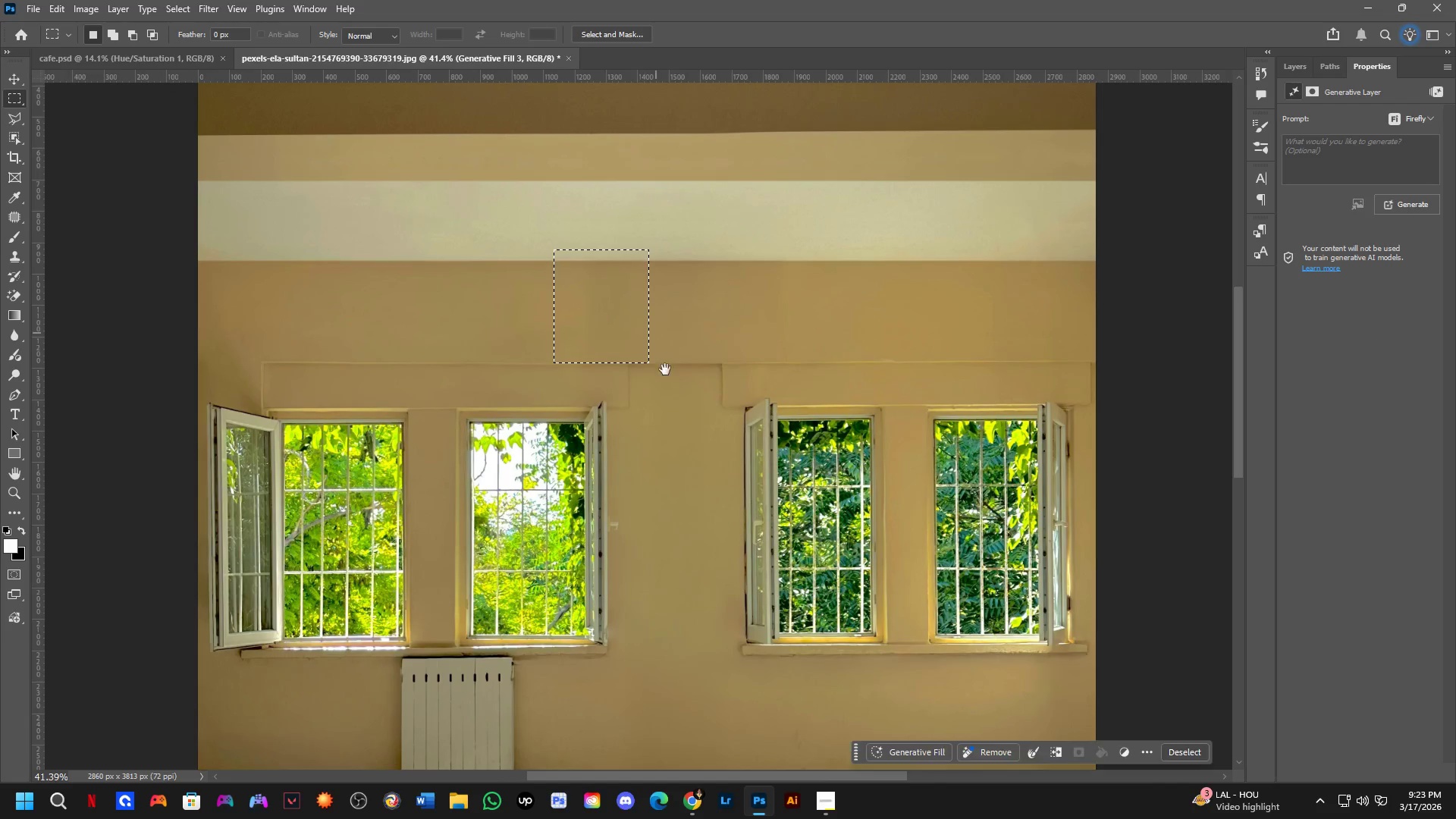 
scroll: coordinate [646, 507], scroll_direction: down, amount: 4.0
 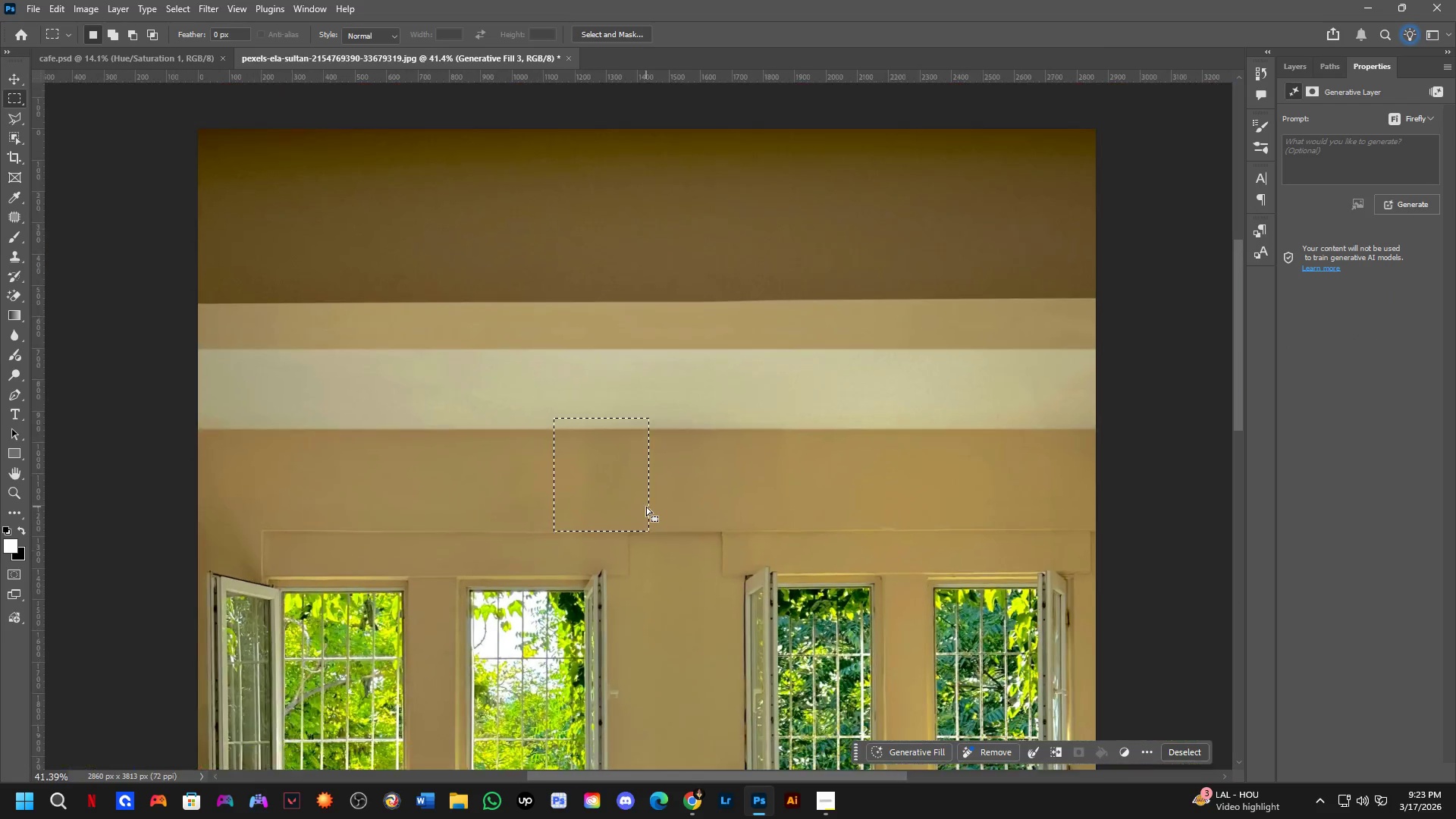 
hold_key(key=Space, duration=0.61)
 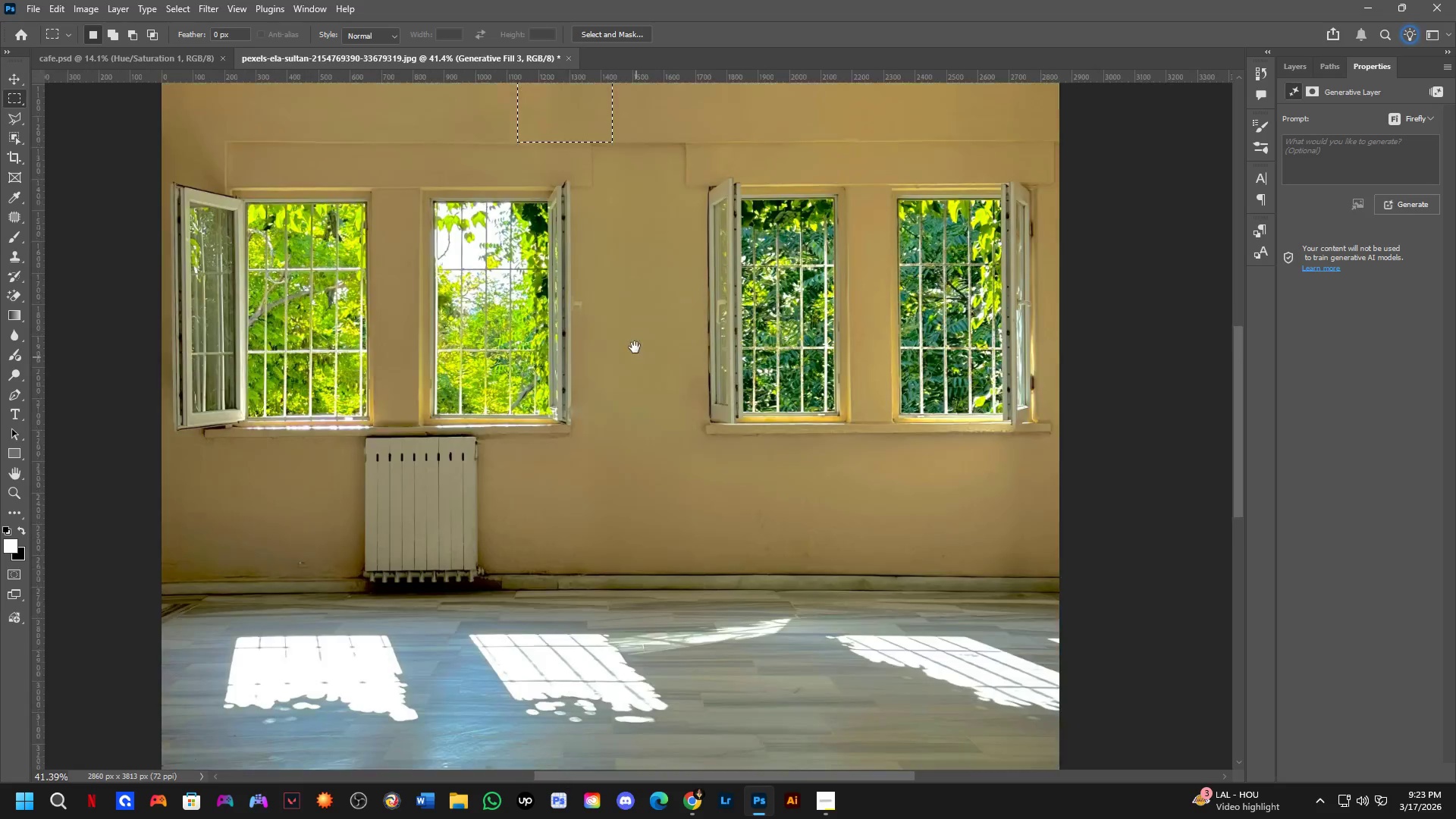 
left_click_drag(start_coordinate=[676, 528], to_coordinate=[672, 456])
 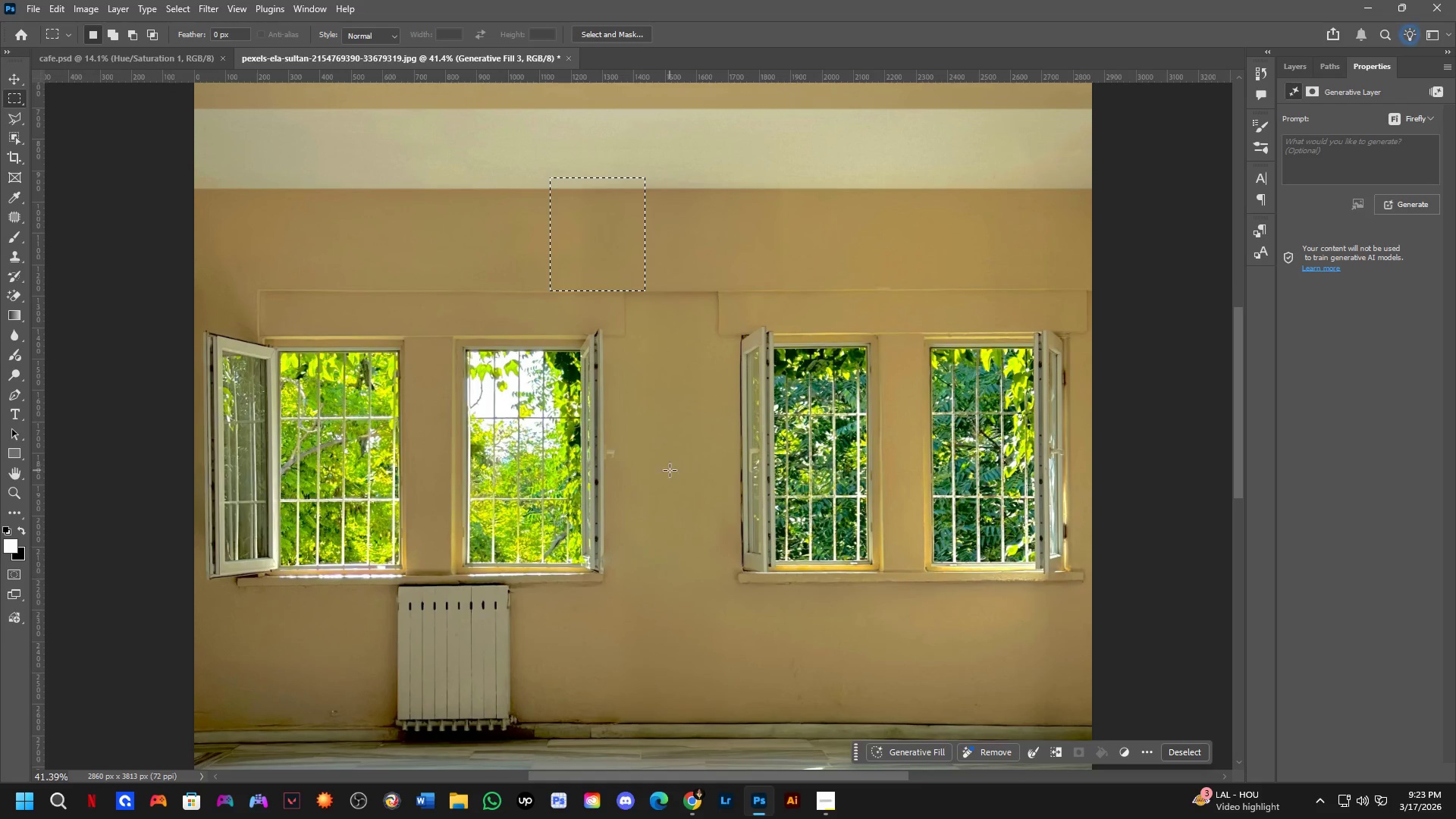 
hold_key(key=Space, duration=0.61)
 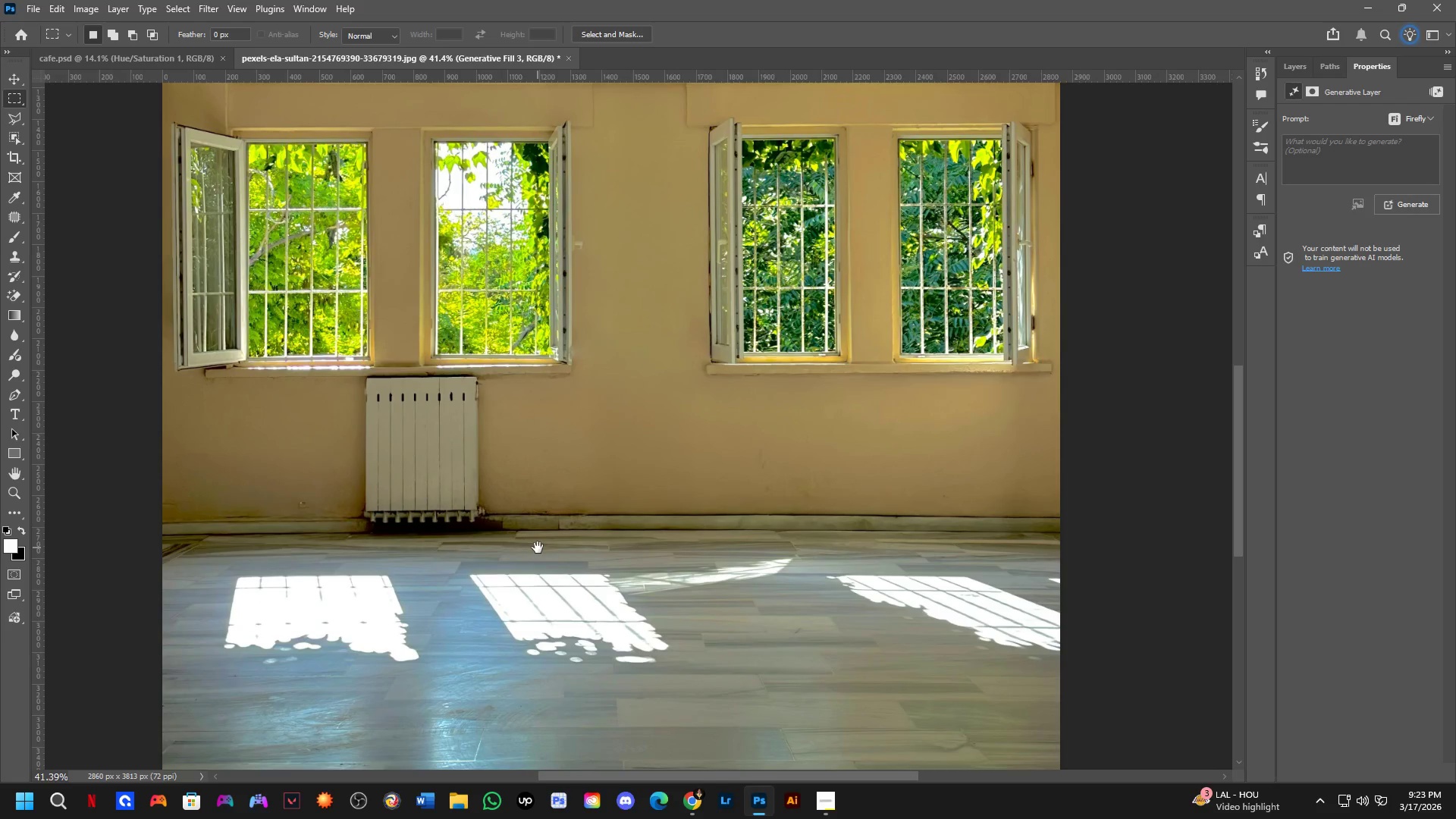 
left_click_drag(start_coordinate=[670, 512], to_coordinate=[634, 342])
 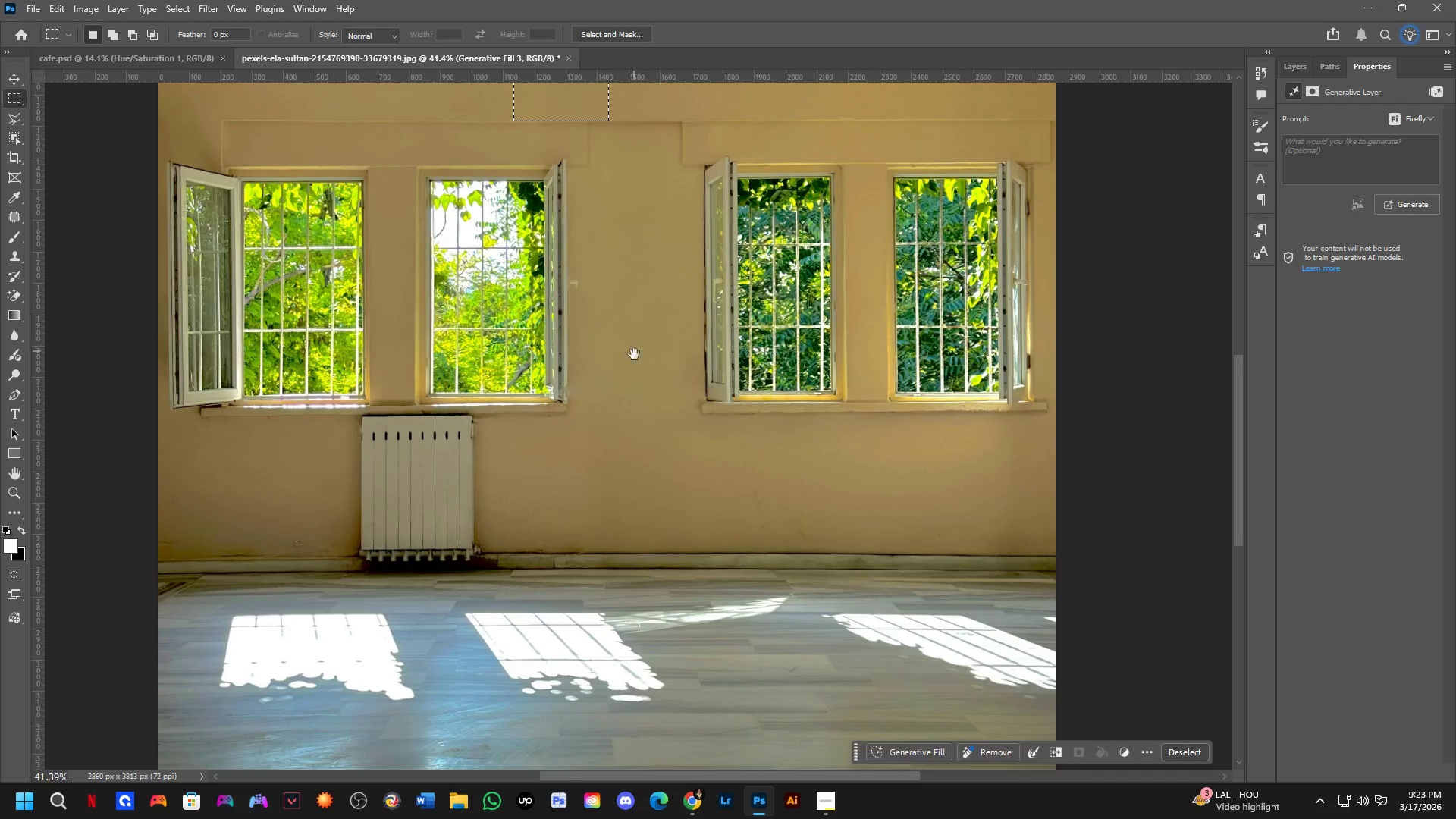 
hold_key(key=Space, duration=0.75)
 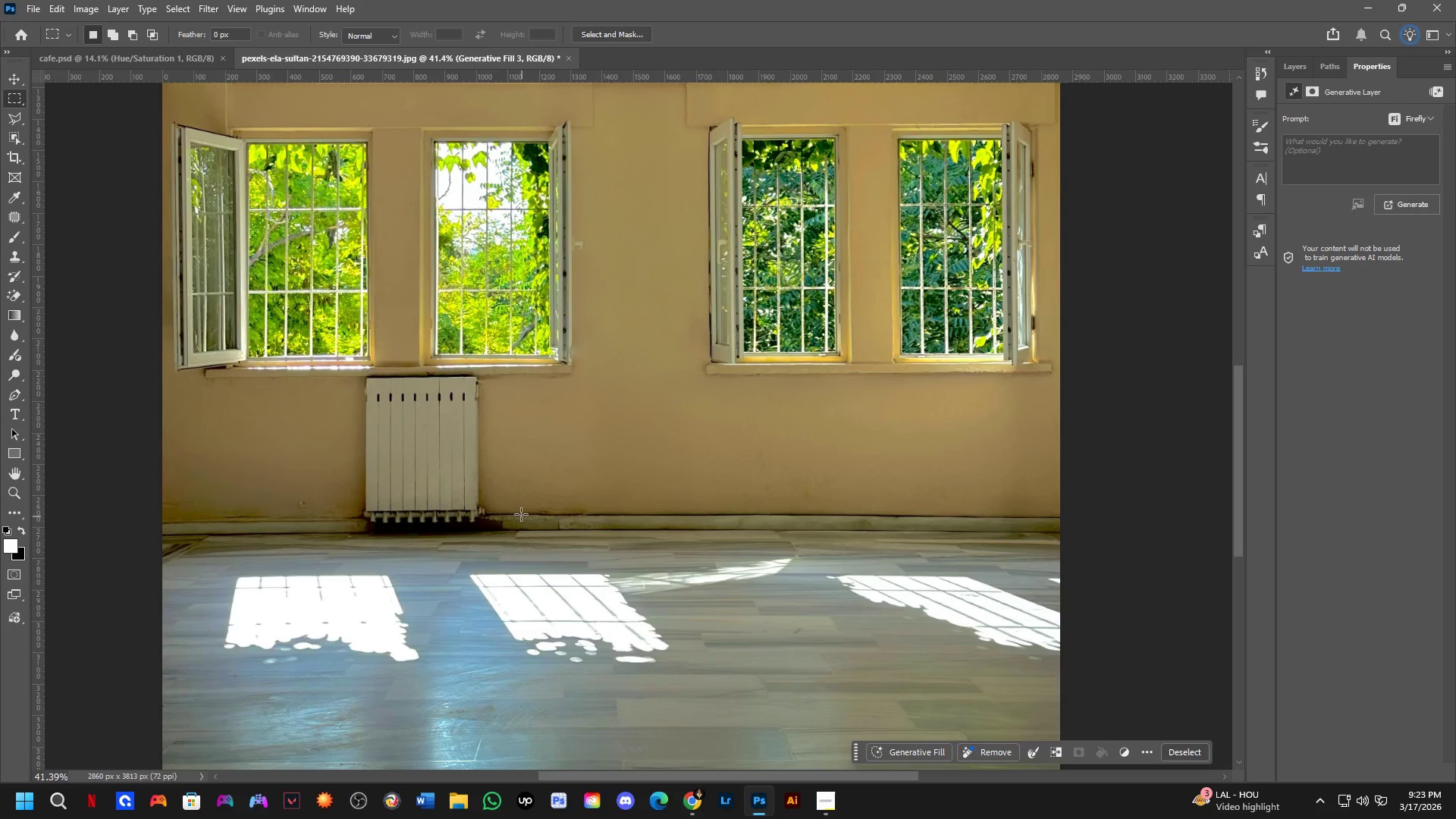 
left_click_drag(start_coordinate=[533, 586], to_coordinate=[538, 548])
 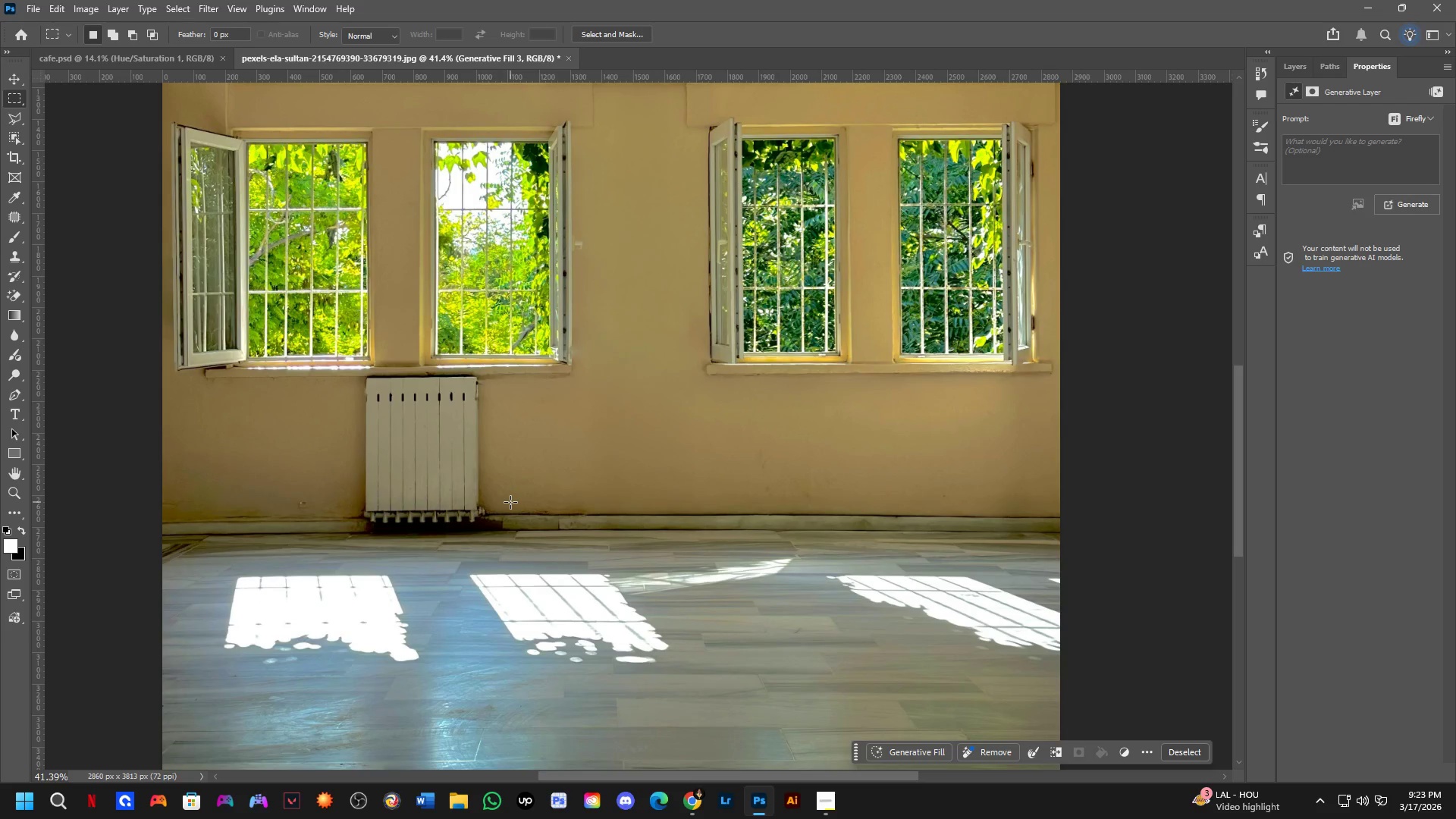 
wait(30.17)
 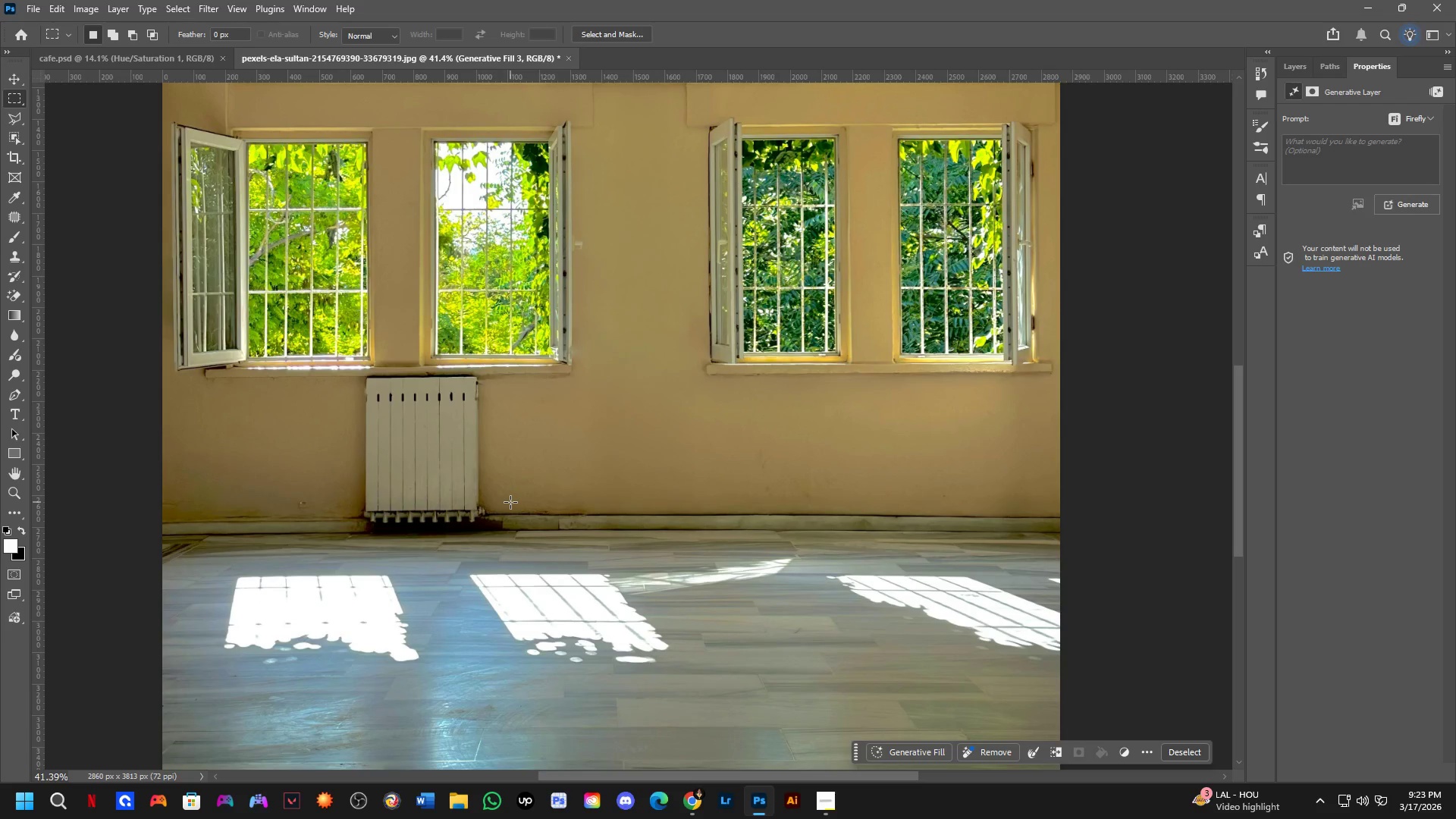 
key(Shift+ShiftLeft)
 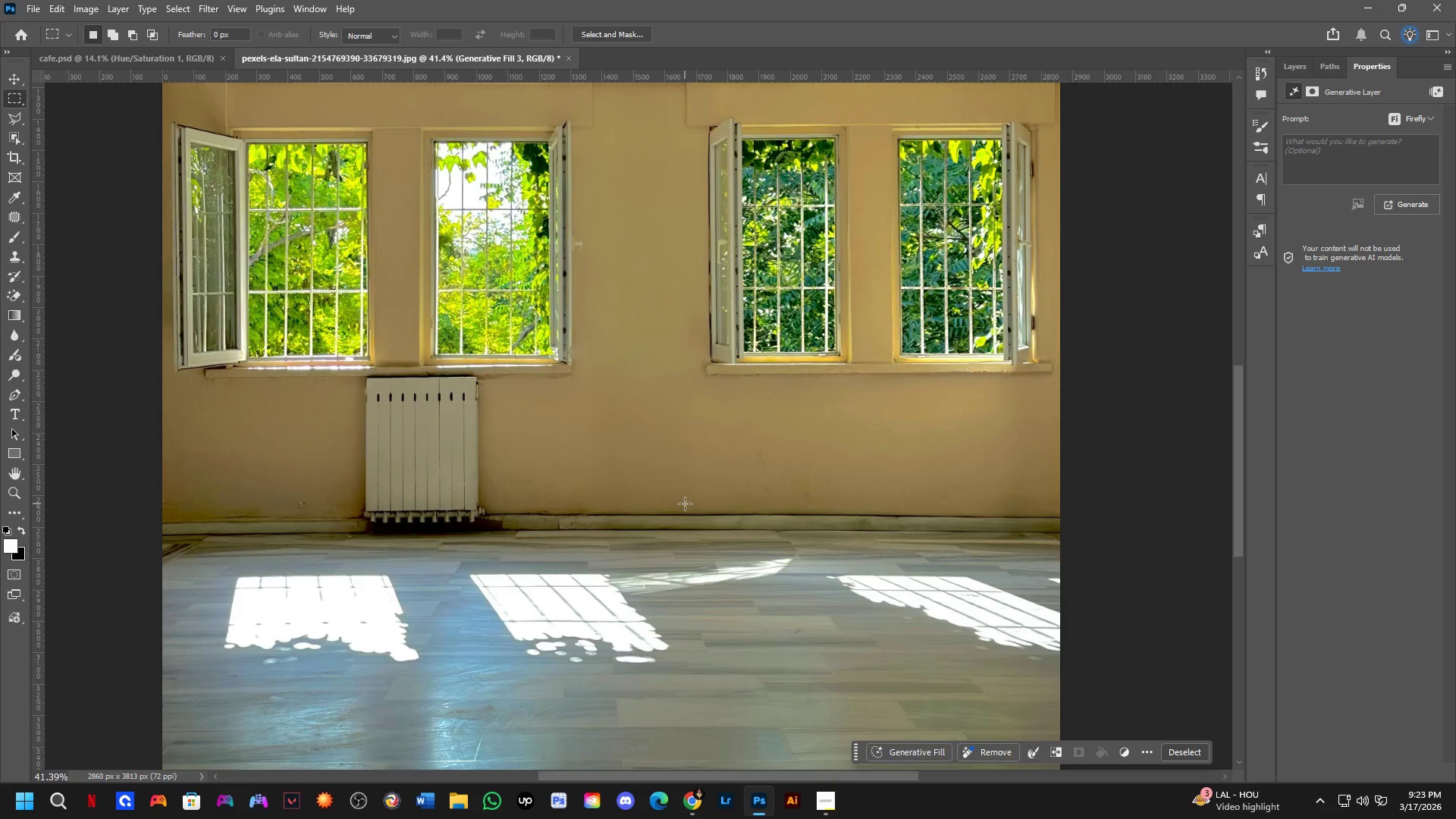 
hold_key(key=Space, duration=0.55)
 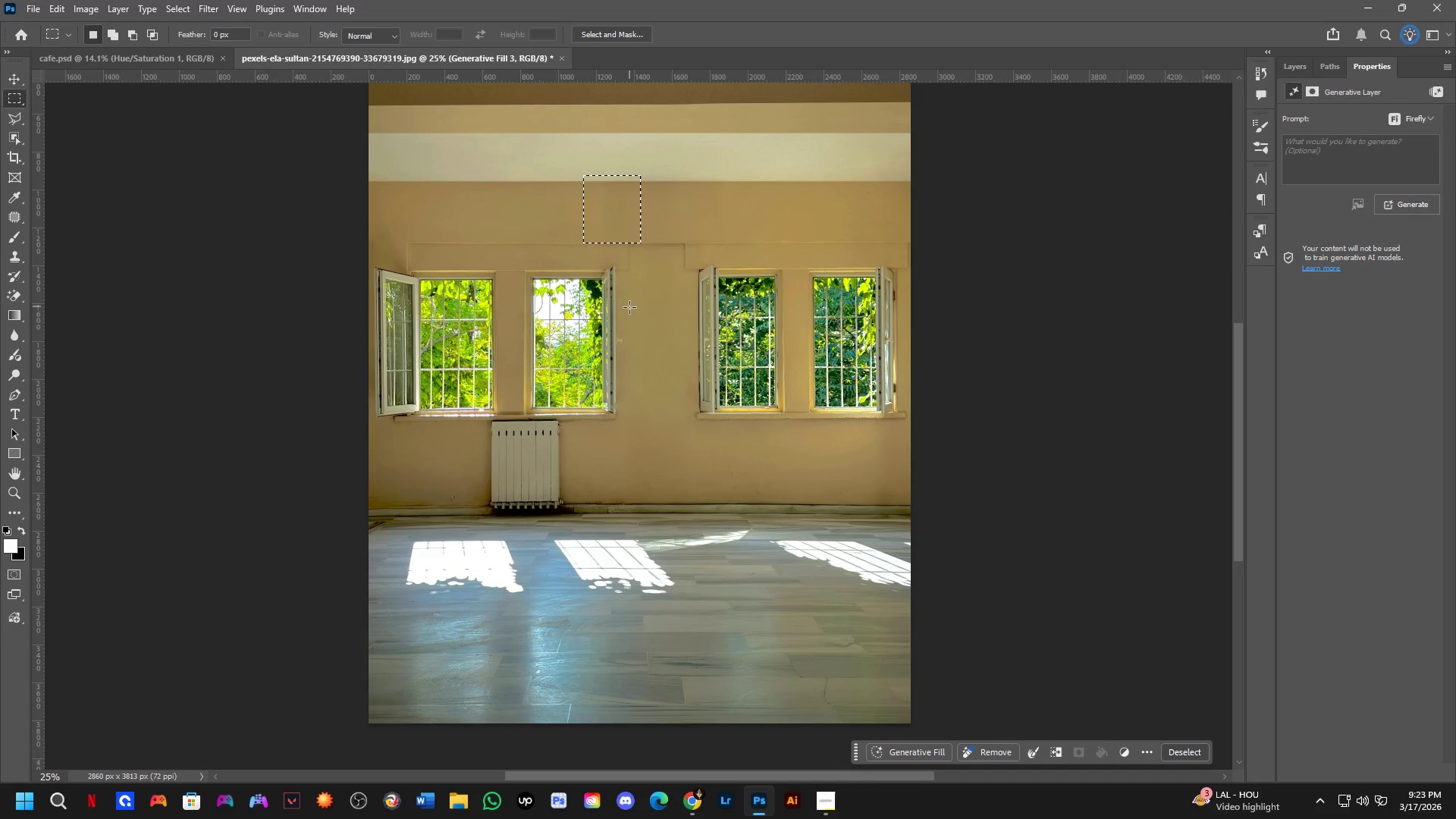 
scroll: coordinate [683, 491], scroll_direction: down, amount: 2.0
 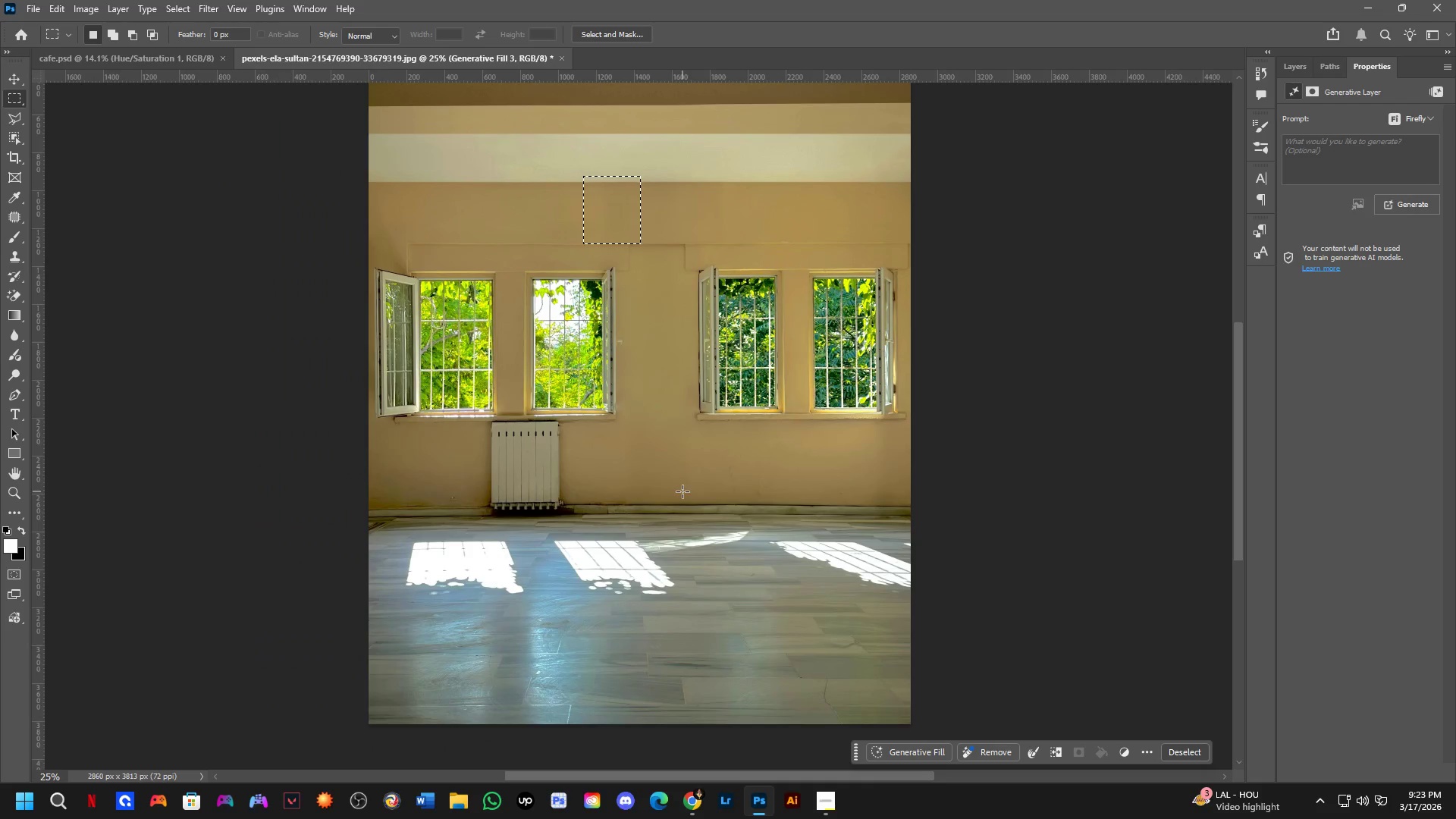 
key(Control+D)
 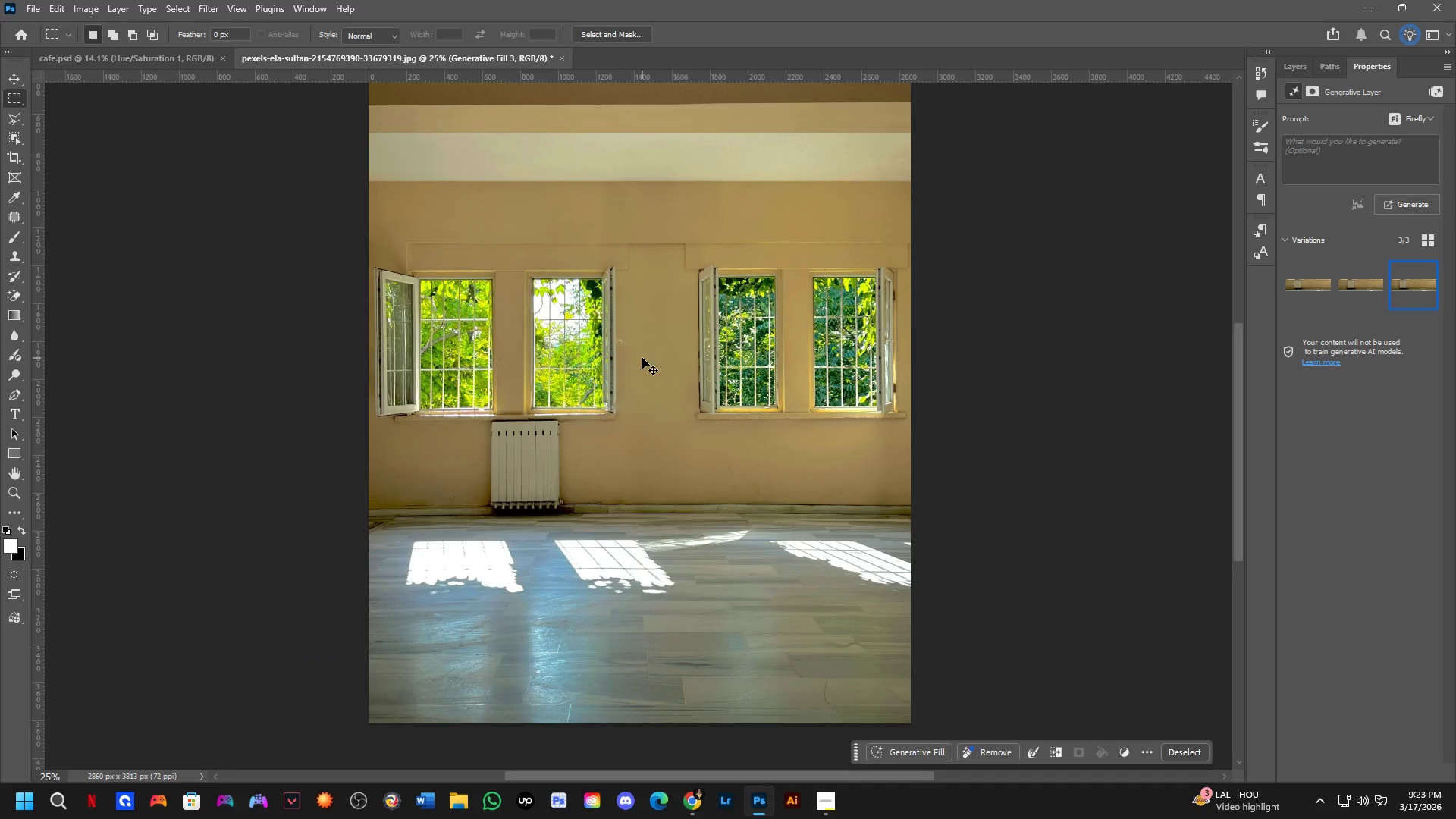 
hold_key(key=Space, duration=0.62)
 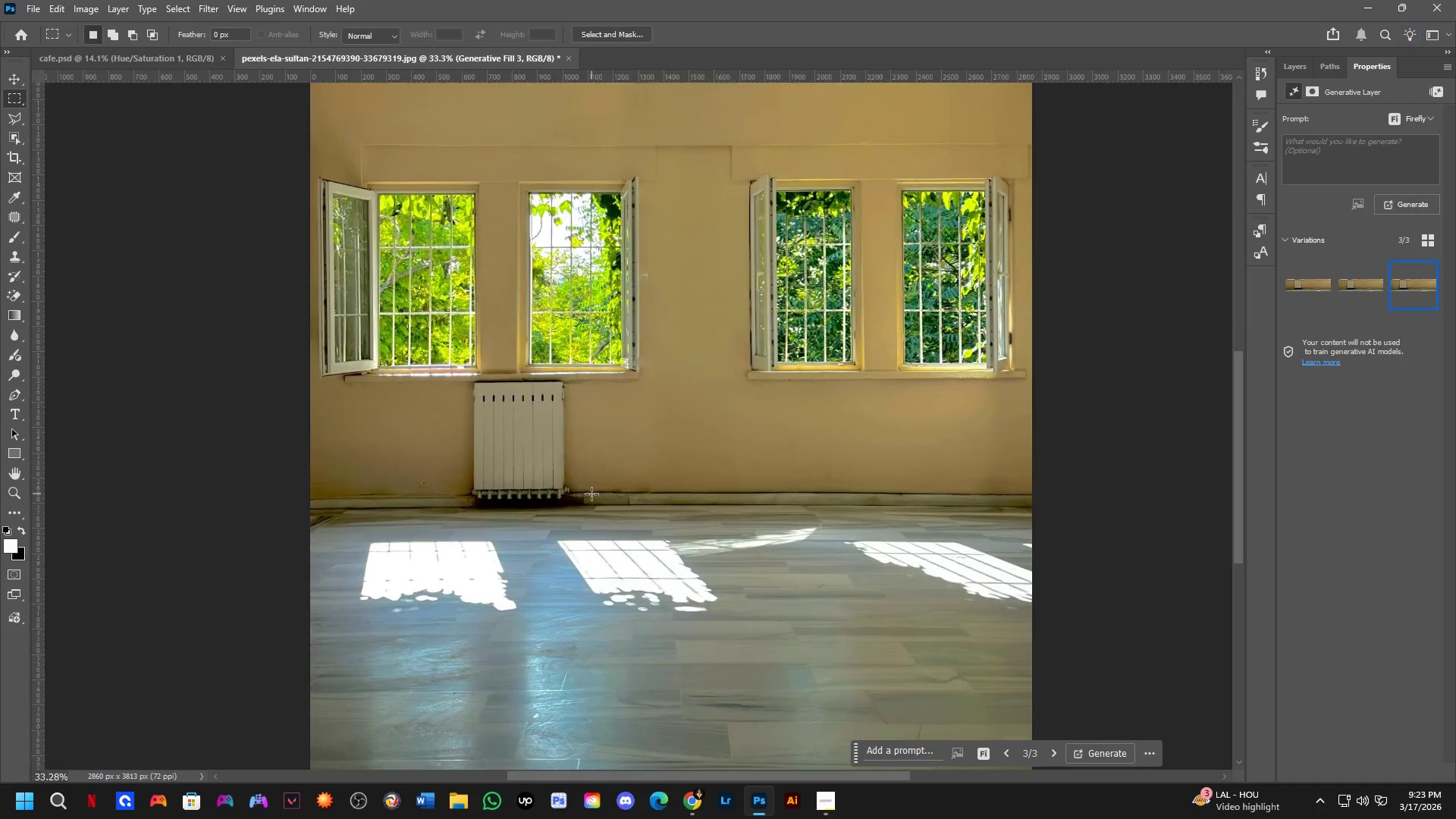 
left_click_drag(start_coordinate=[614, 536], to_coordinate=[610, 561])
 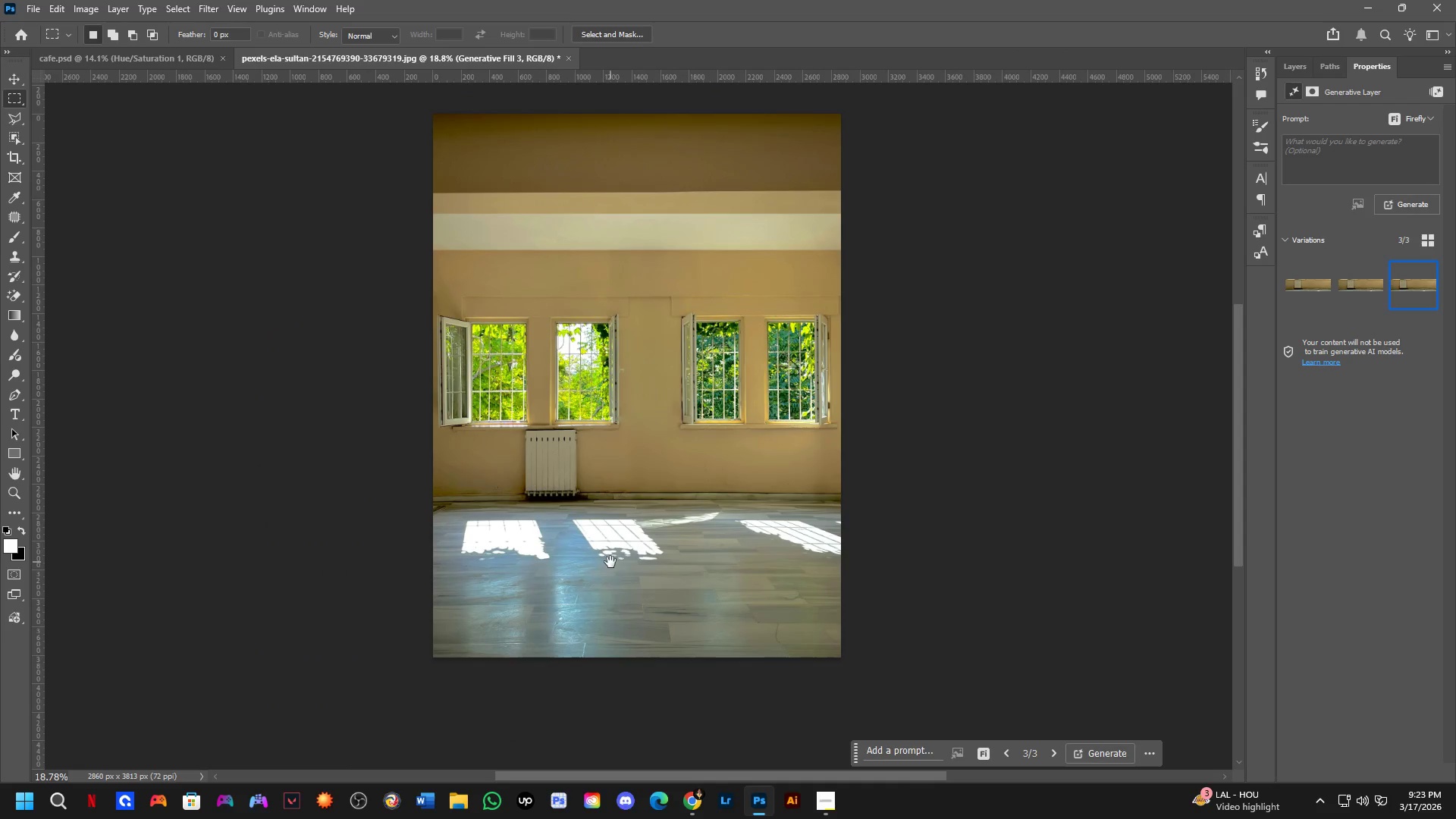 
scroll: coordinate [642, 358], scroll_direction: down, amount: 3.0
 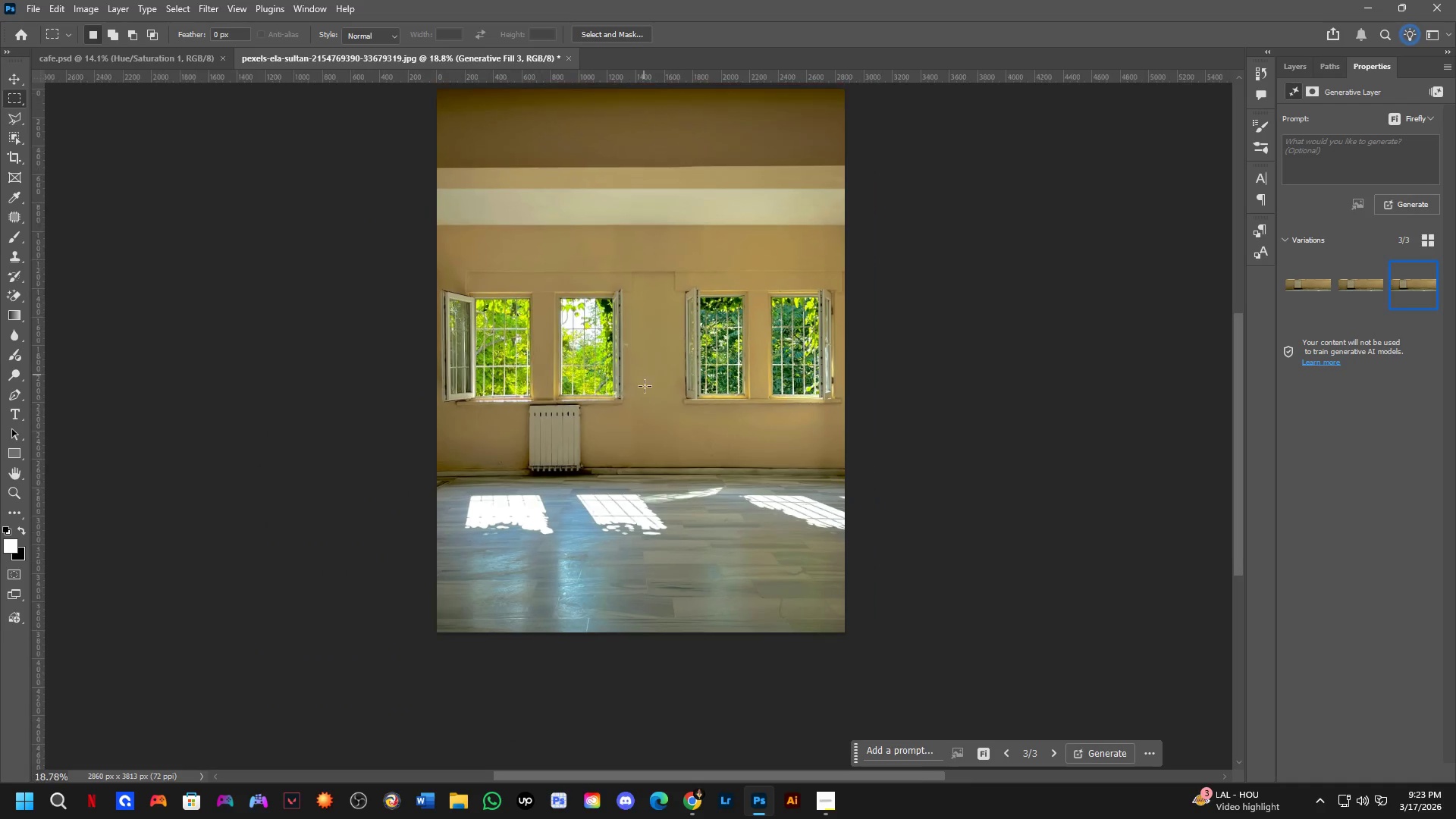 
key(Shift+ShiftLeft)
 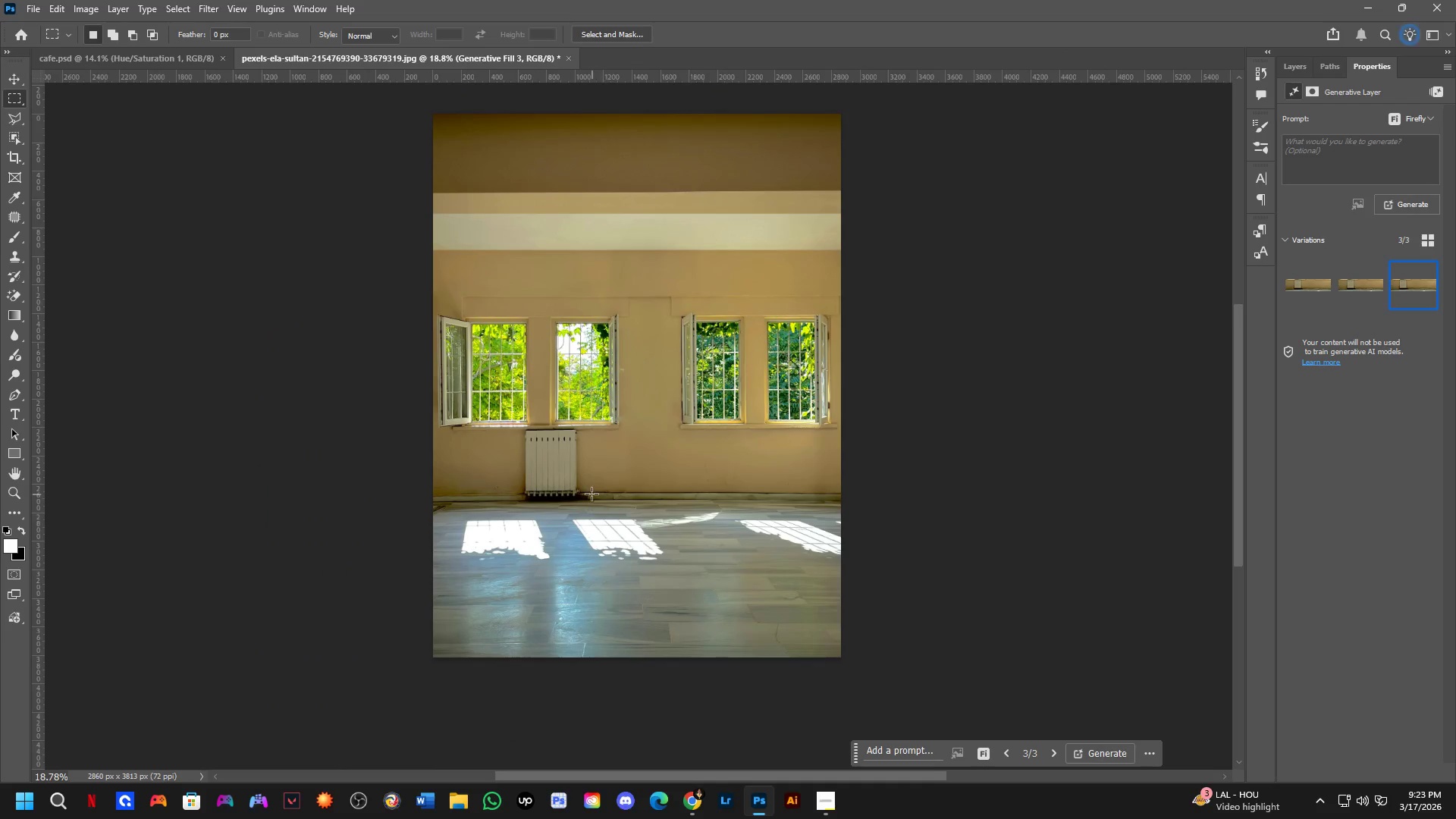 
hold_key(key=Space, duration=0.53)
 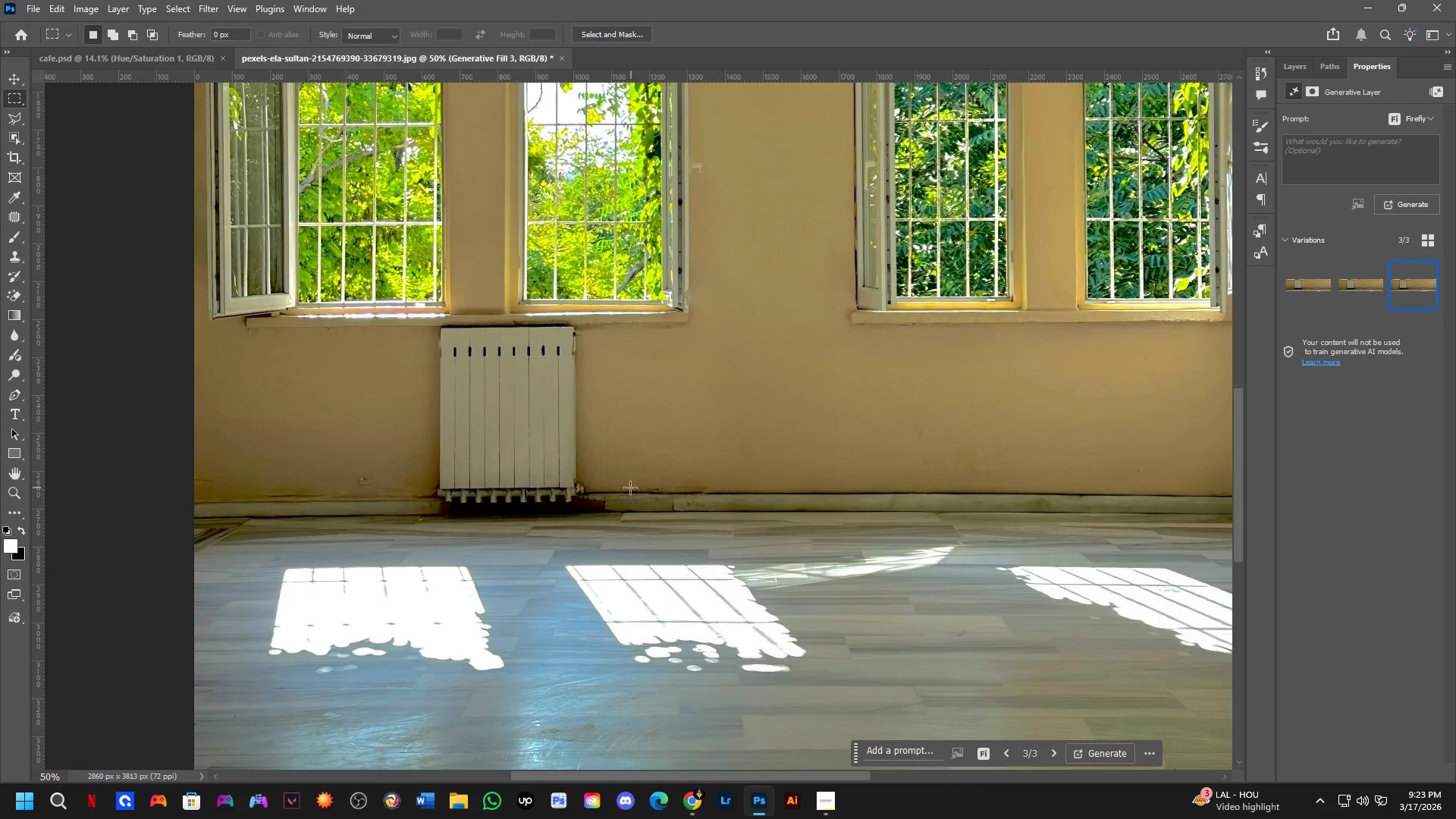 
left_click_drag(start_coordinate=[612, 512], to_coordinate=[646, 538])
 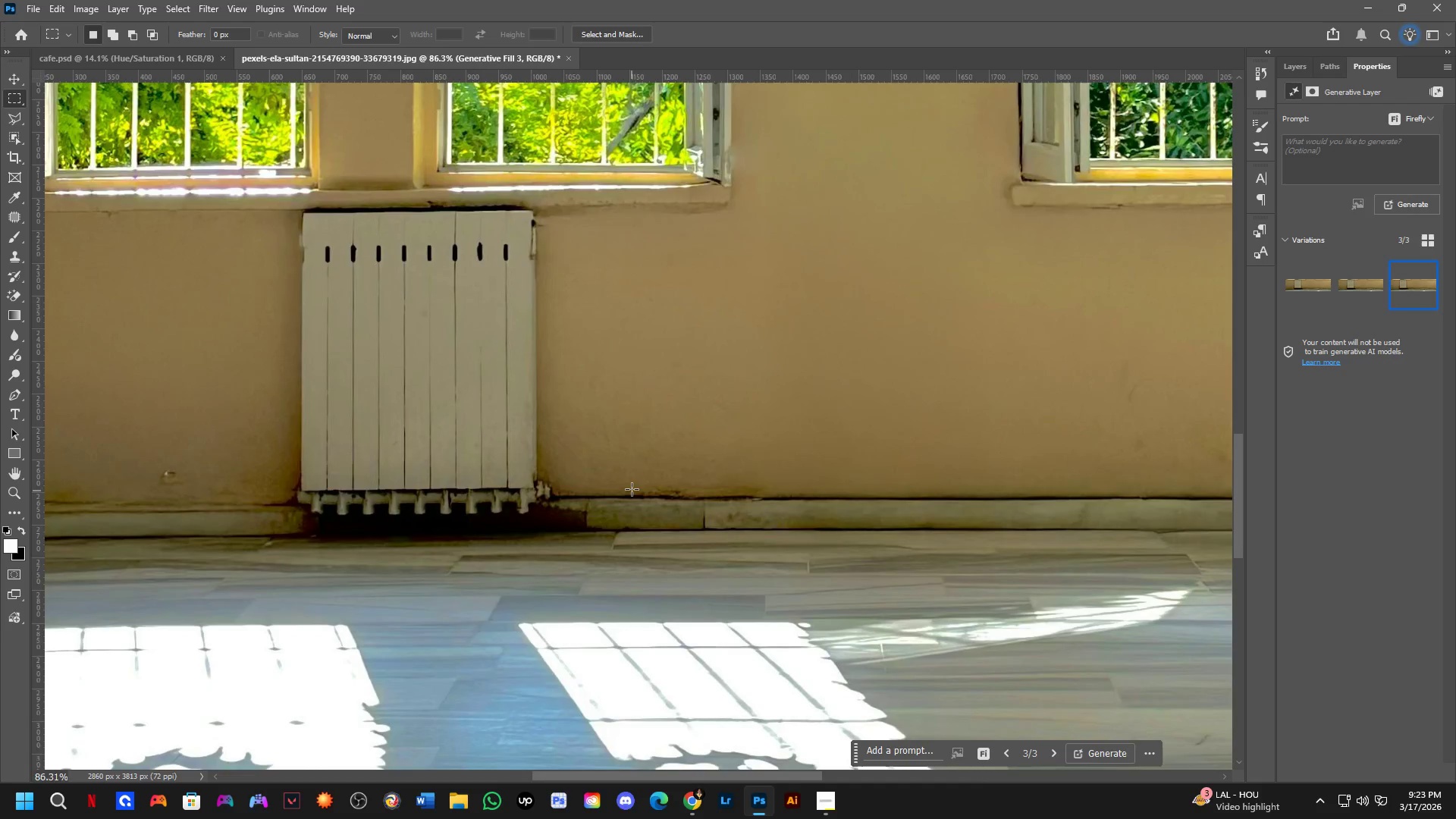 
scroll: coordinate [612, 512], scroll_direction: up, amount: 14.0
 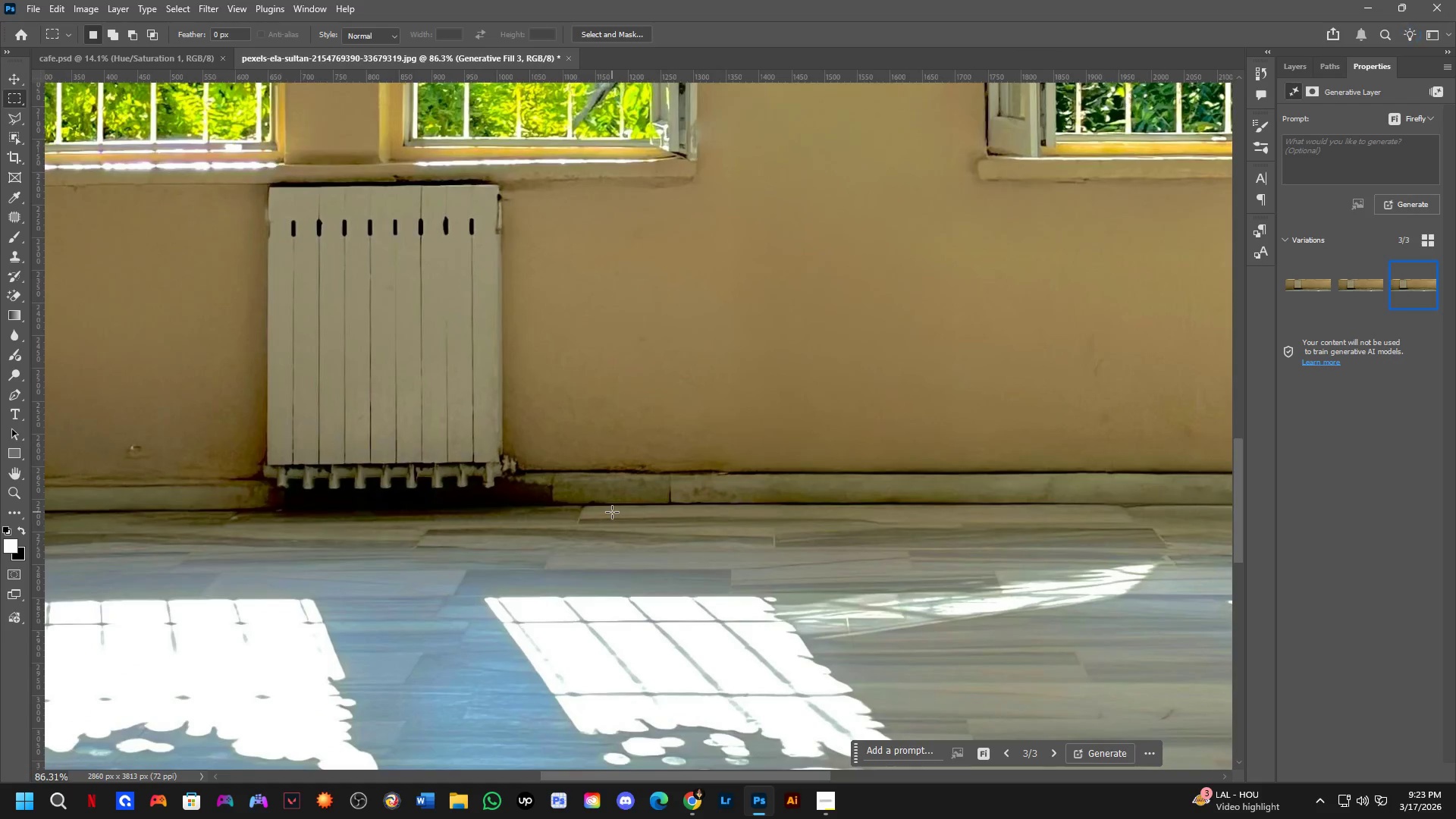 
key(Shift+ShiftLeft)
 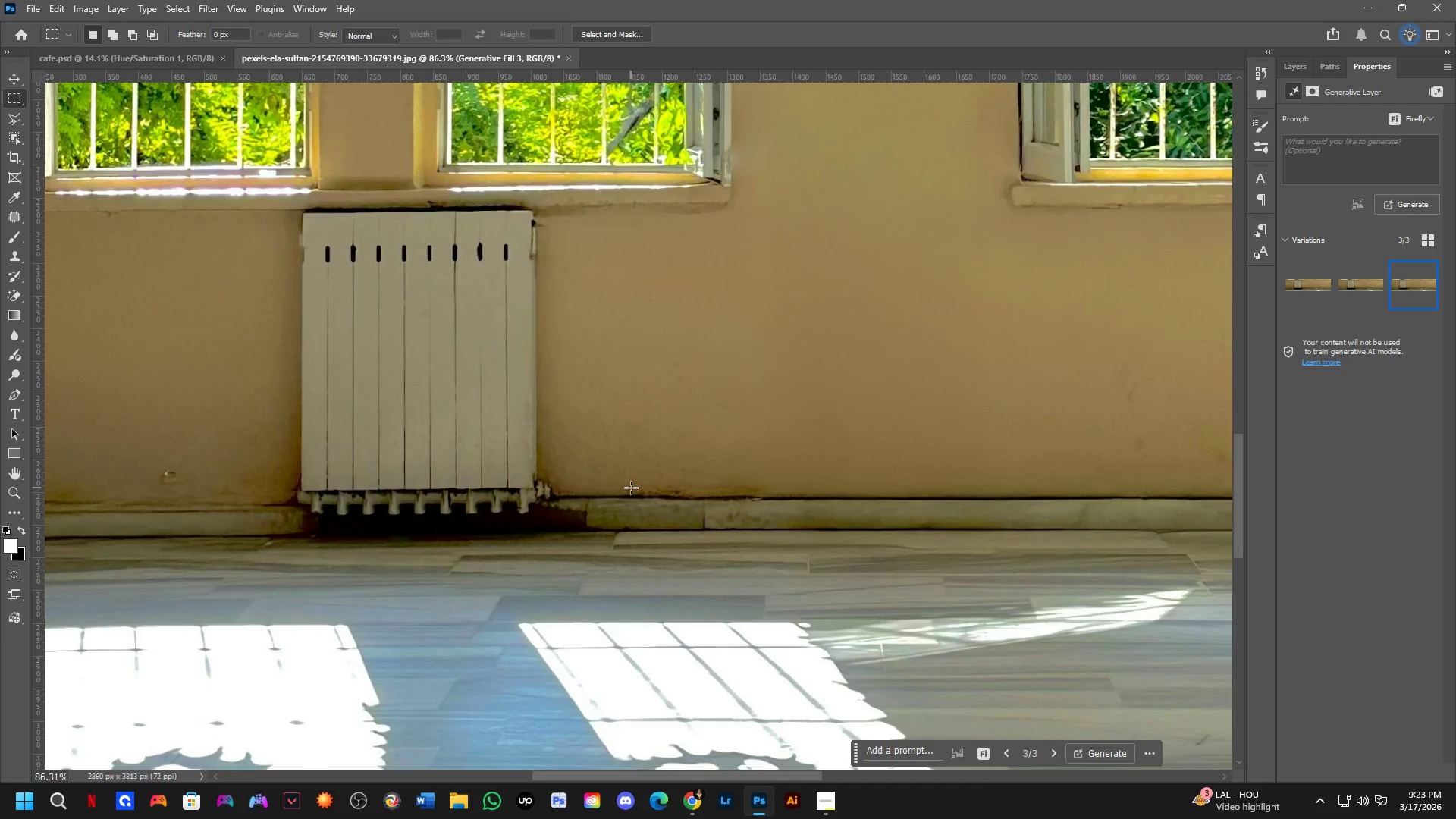 
scroll: coordinate [347, 504], scroll_direction: up, amount: 2.0
 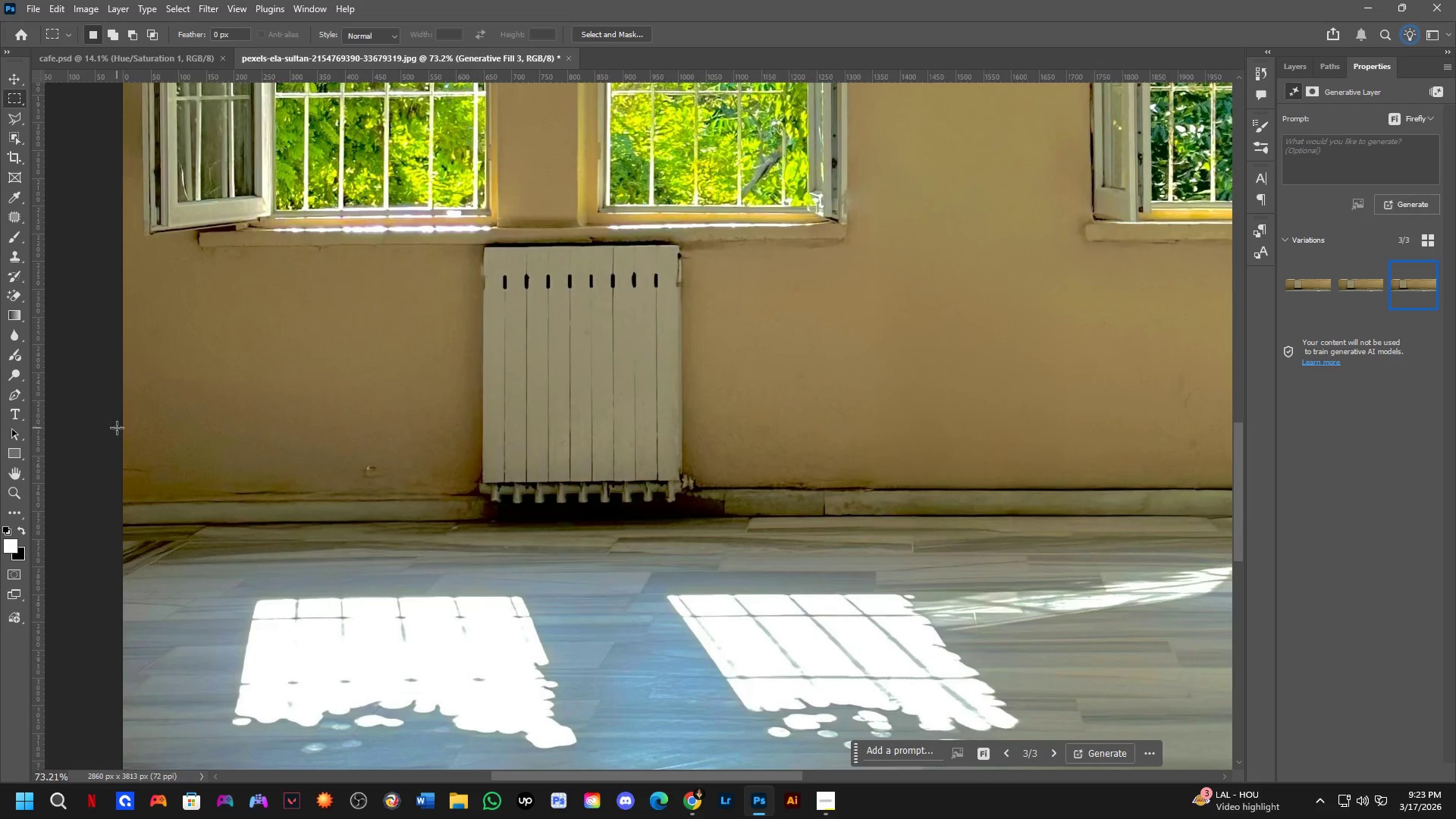 
left_click_drag(start_coordinate=[115, 443], to_coordinate=[468, 496])
 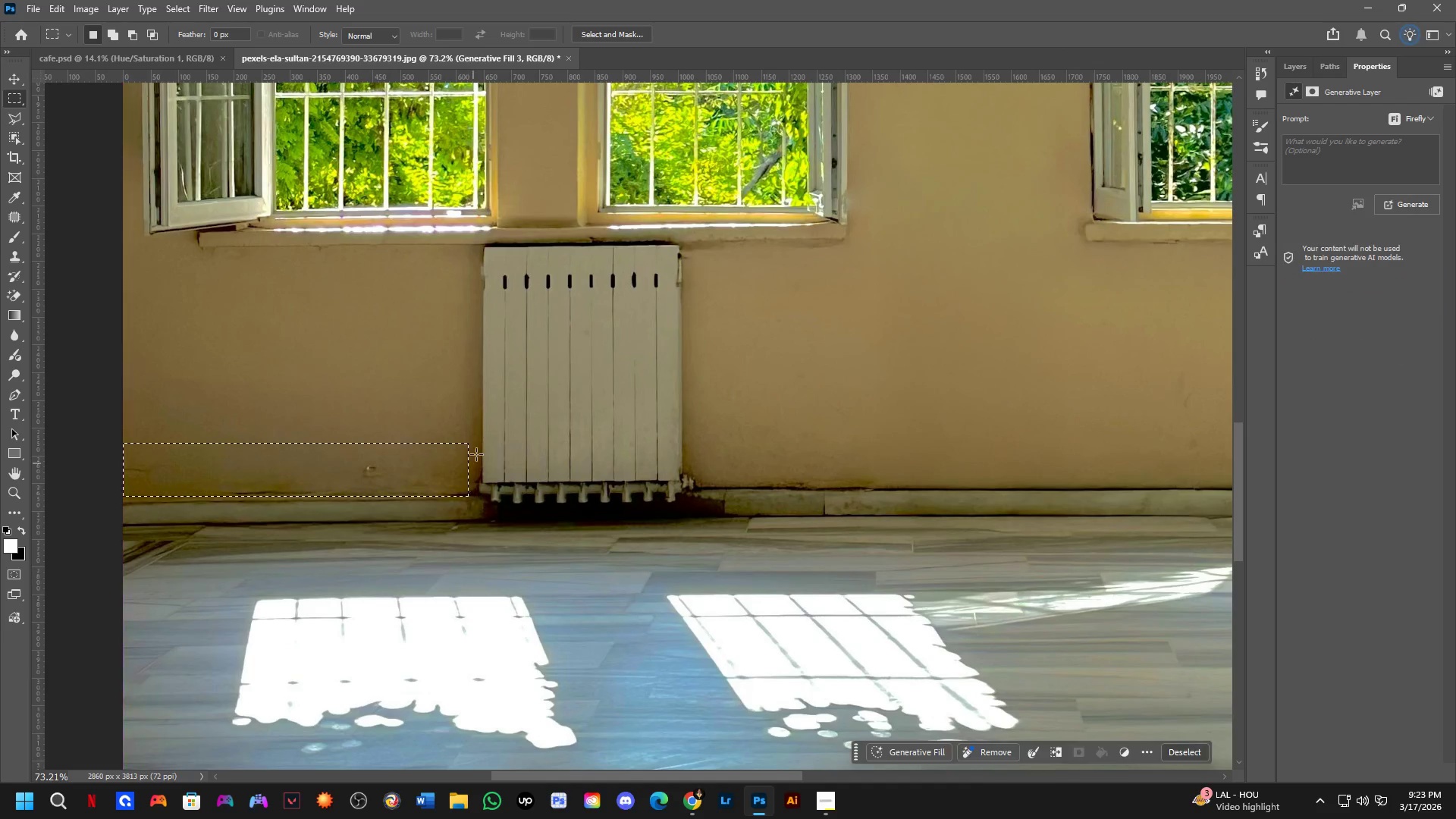 
hold_key(key=Space, duration=1.41)
 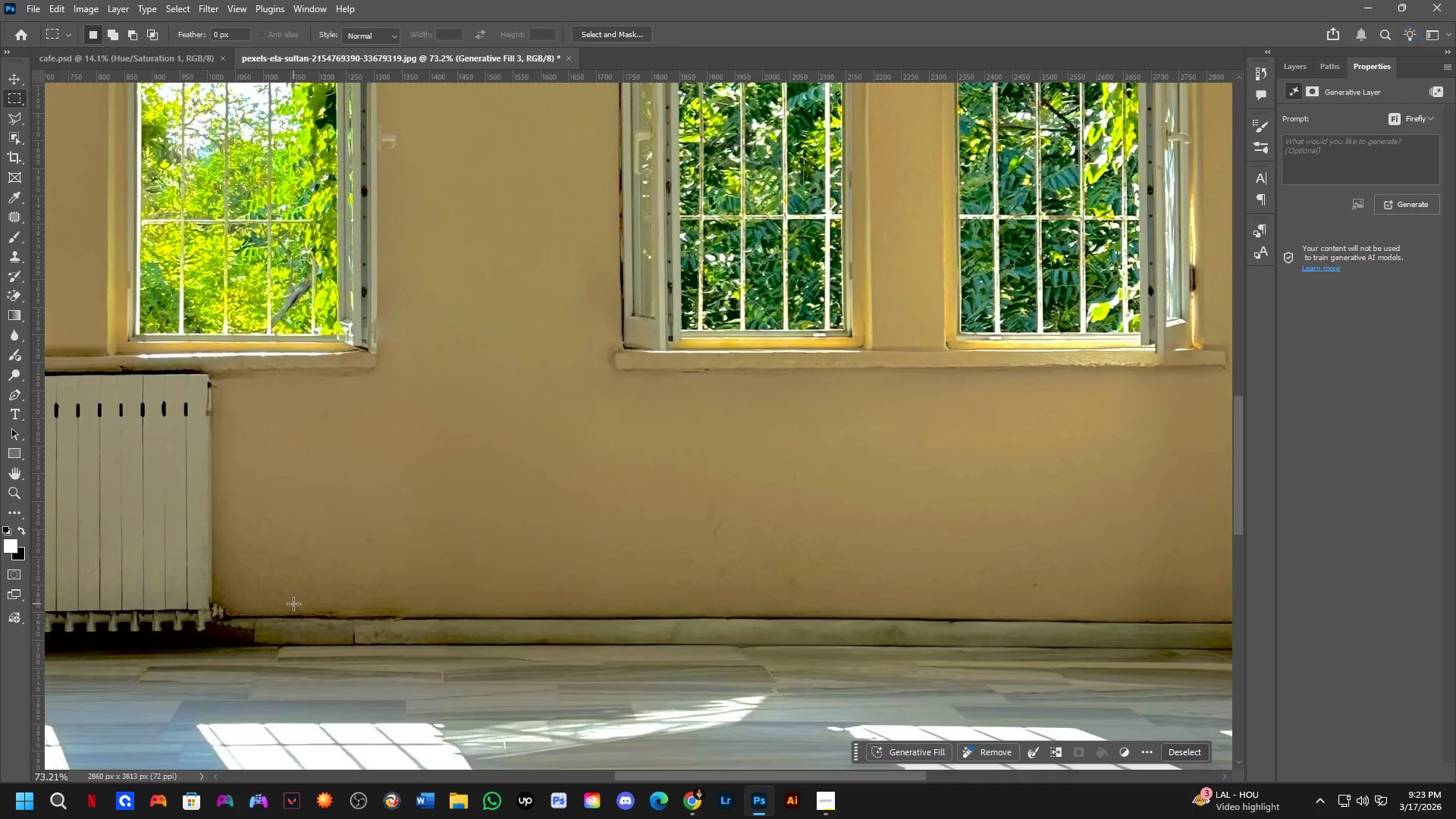 
left_click_drag(start_coordinate=[576, 389], to_coordinate=[488, 447])
 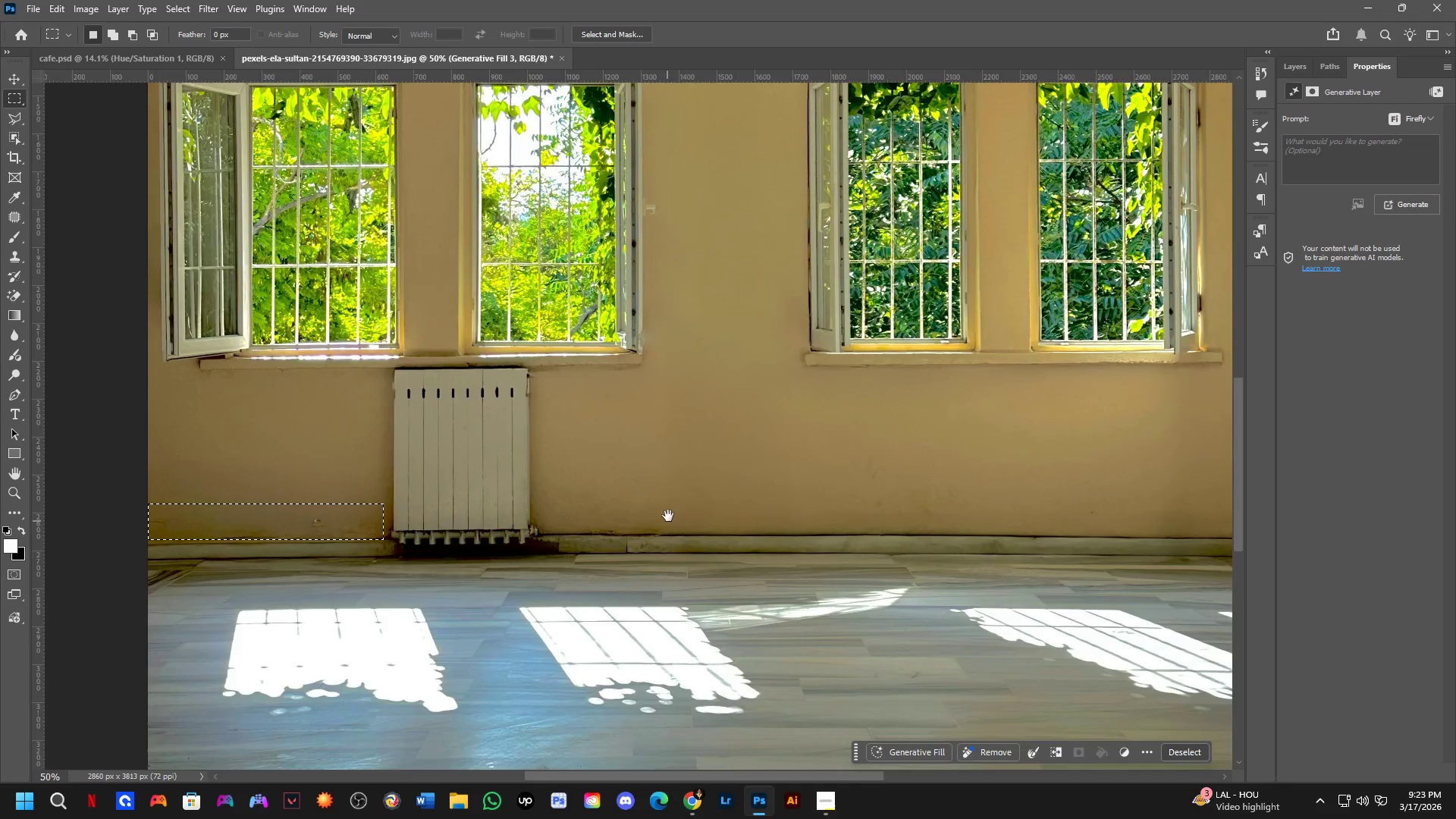 
scroll: coordinate [476, 451], scroll_direction: down, amount: 4.0
 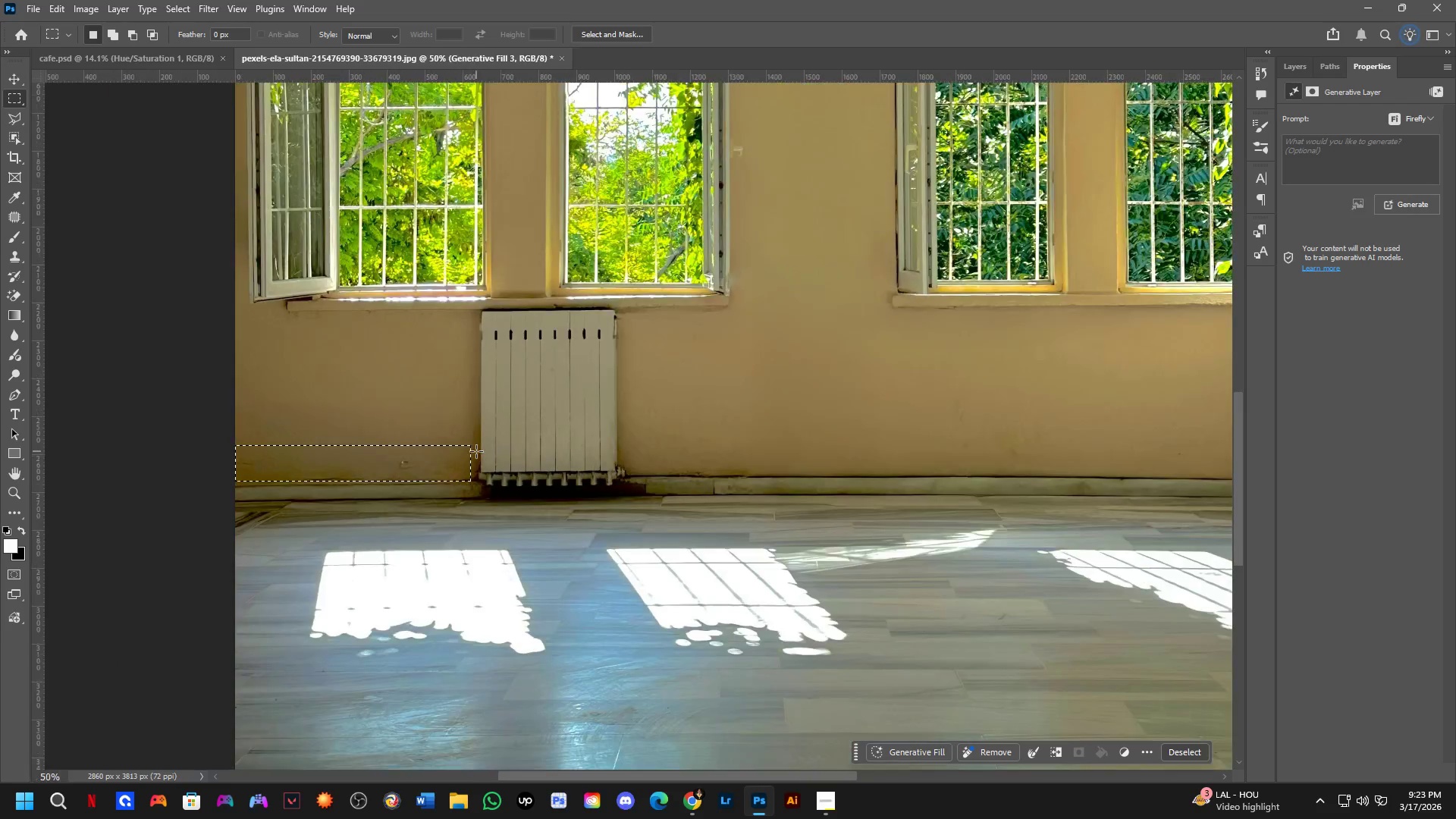 
left_click_drag(start_coordinate=[661, 507], to_coordinate=[370, 585])
 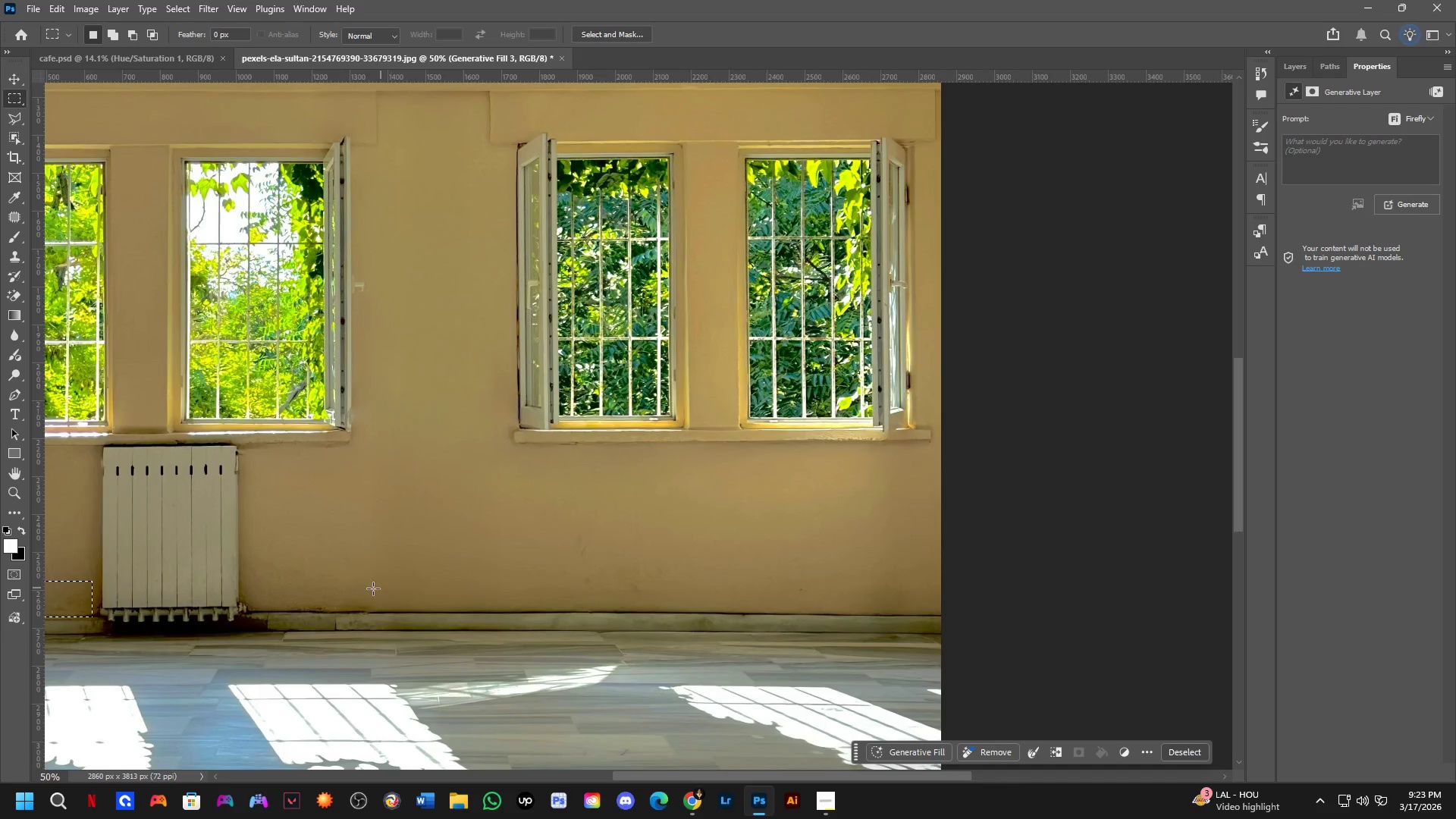 
scroll: coordinate [293, 603], scroll_direction: up, amount: 4.0
 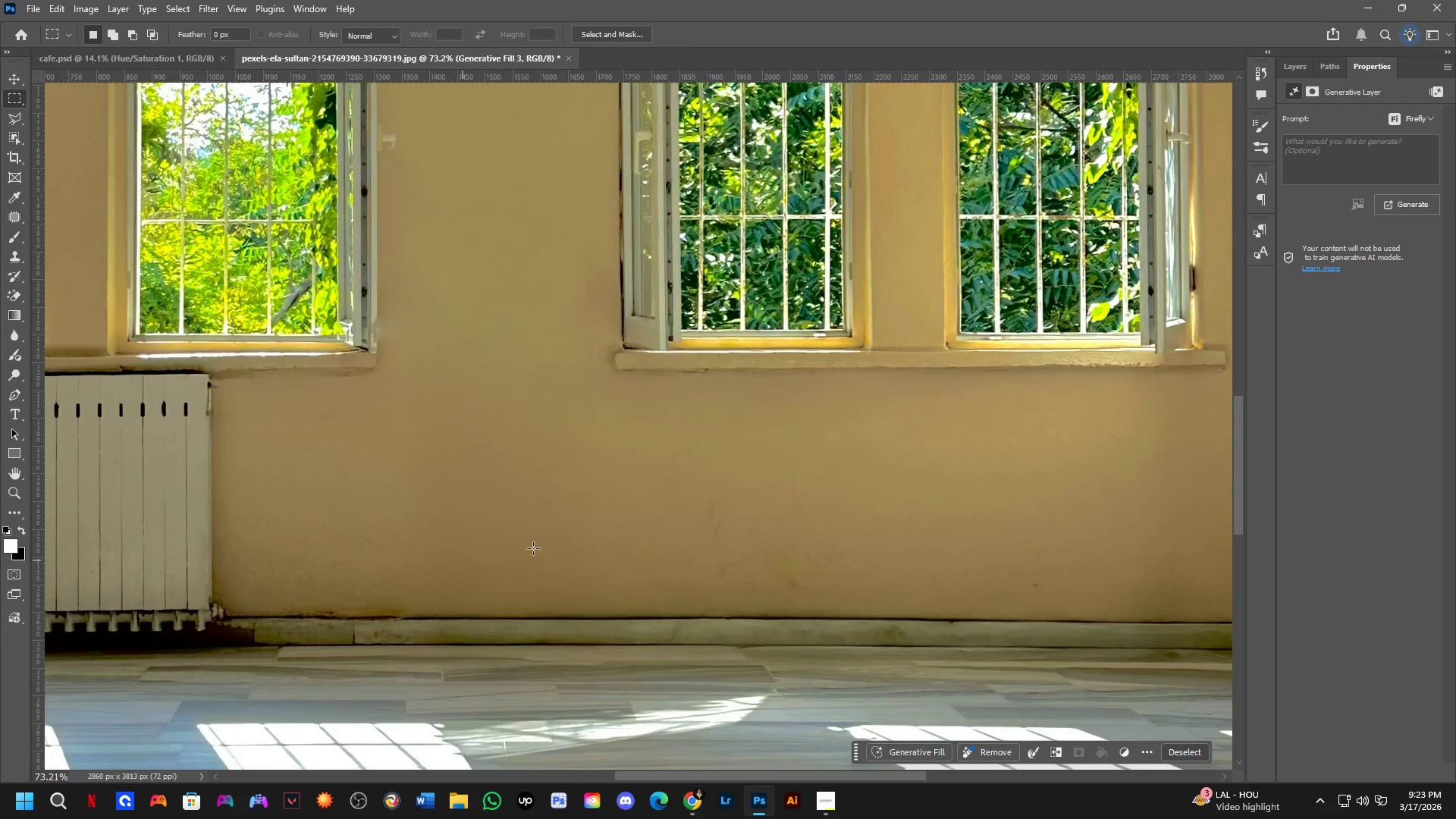 
hold_key(key=Space, duration=0.5)
 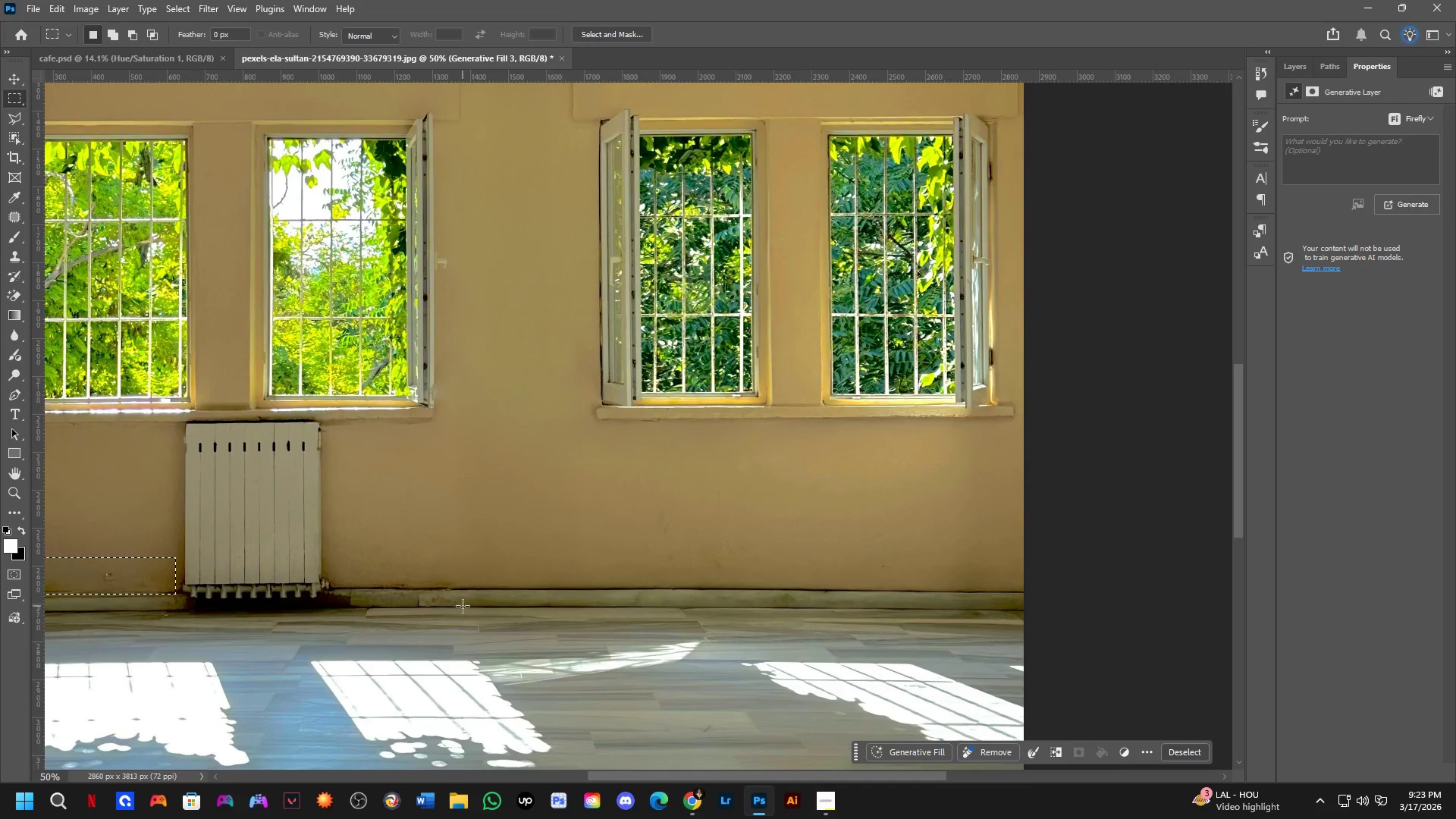 
left_click_drag(start_coordinate=[624, 548], to_coordinate=[595, 548])
 